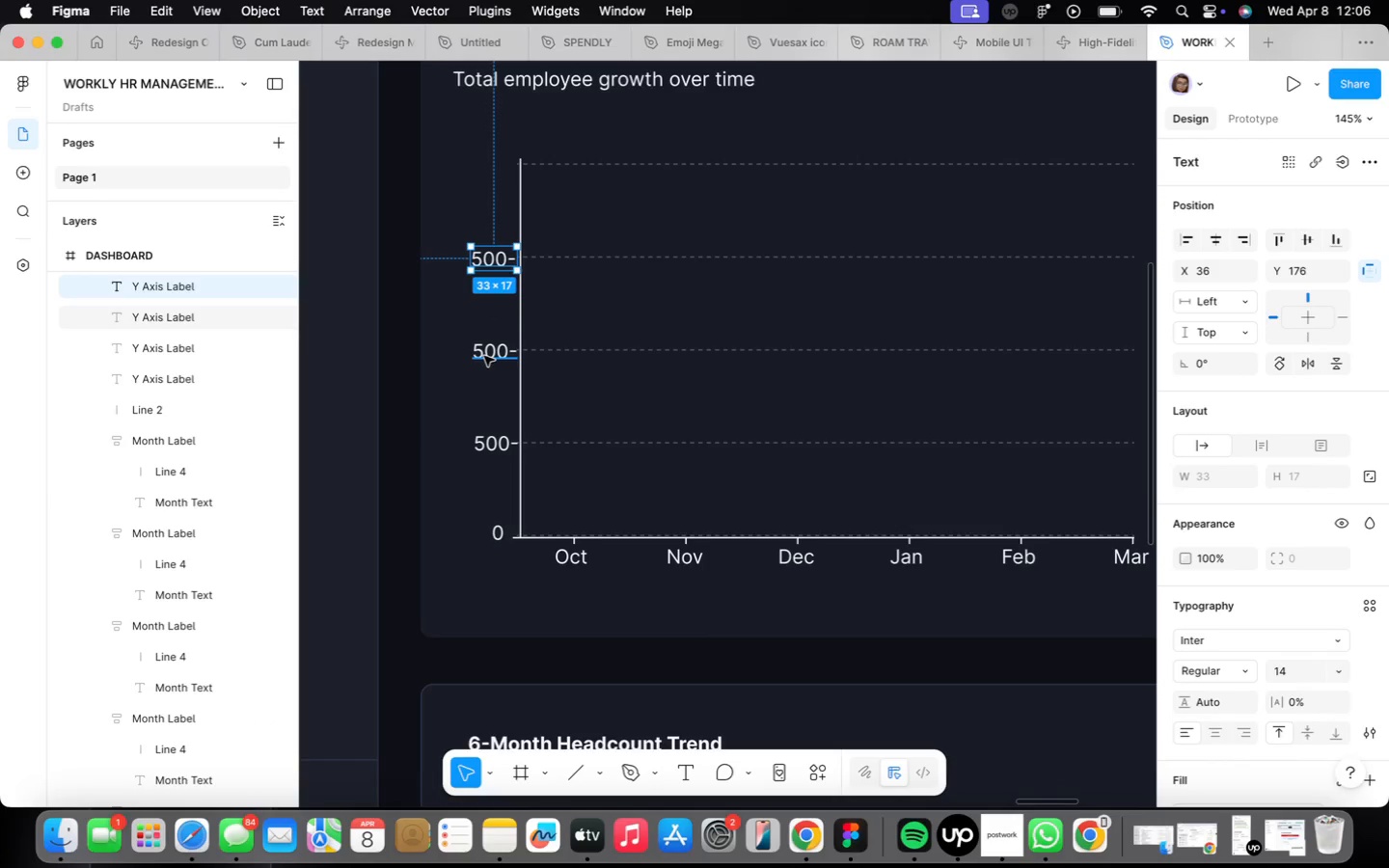 
key(Meta+CommandLeft)
 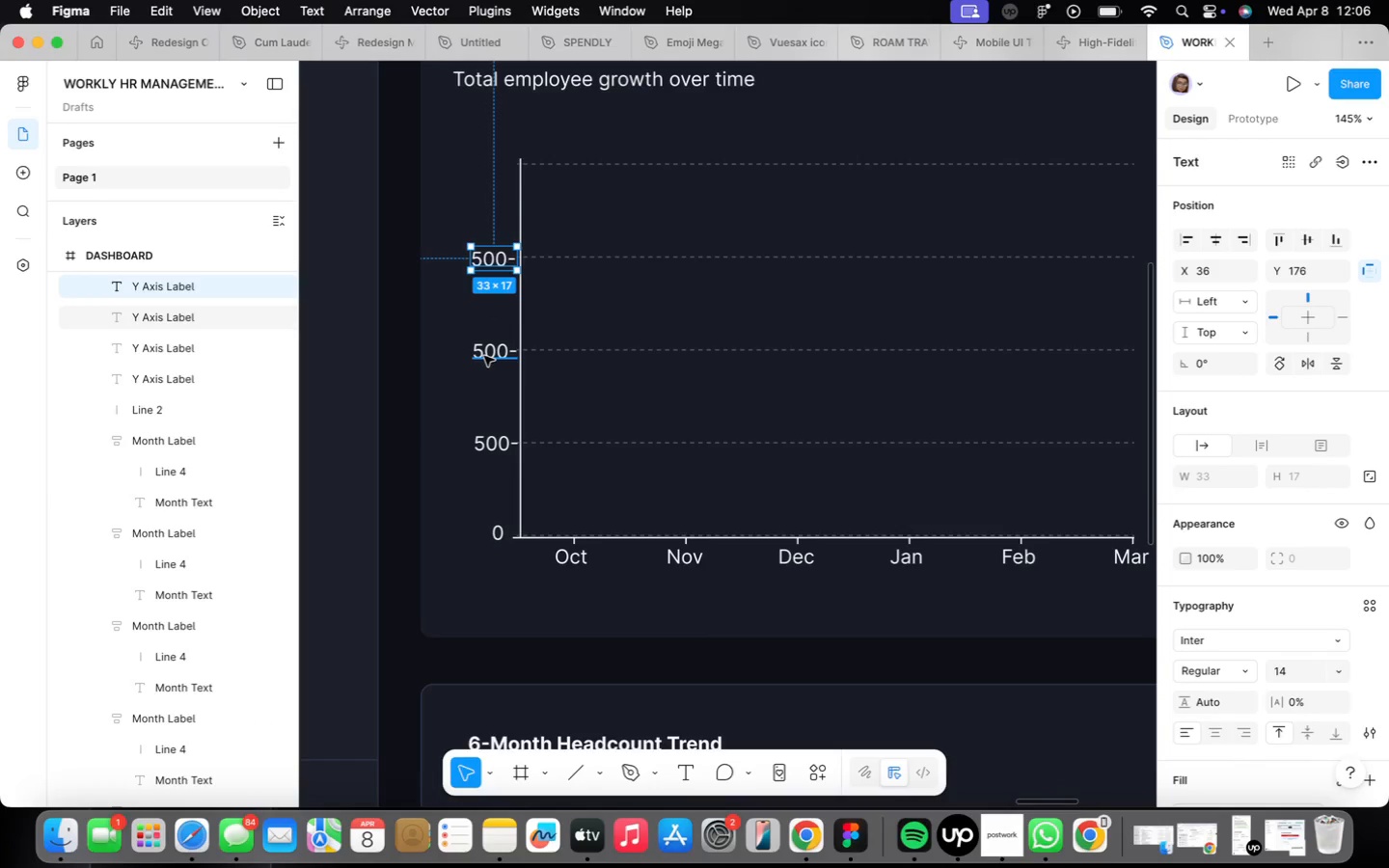 
key(Meta+D)
 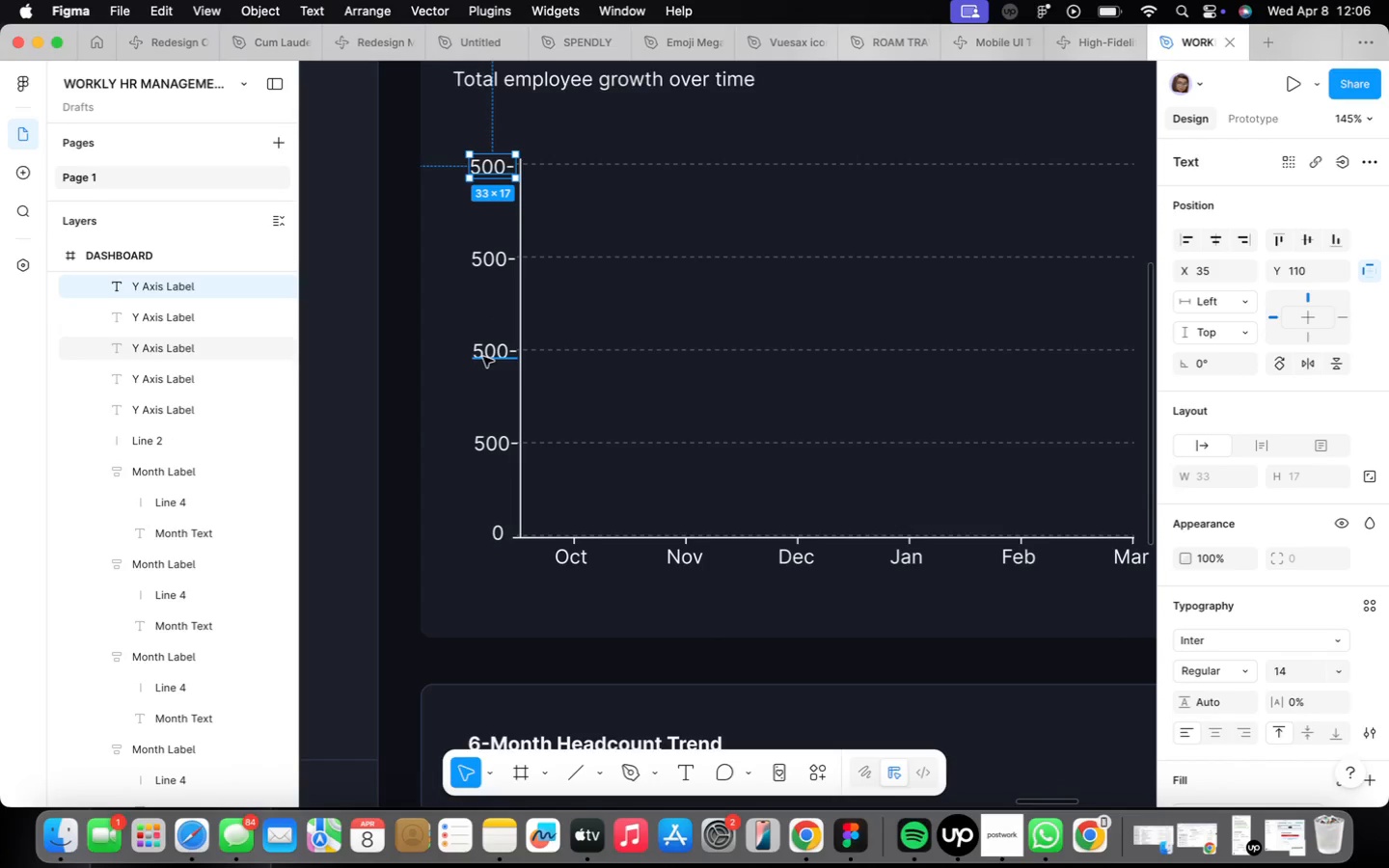 
double_click([483, 357])
 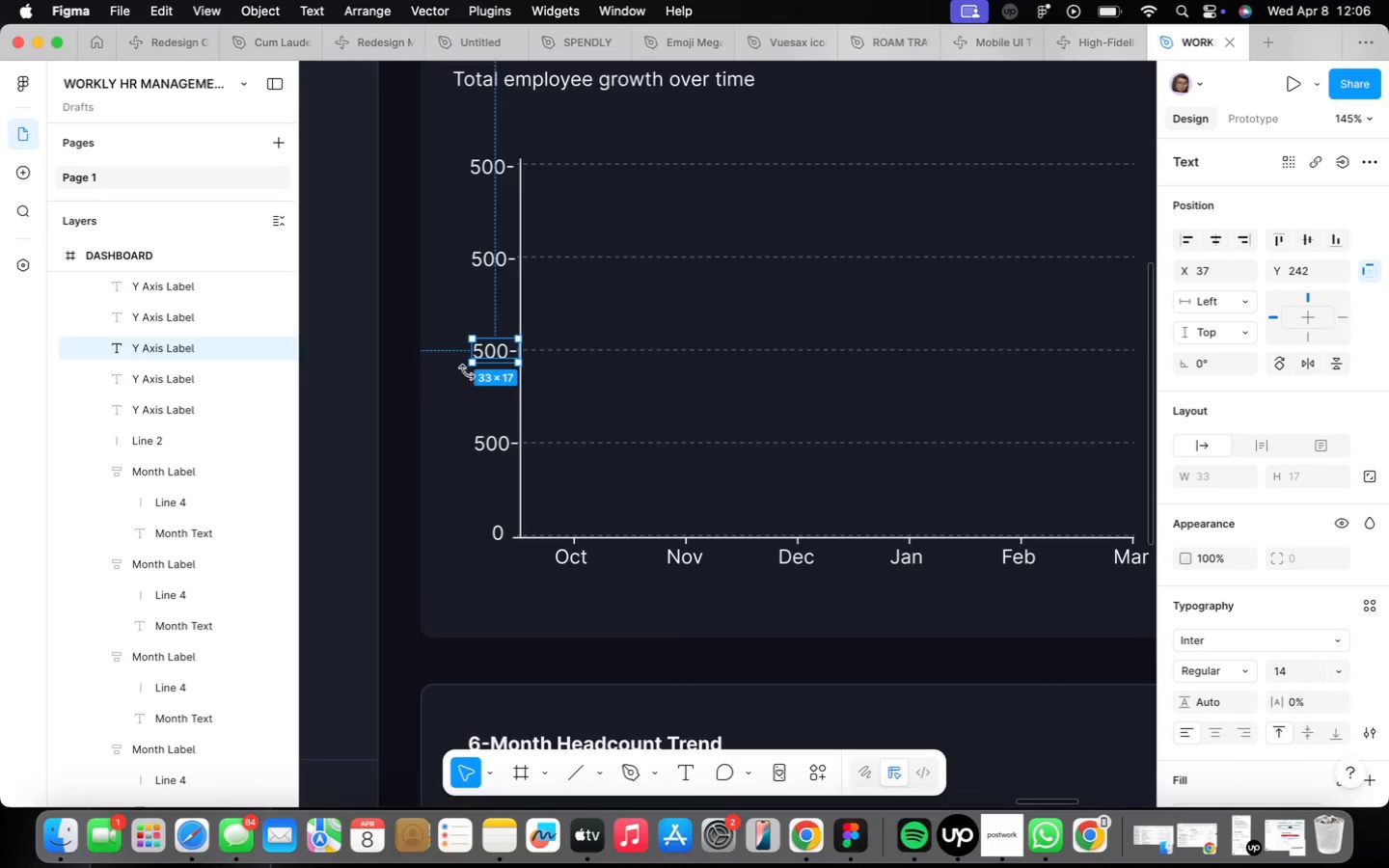 
key(ArrowLeft)
 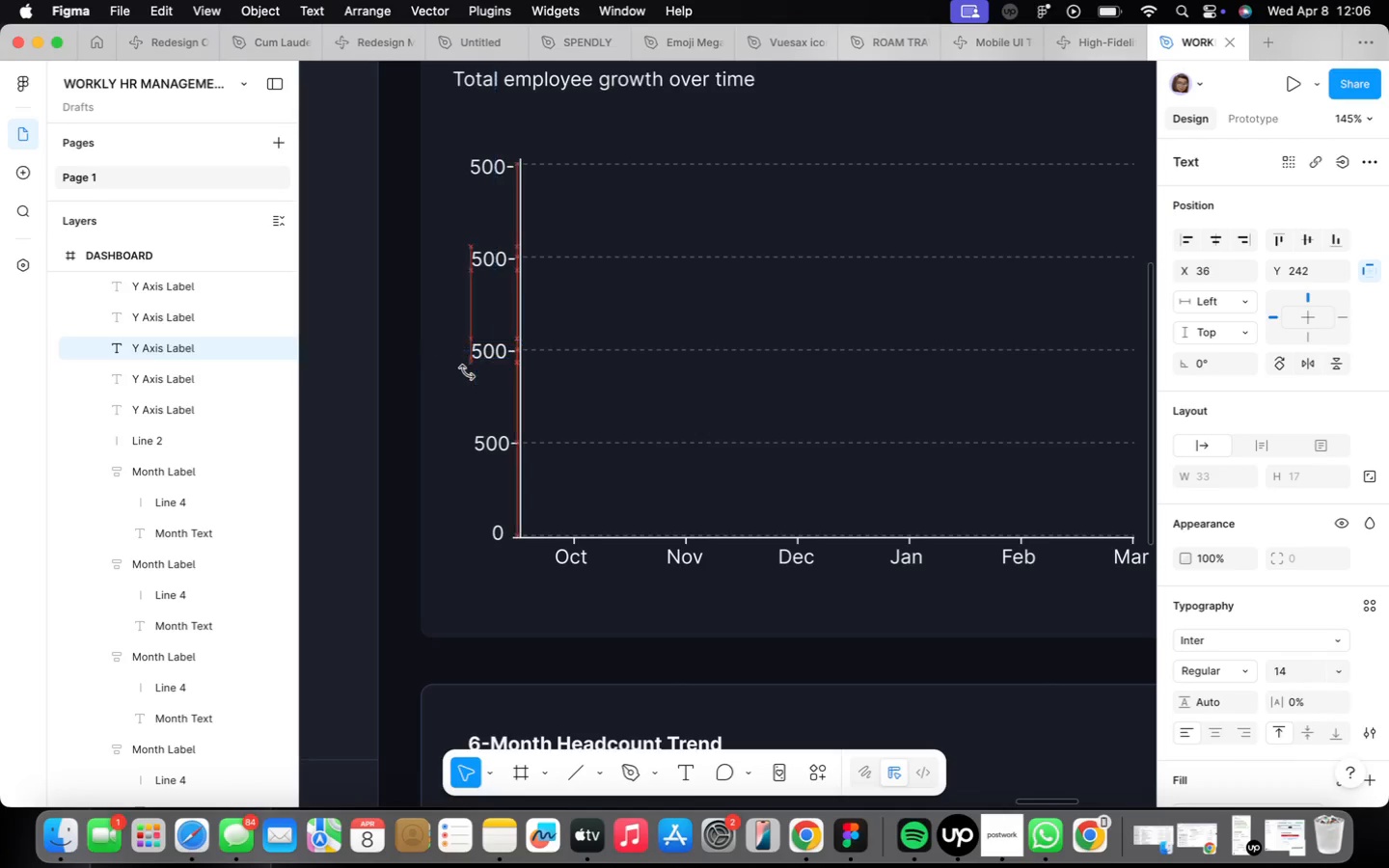 
key(ArrowLeft)
 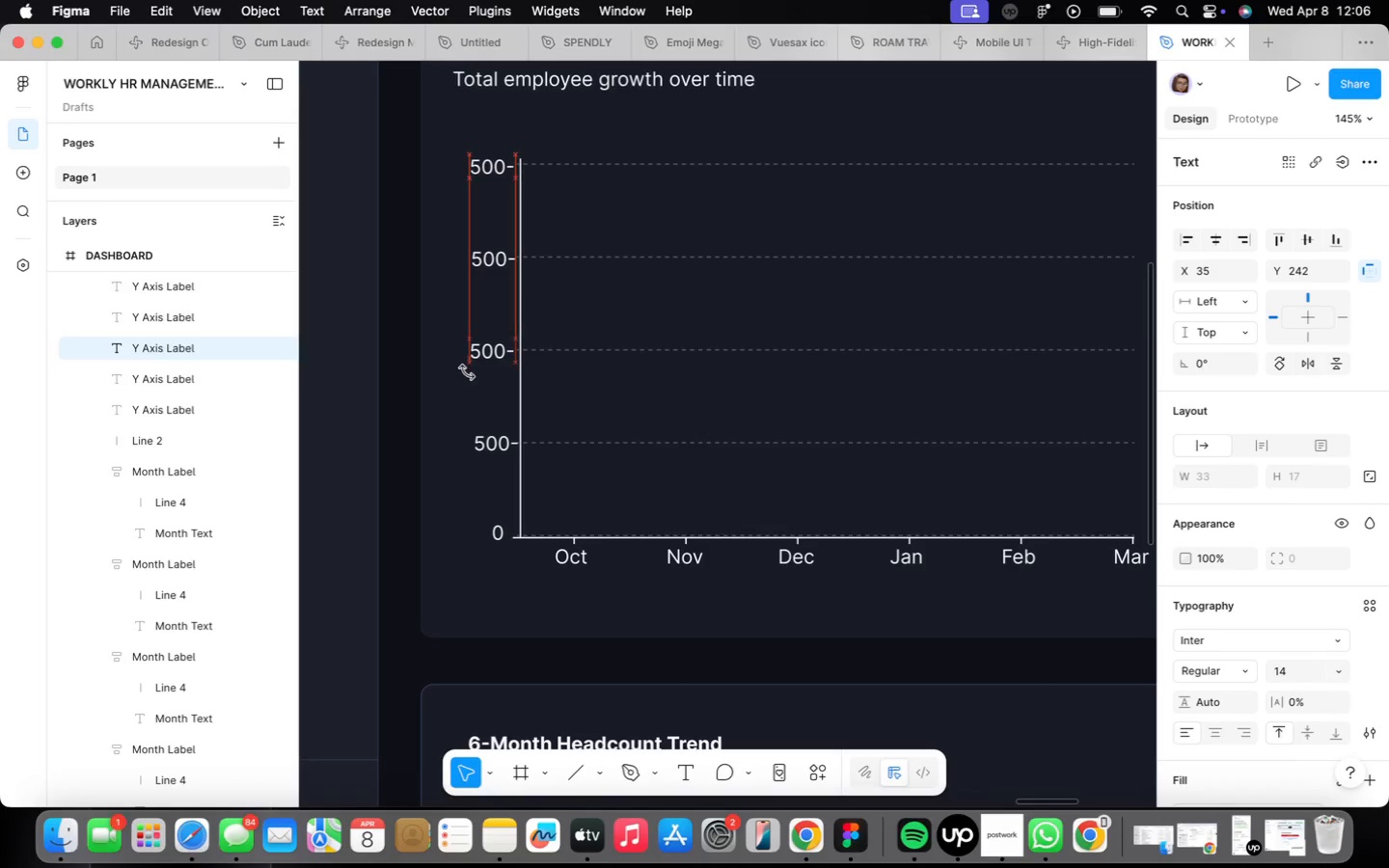 
key(ArrowLeft)
 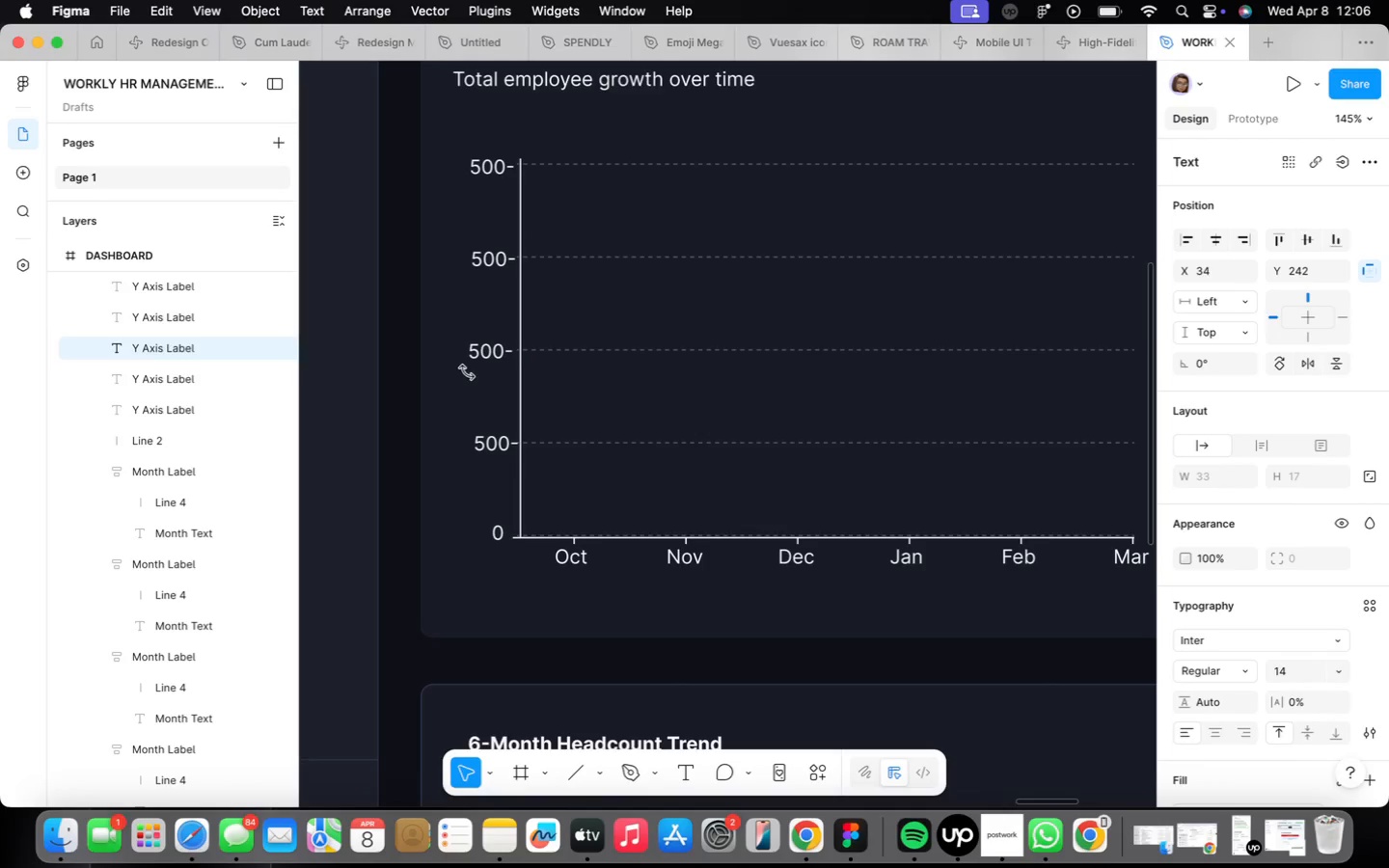 
key(ArrowLeft)
 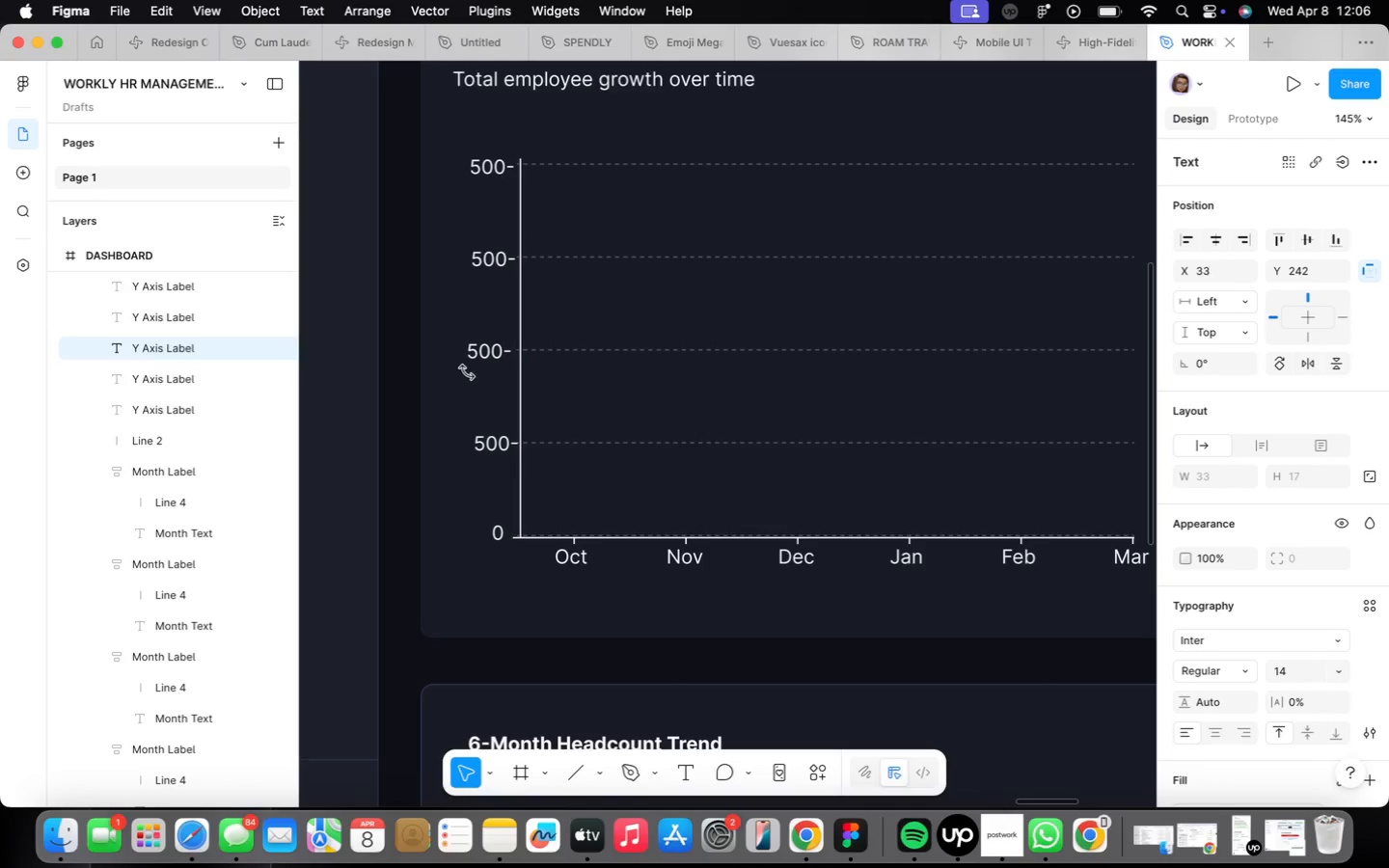 
key(ArrowLeft)
 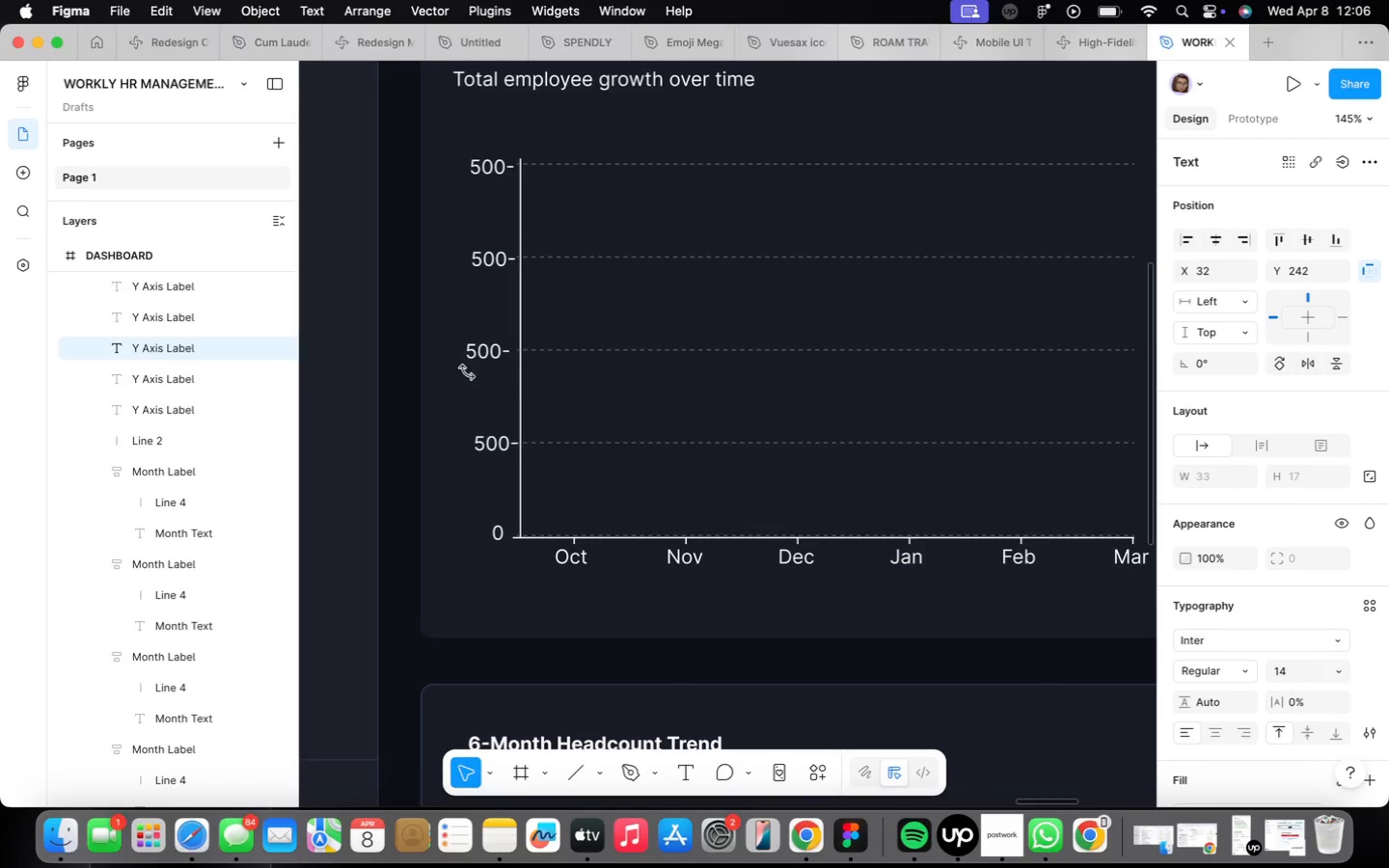 
key(ArrowLeft)
 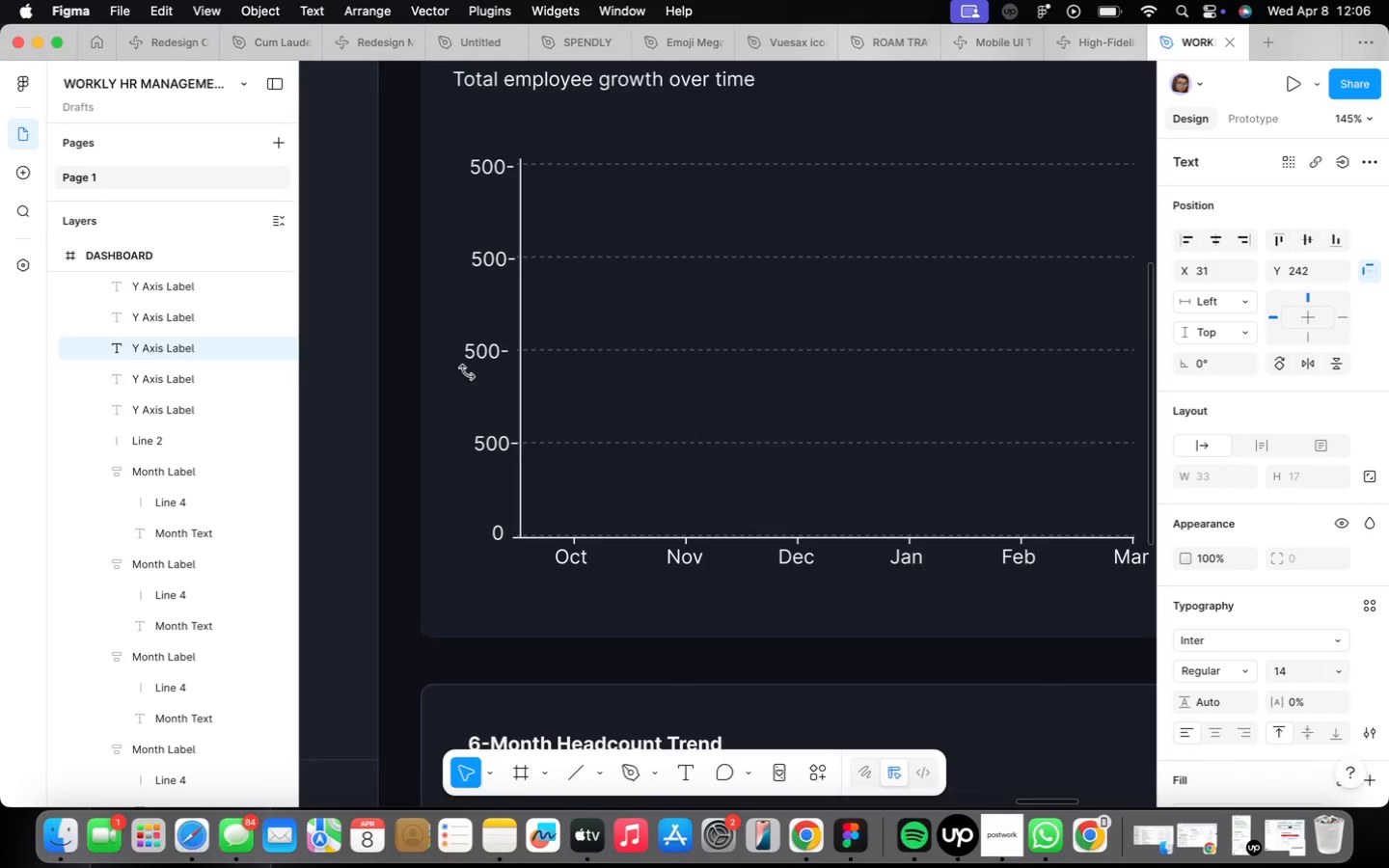 
key(ArrowLeft)
 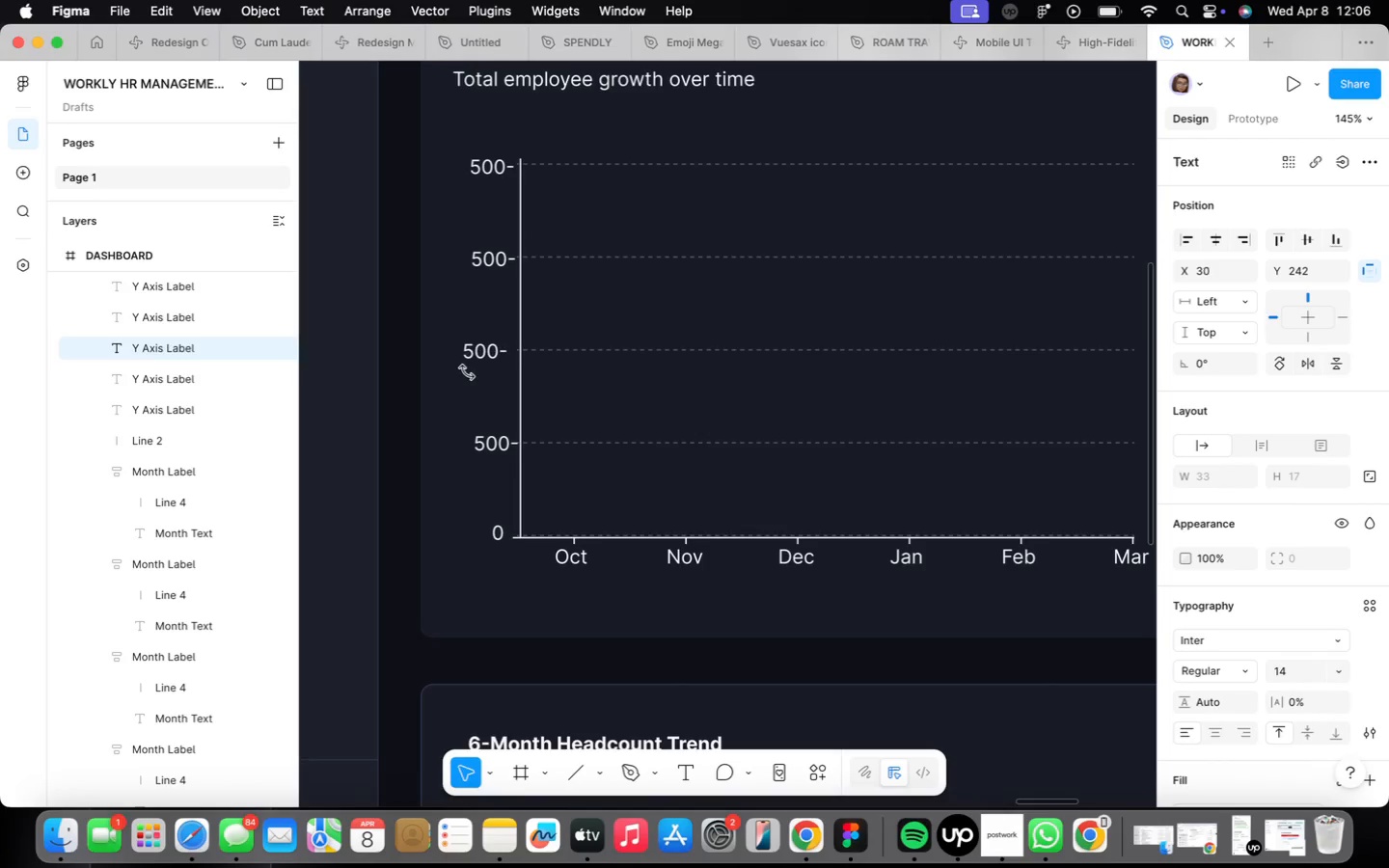 
key(ArrowLeft)
 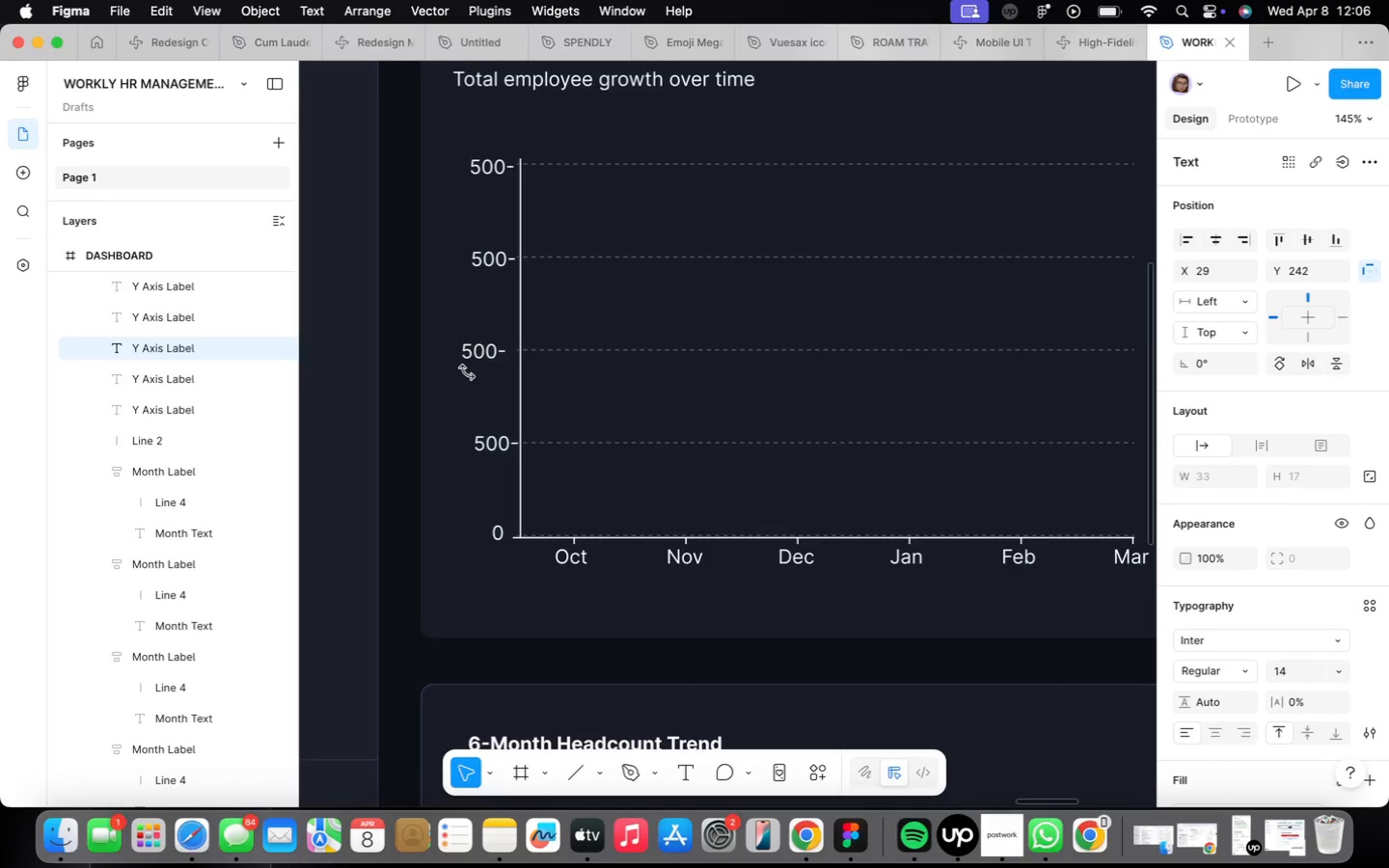 
key(ArrowLeft)
 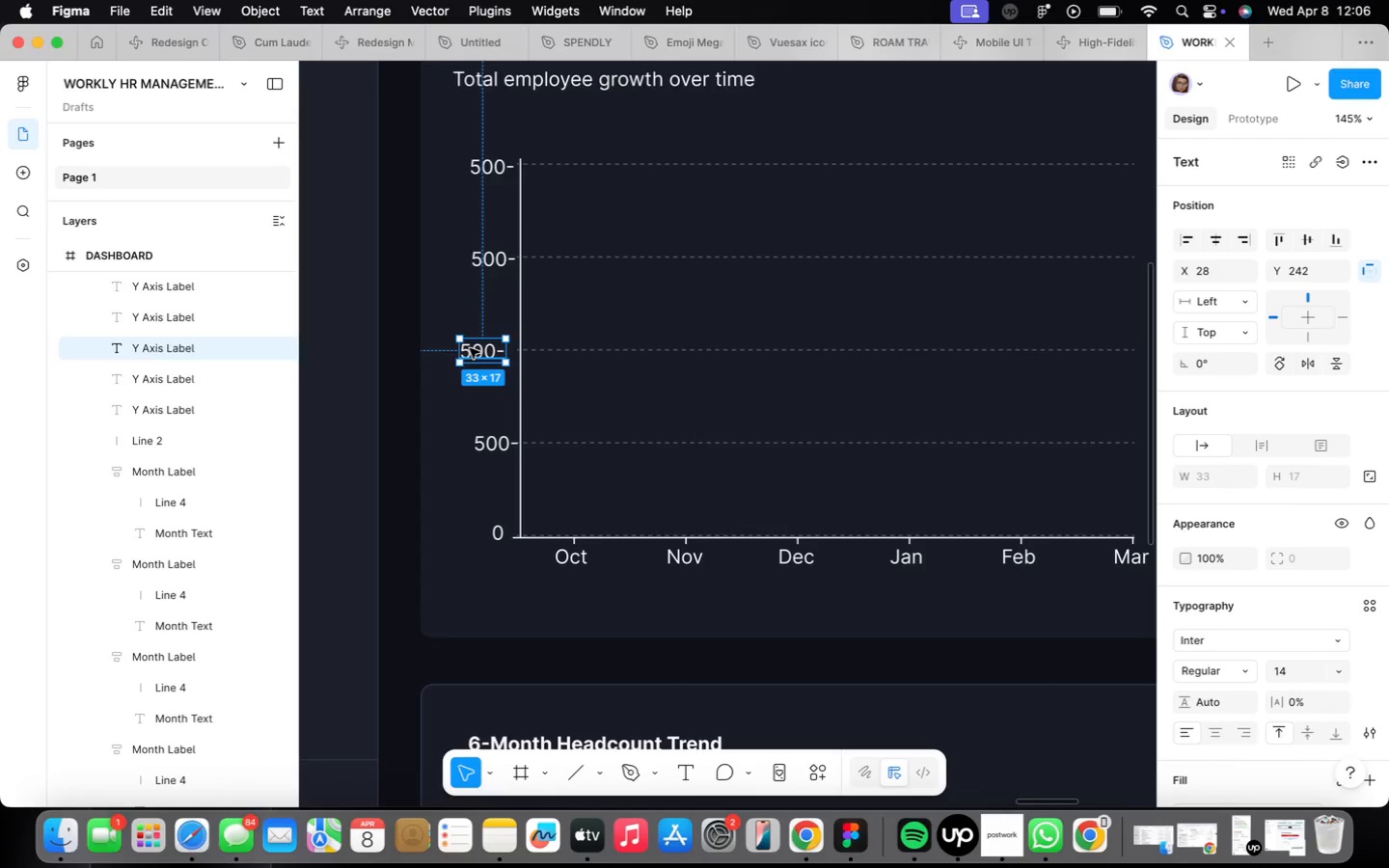 
double_click([473, 345])
 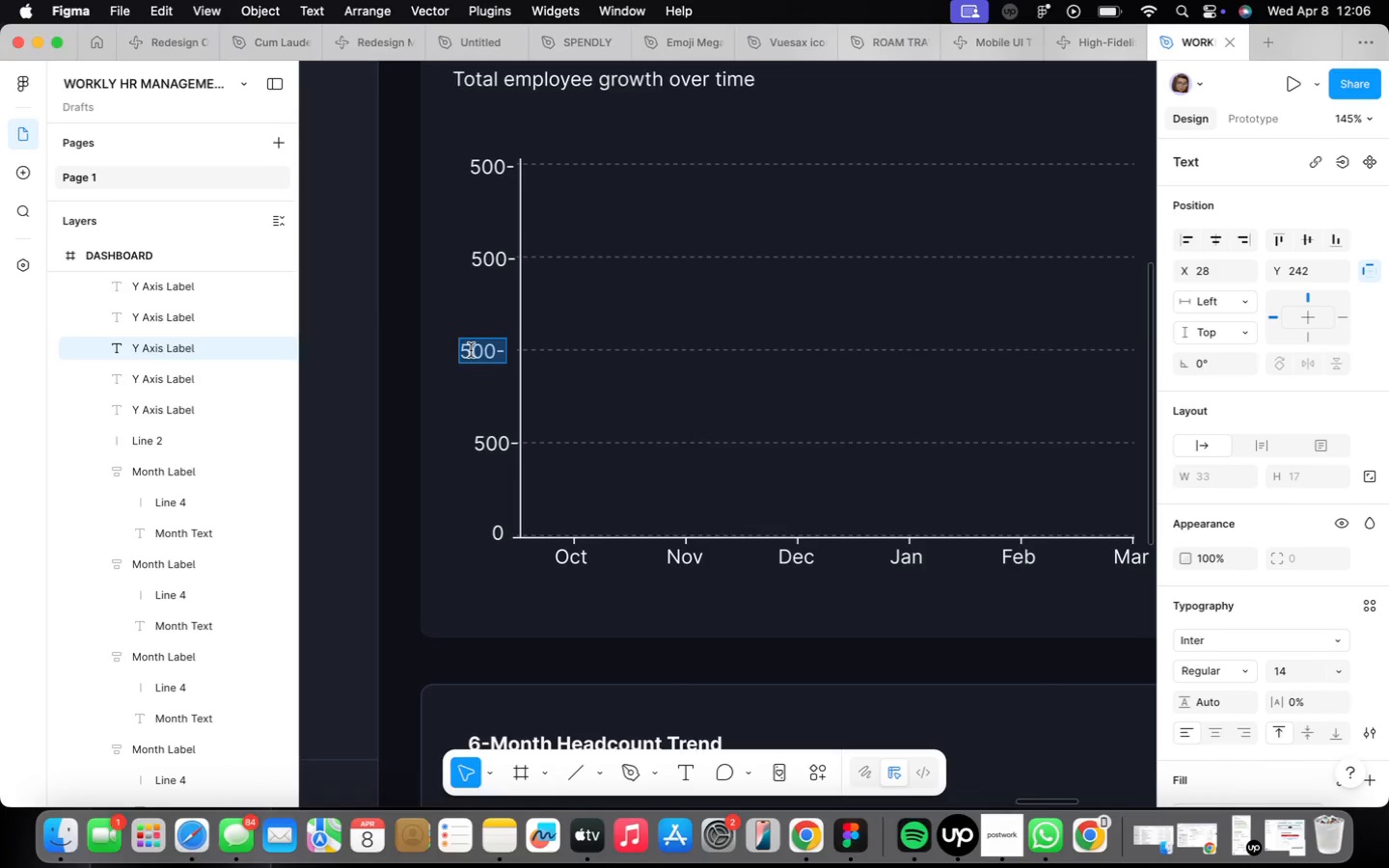 
left_click([471, 350])
 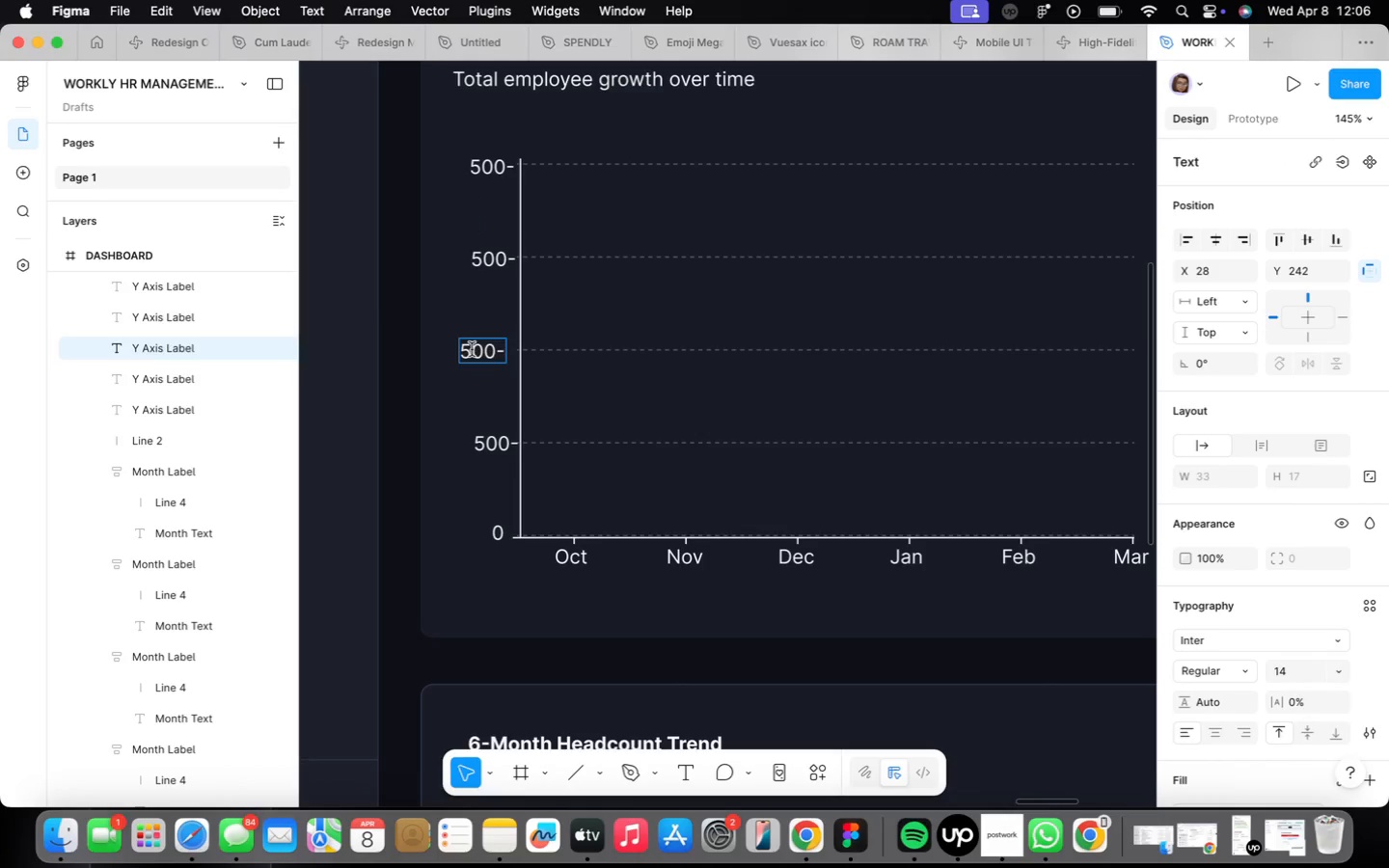 
key(Backspace)
type(10)
 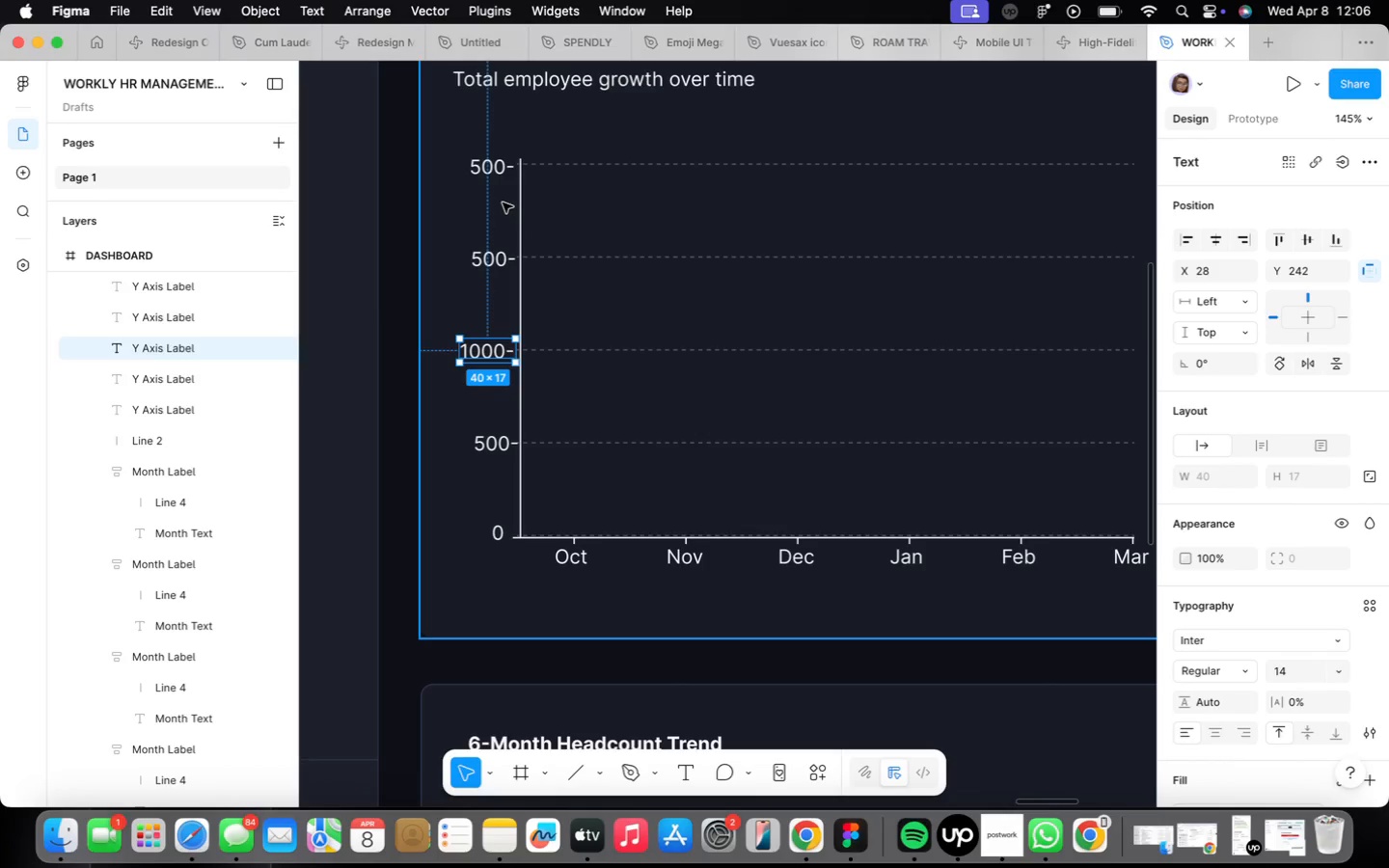 
left_click([494, 255])
 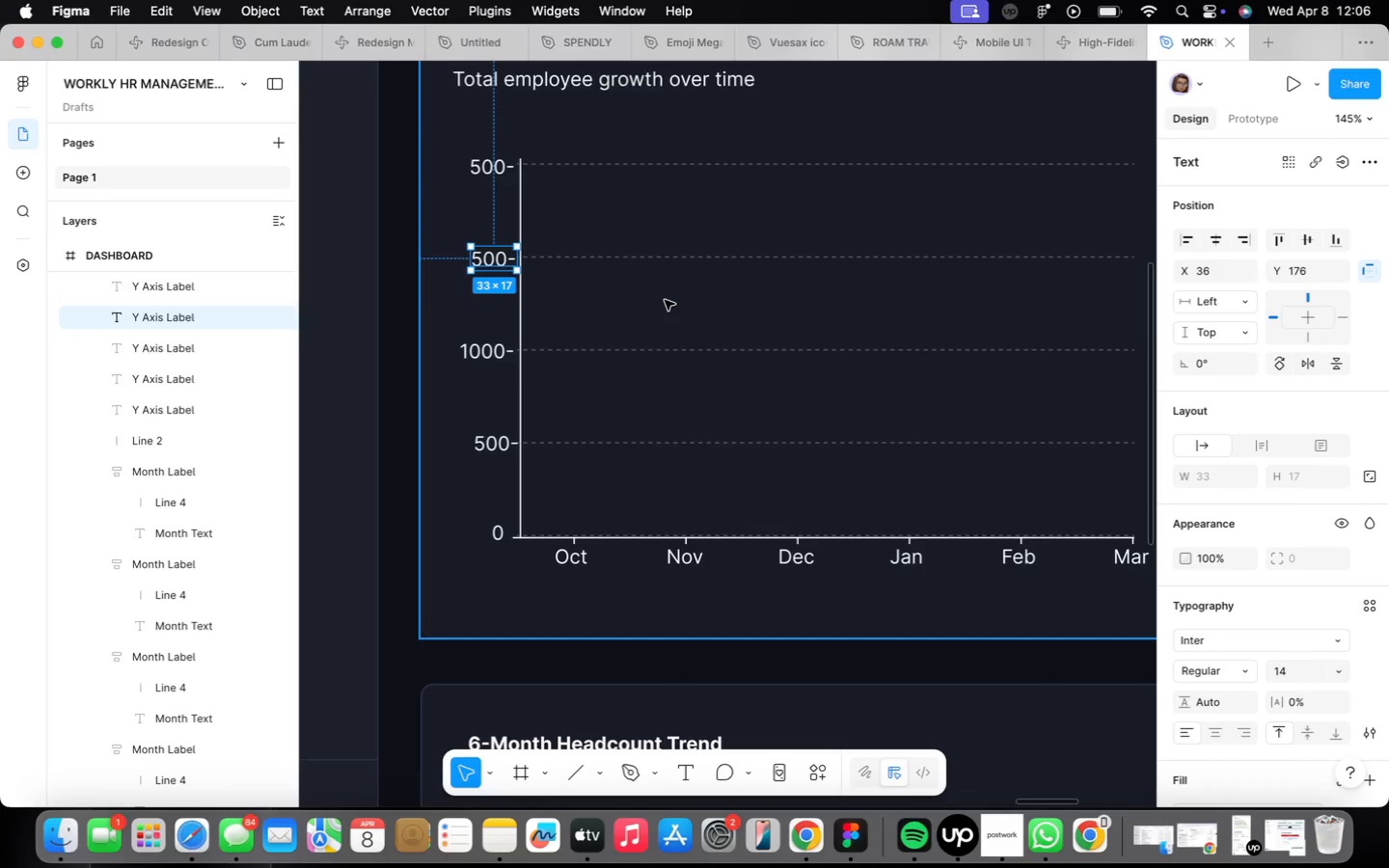 
key(ArrowLeft)
 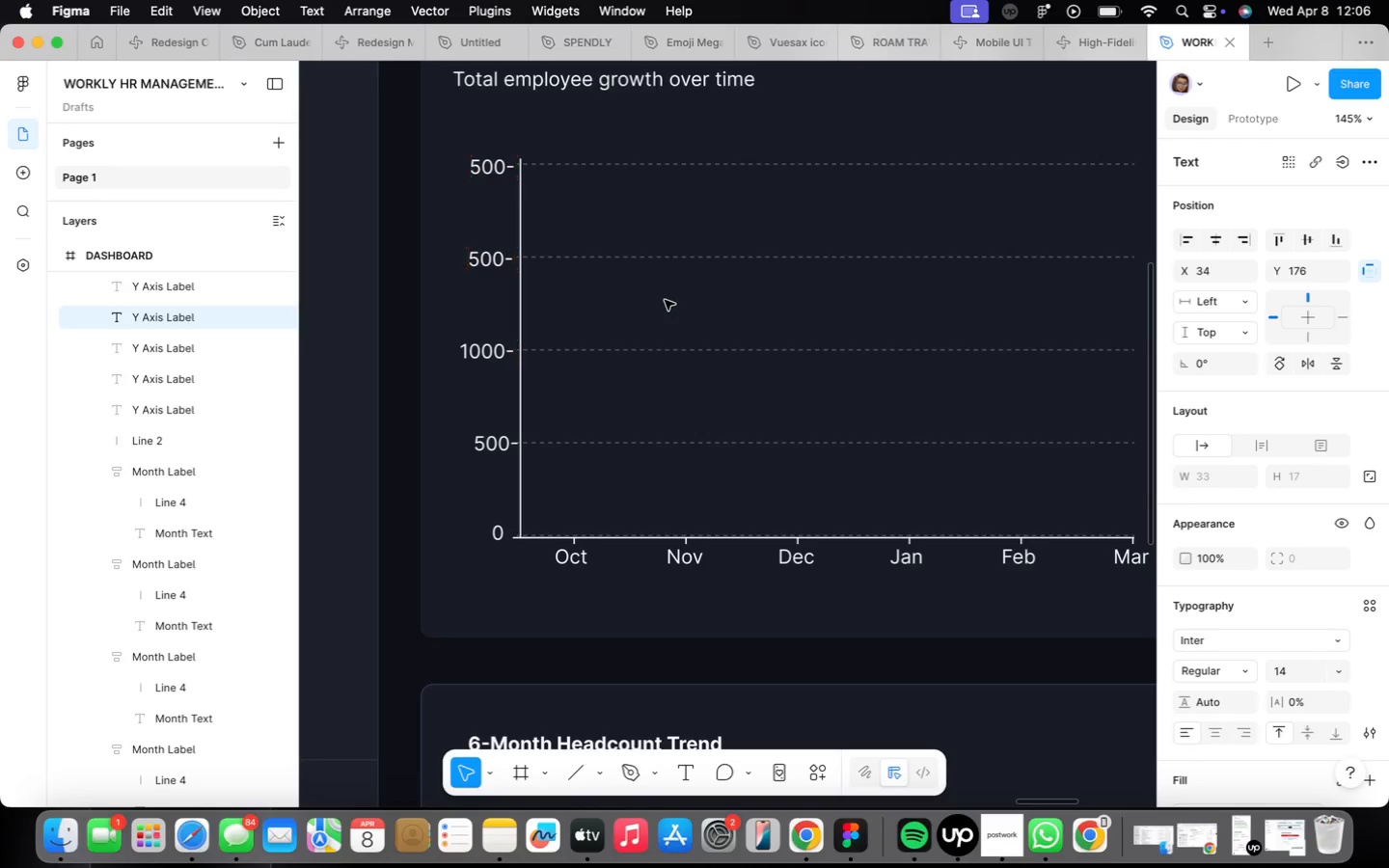 
key(ArrowLeft)
 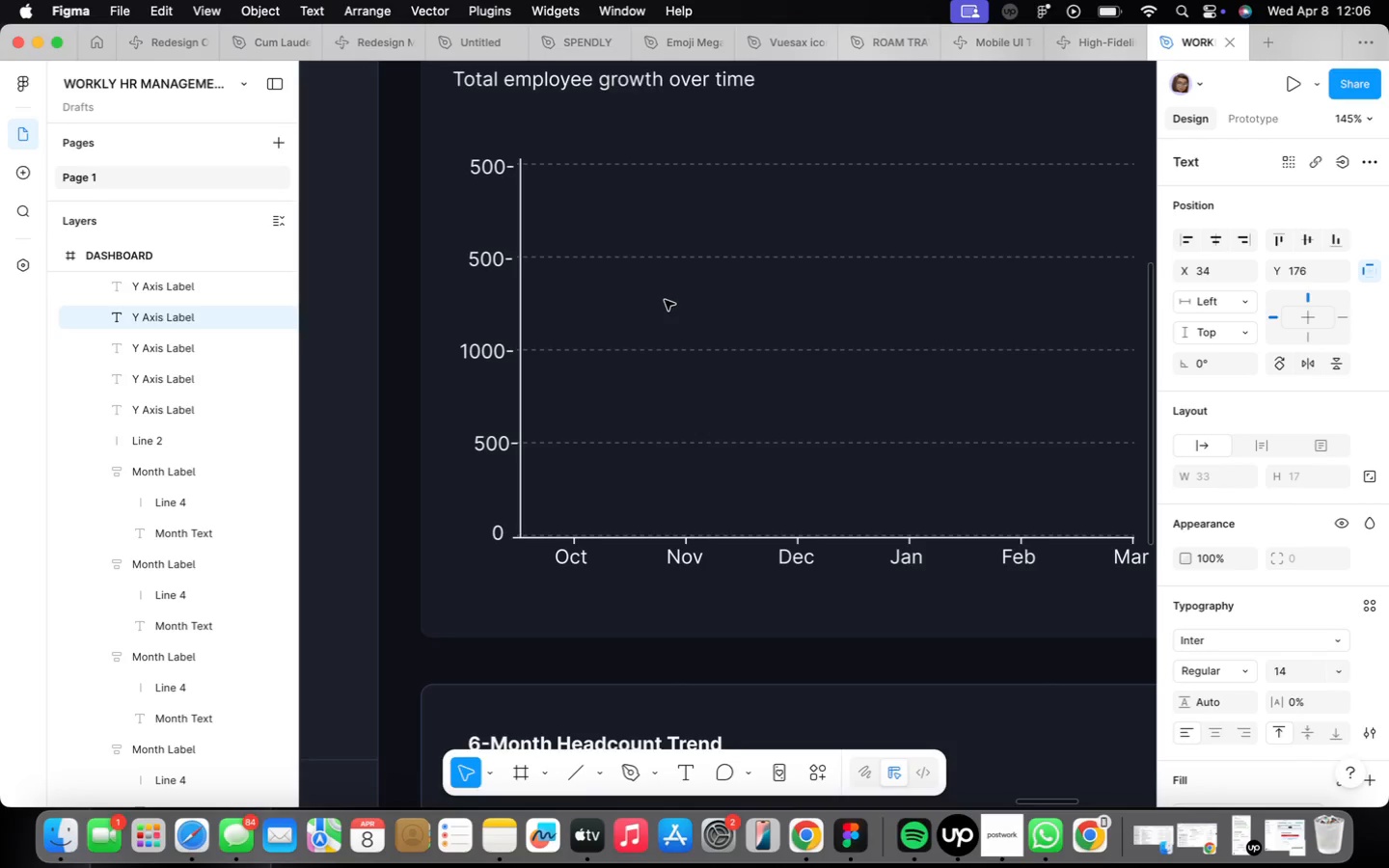 
key(ArrowLeft)
 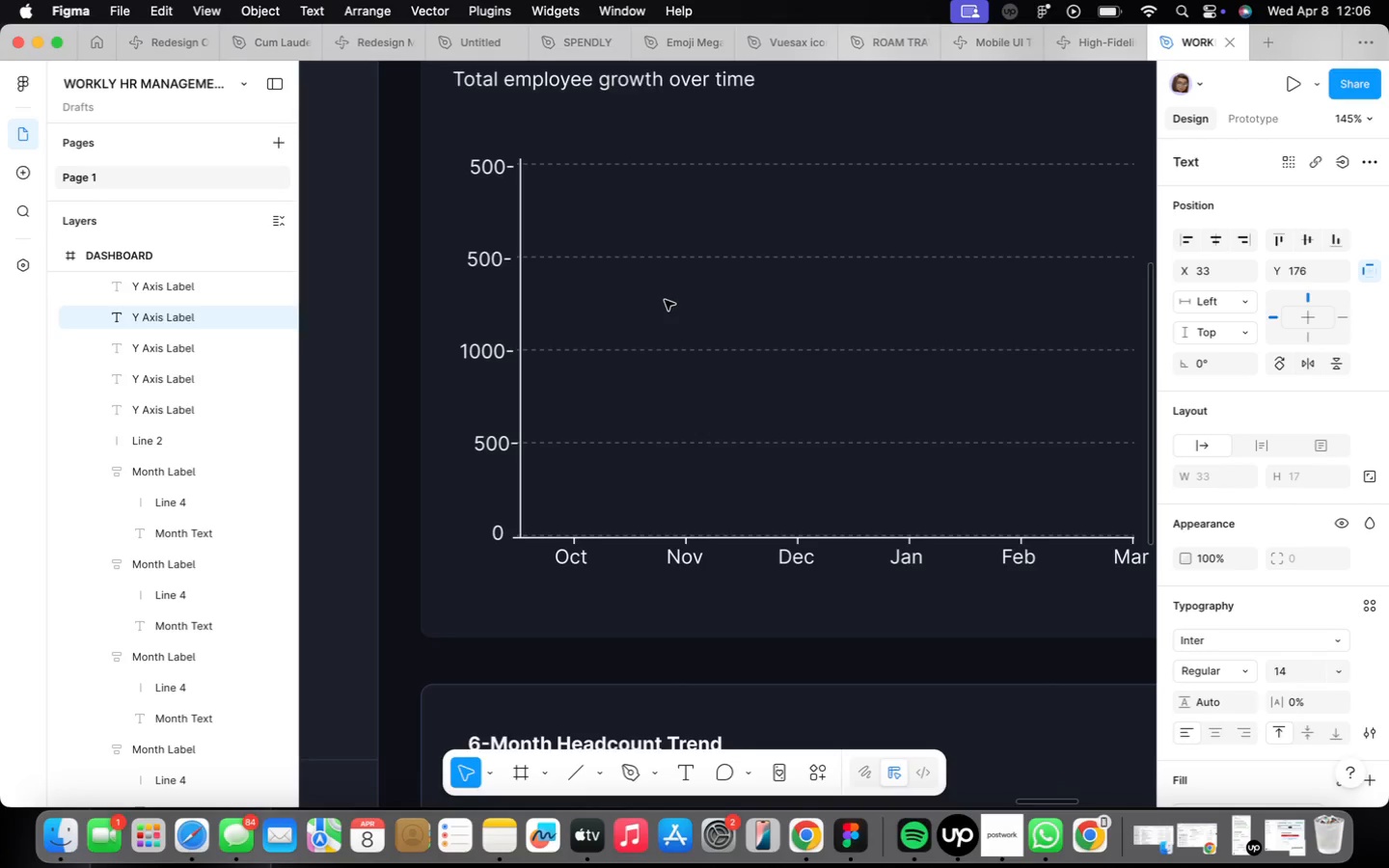 
key(ArrowLeft)
 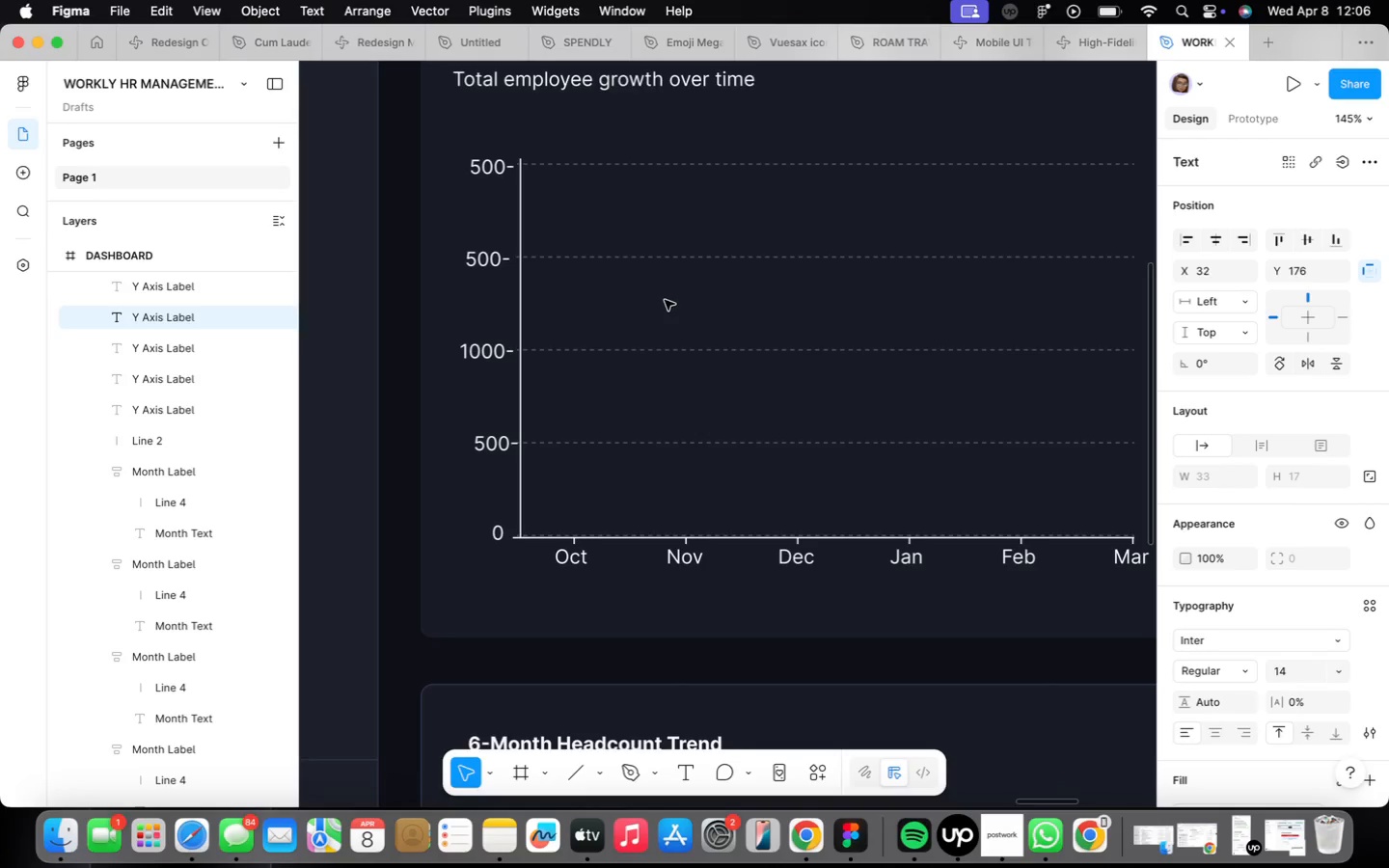 
key(ArrowLeft)
 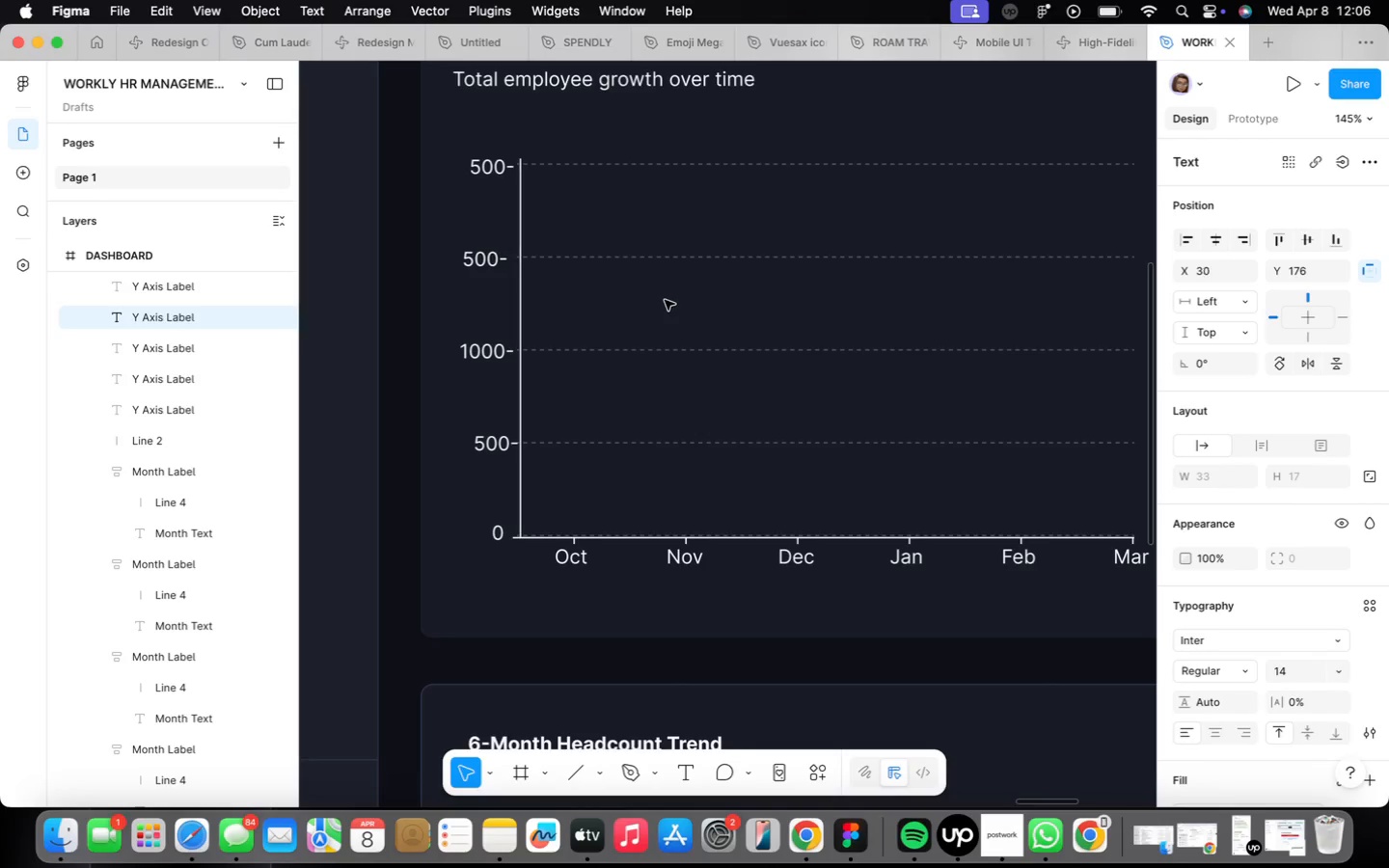 
key(ArrowLeft)
 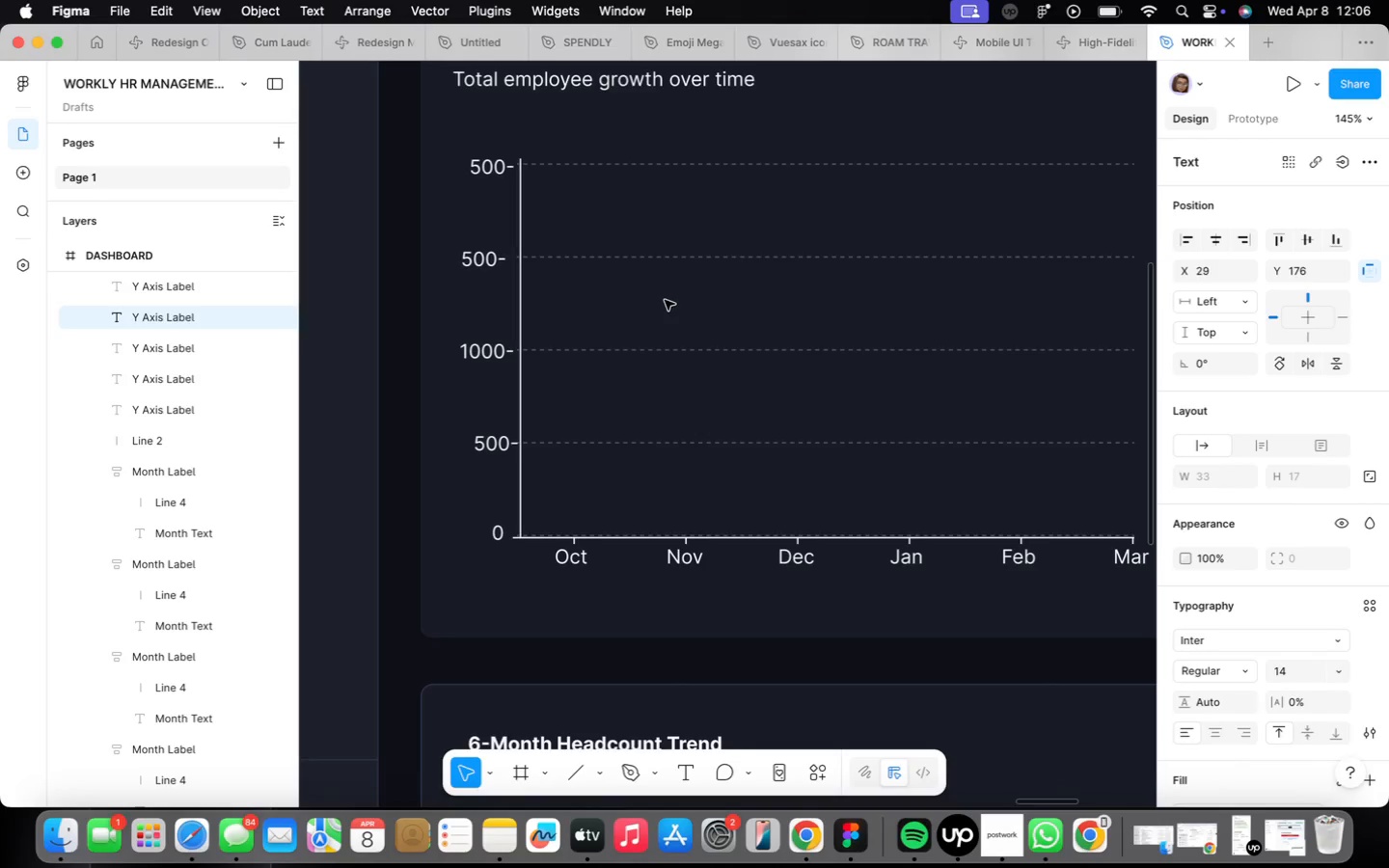 
key(ArrowLeft)
 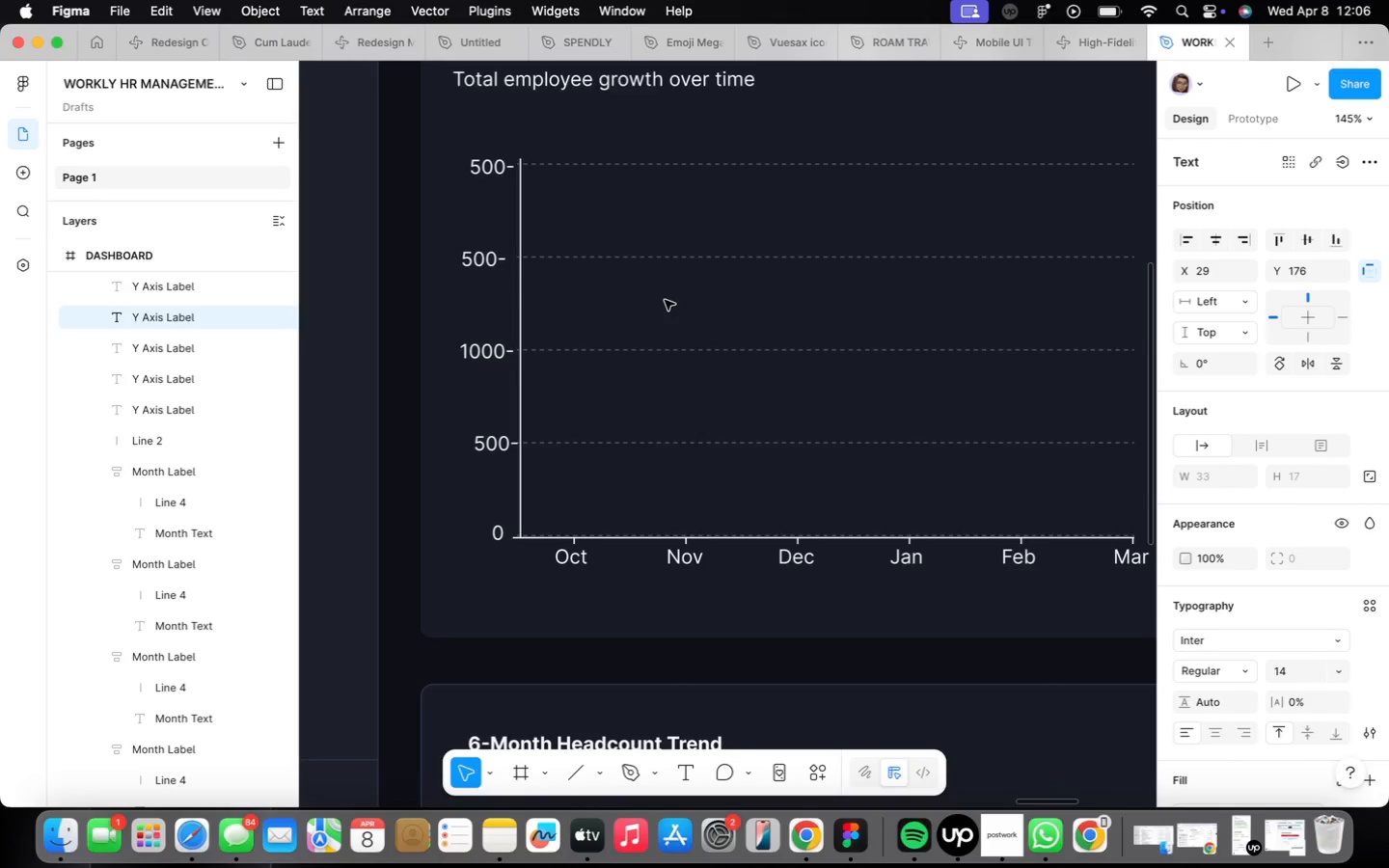 
key(ArrowLeft)
 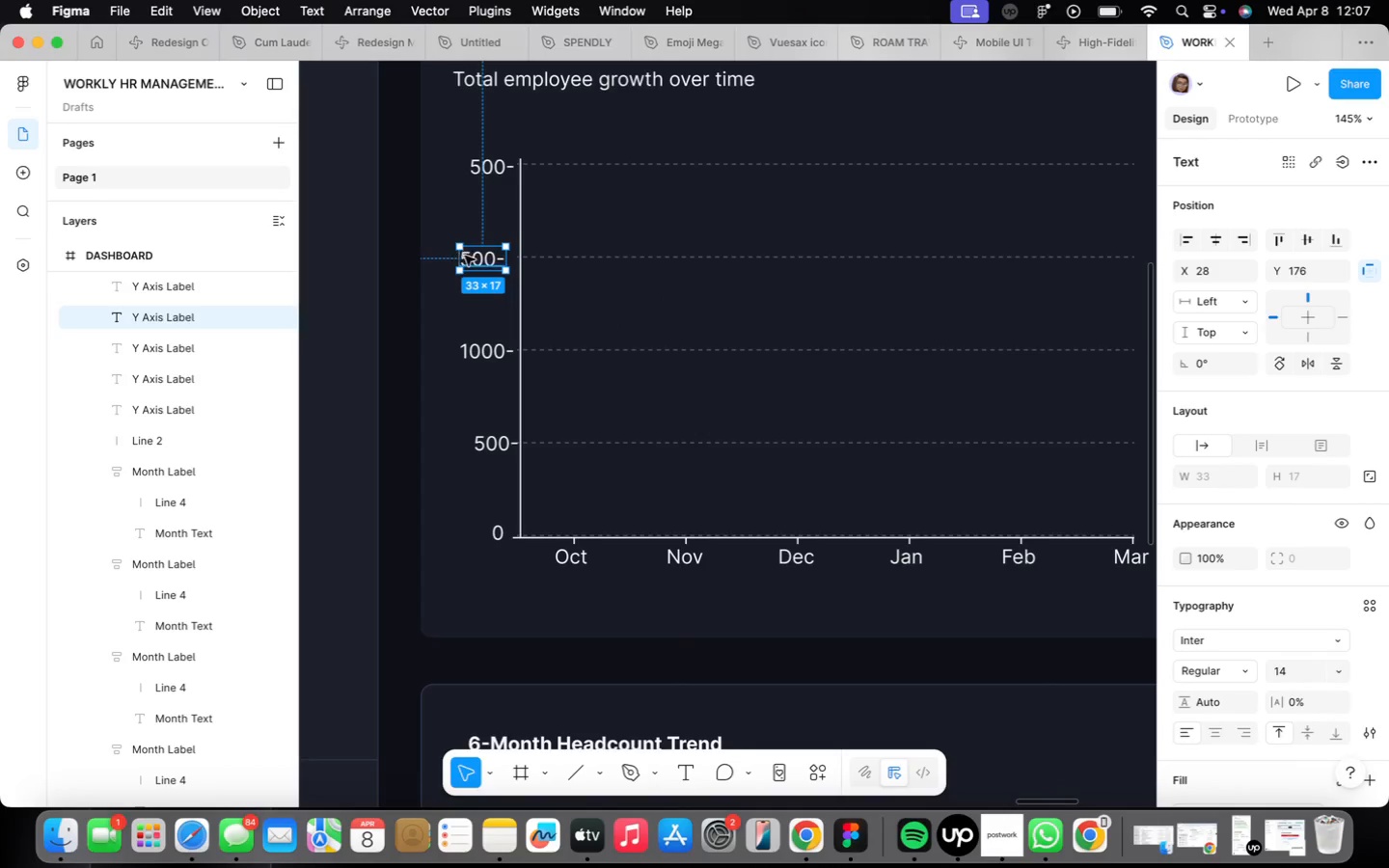 
left_click_drag(start_coordinate=[474, 256], to_coordinate=[481, 257])
 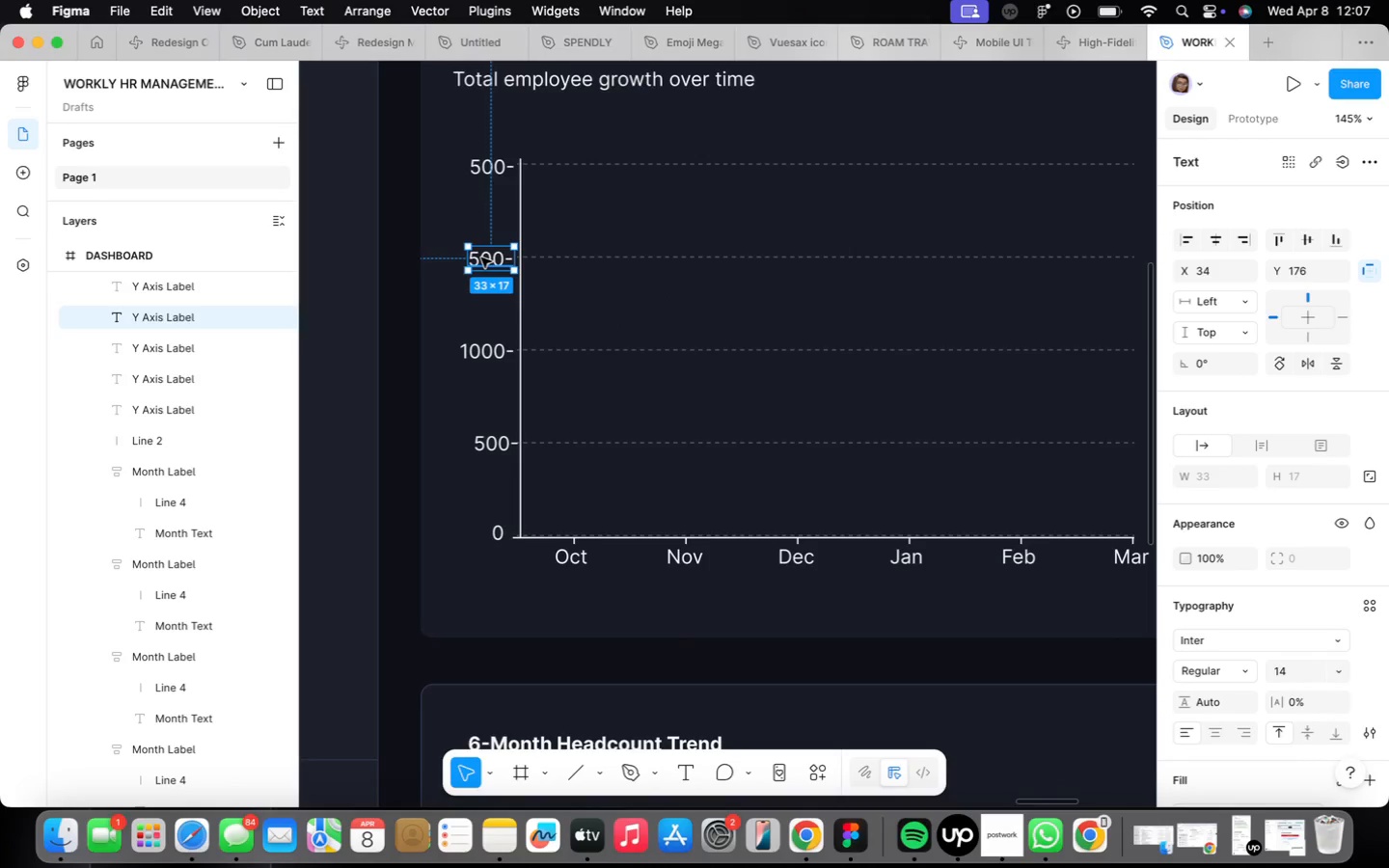 
key(Meta+Z)
 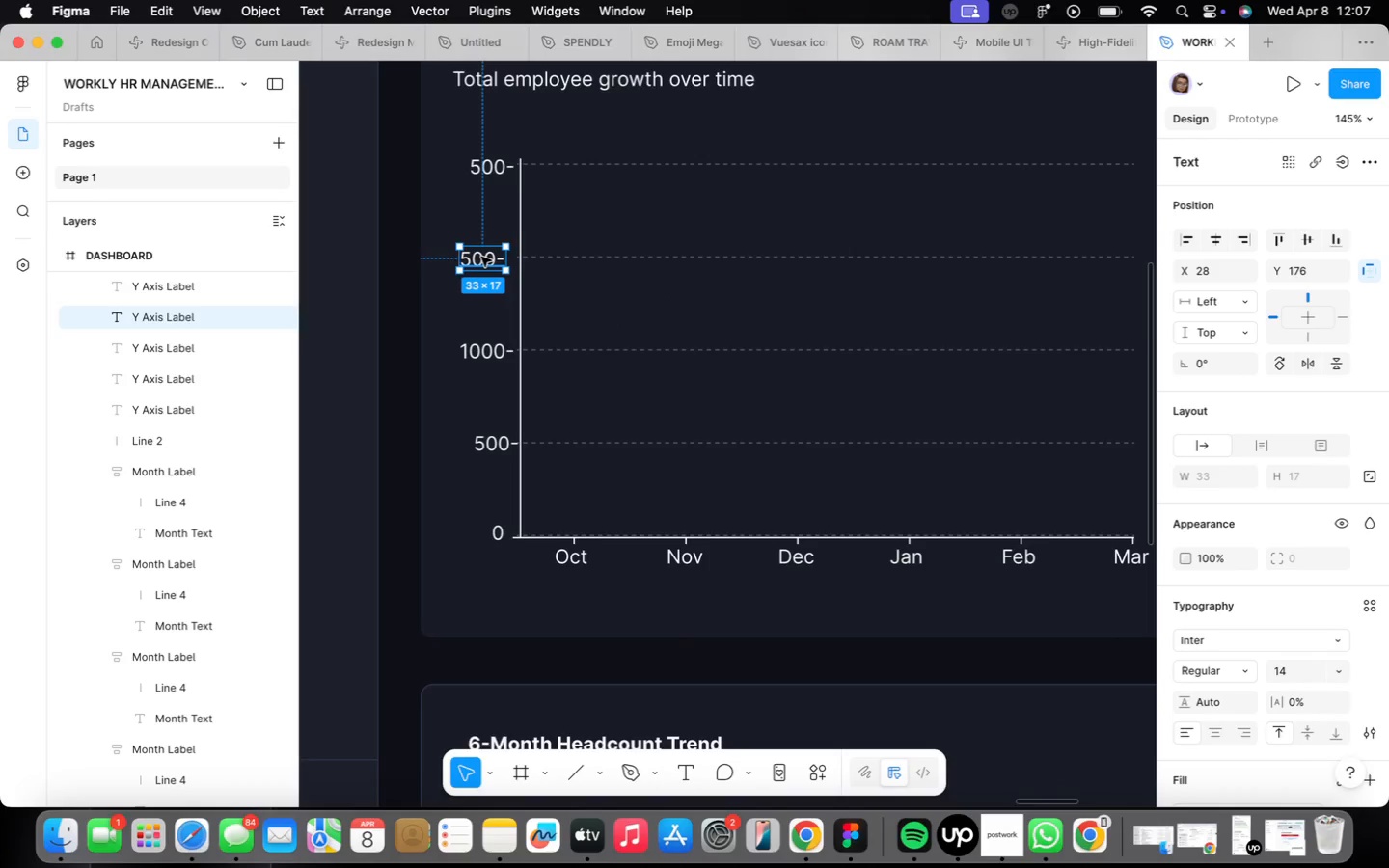 
double_click([481, 257])
 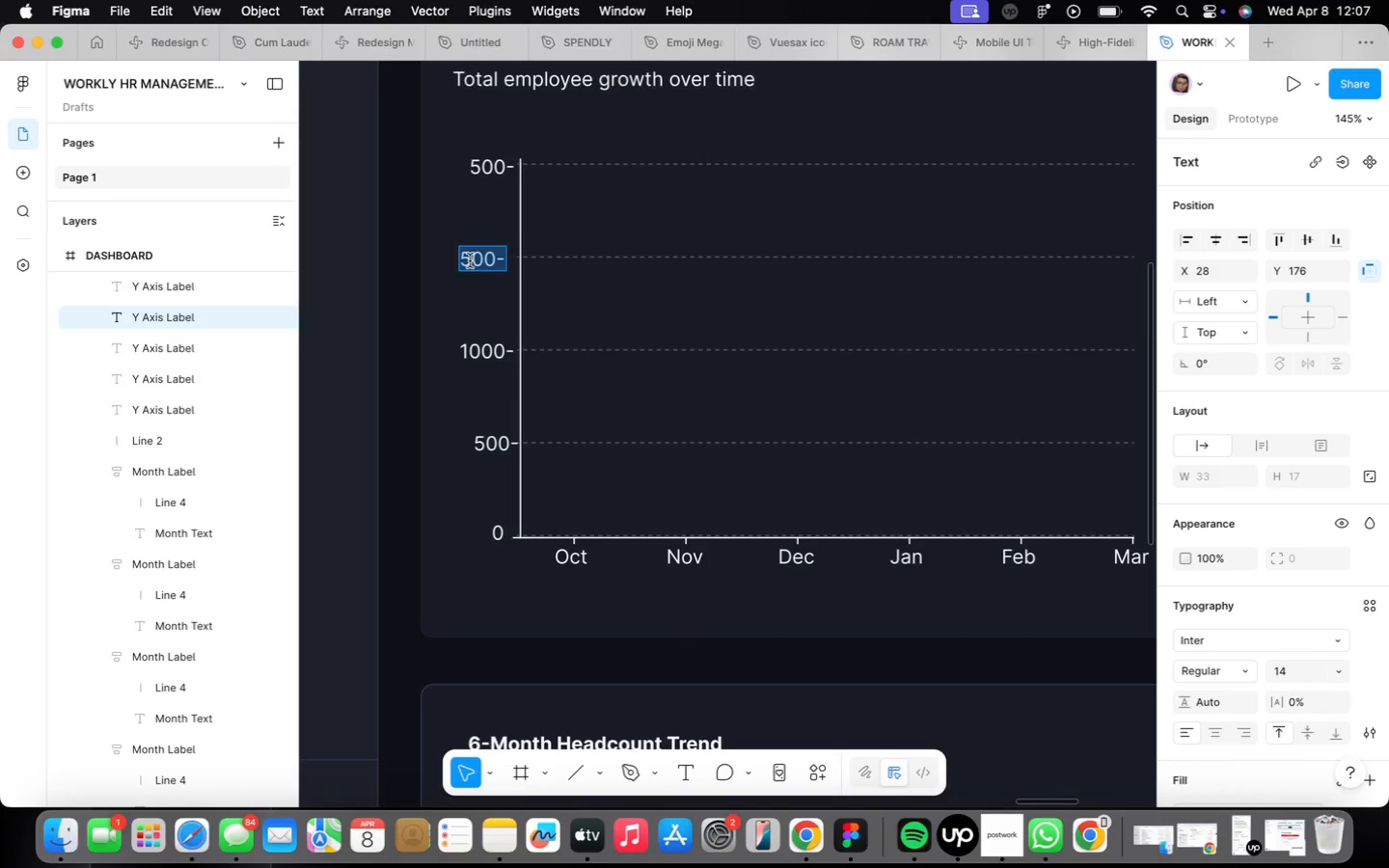 
left_click([471, 260])
 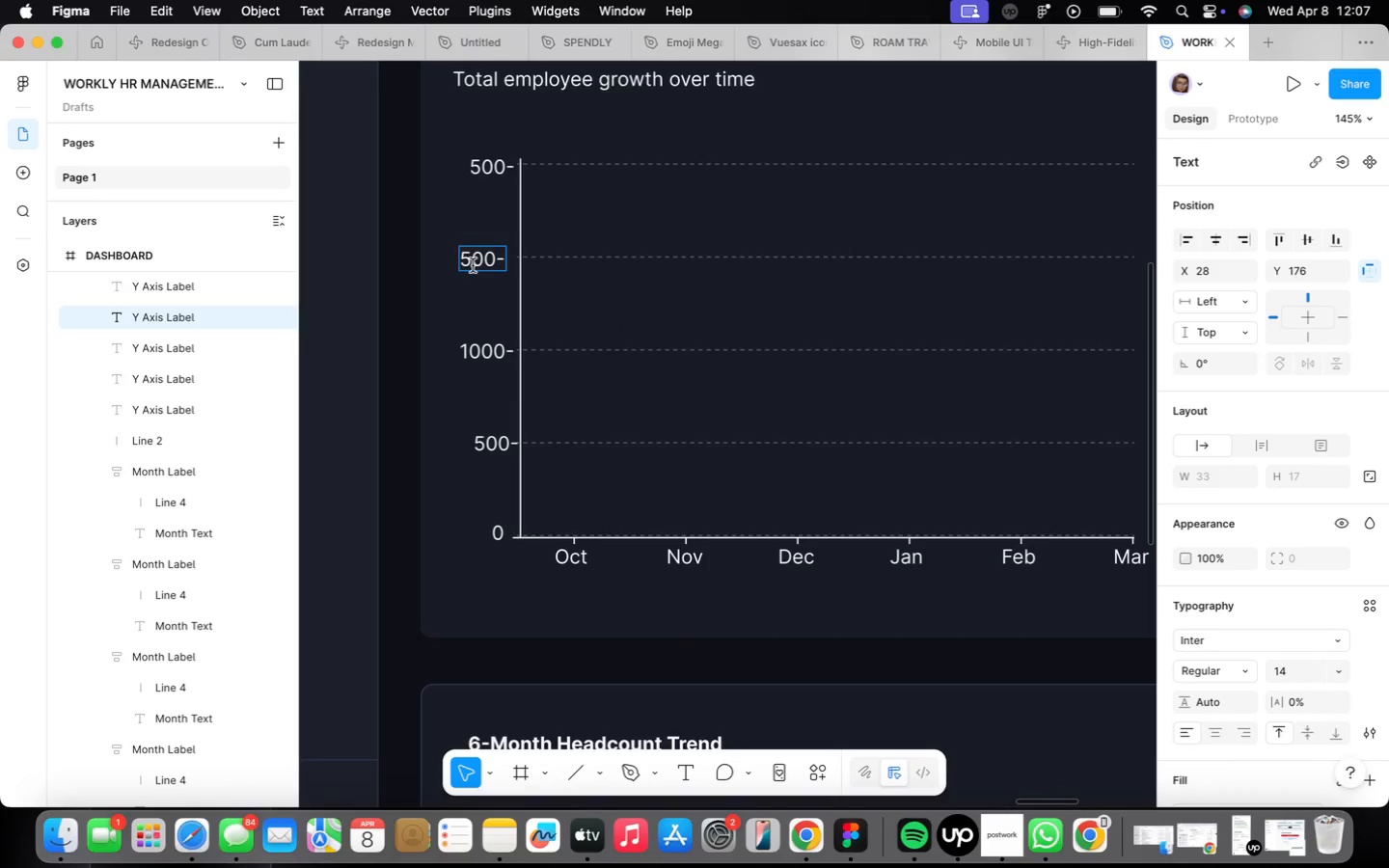 
key(ArrowLeft)
 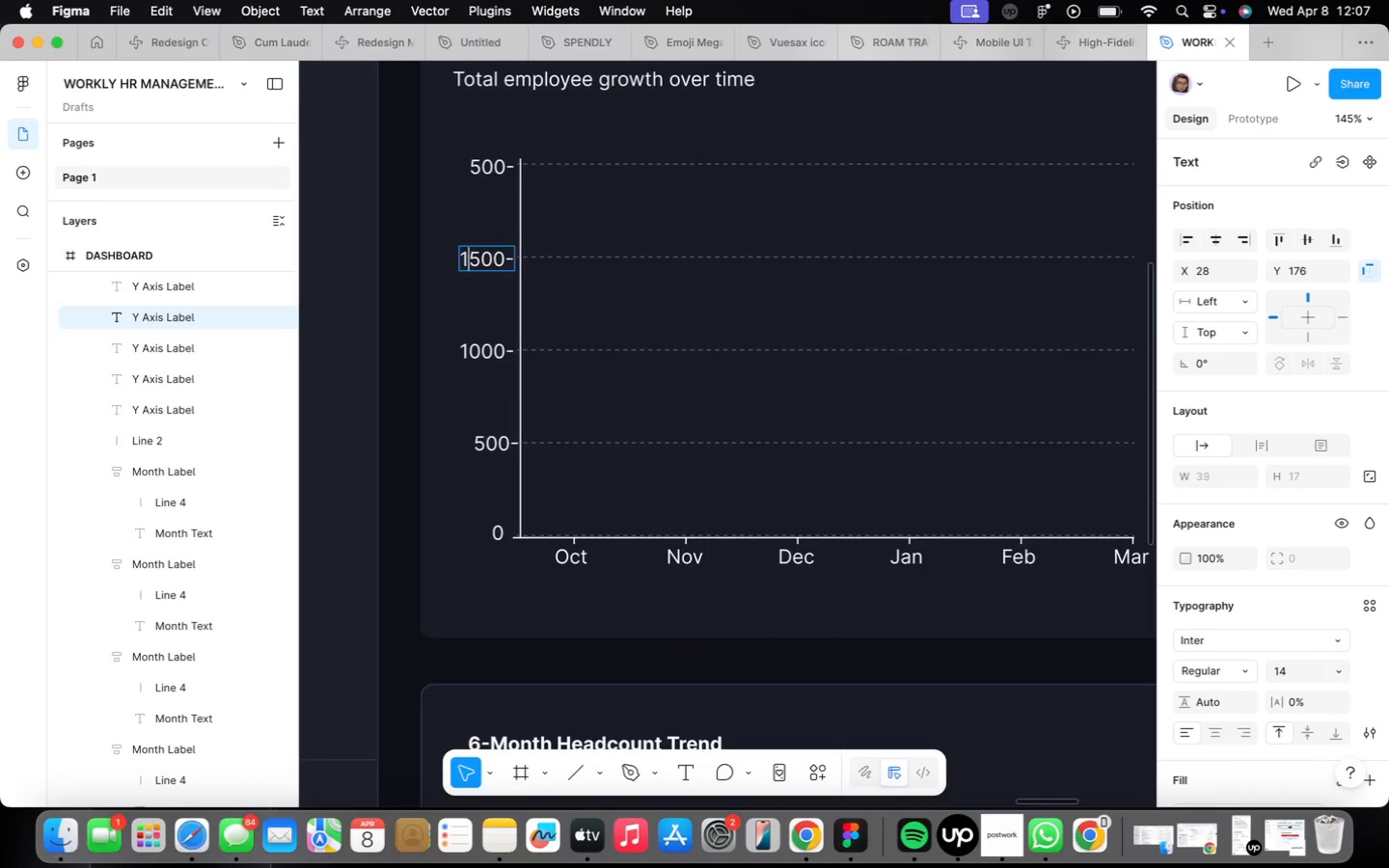 
key(1)
 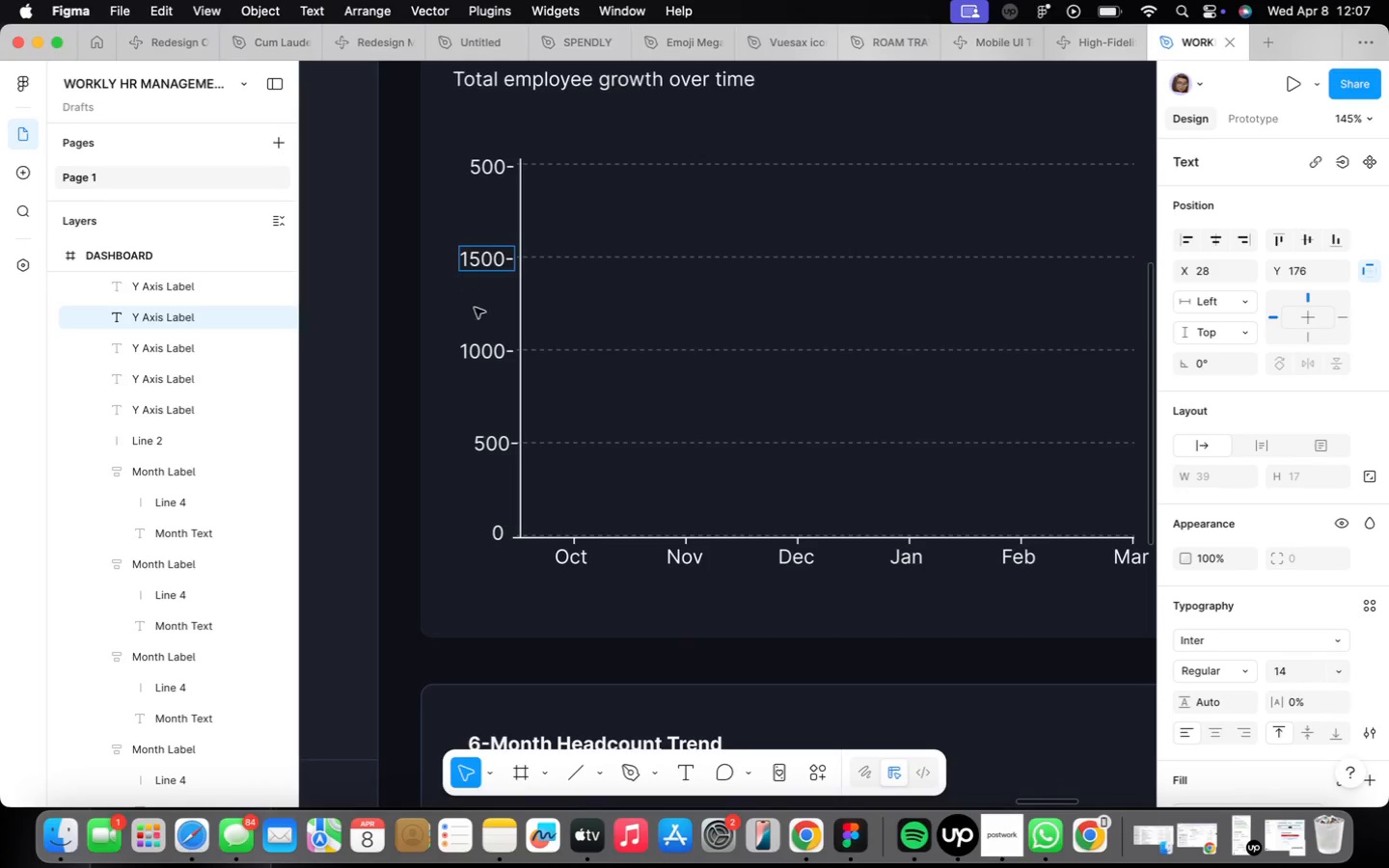 
left_click([479, 315])
 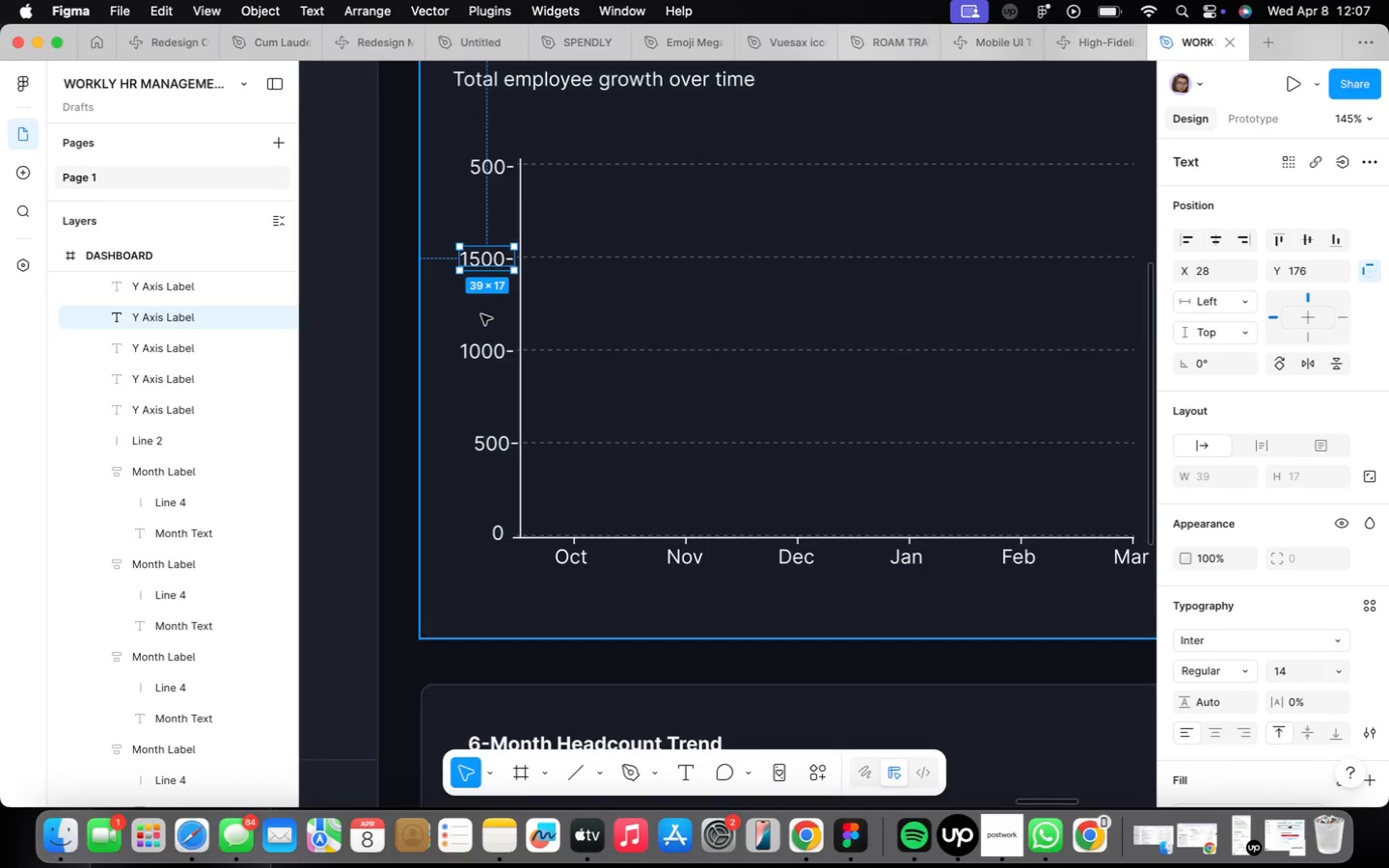 
key(ArrowUp)
 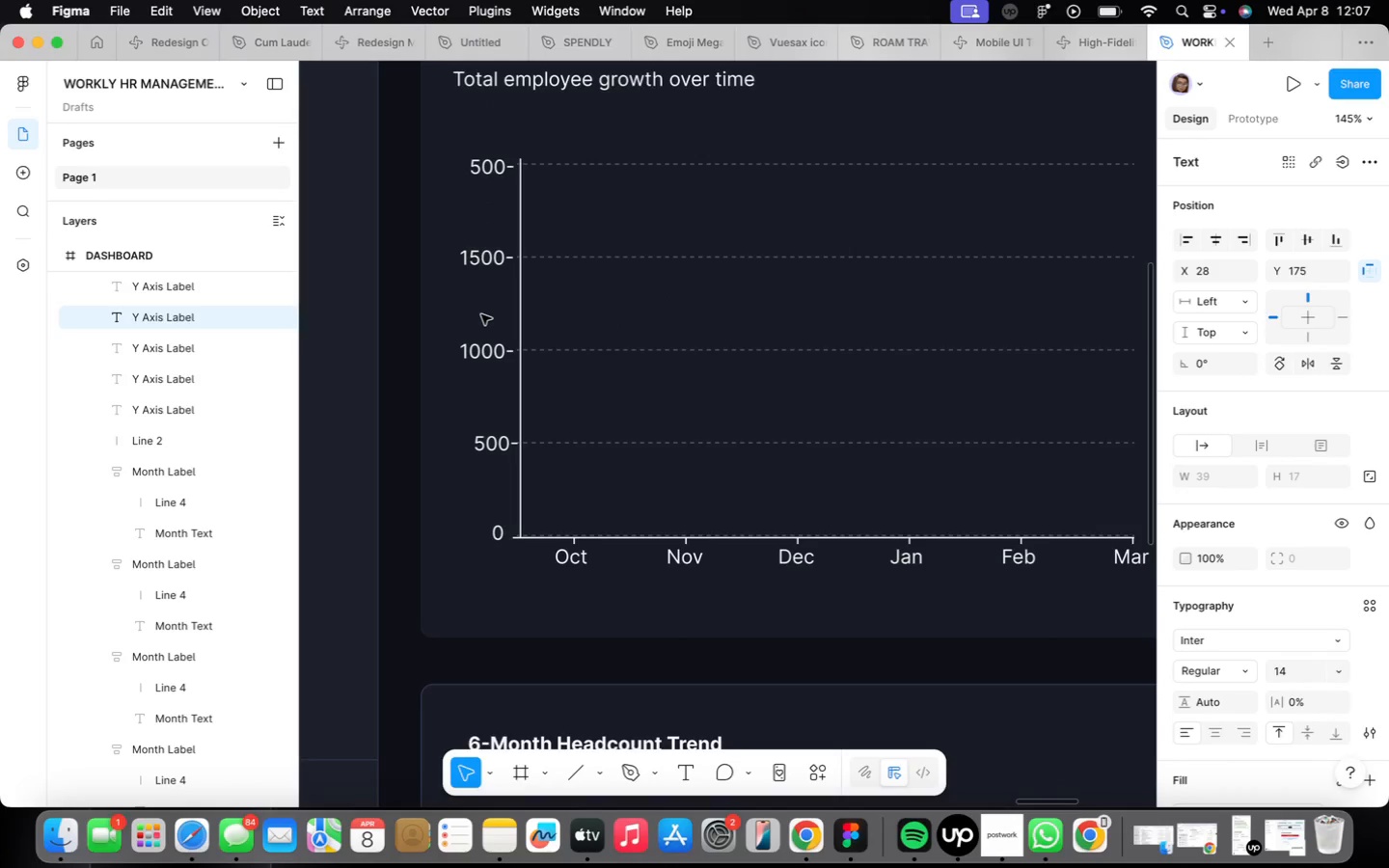 
key(ArrowRight)
 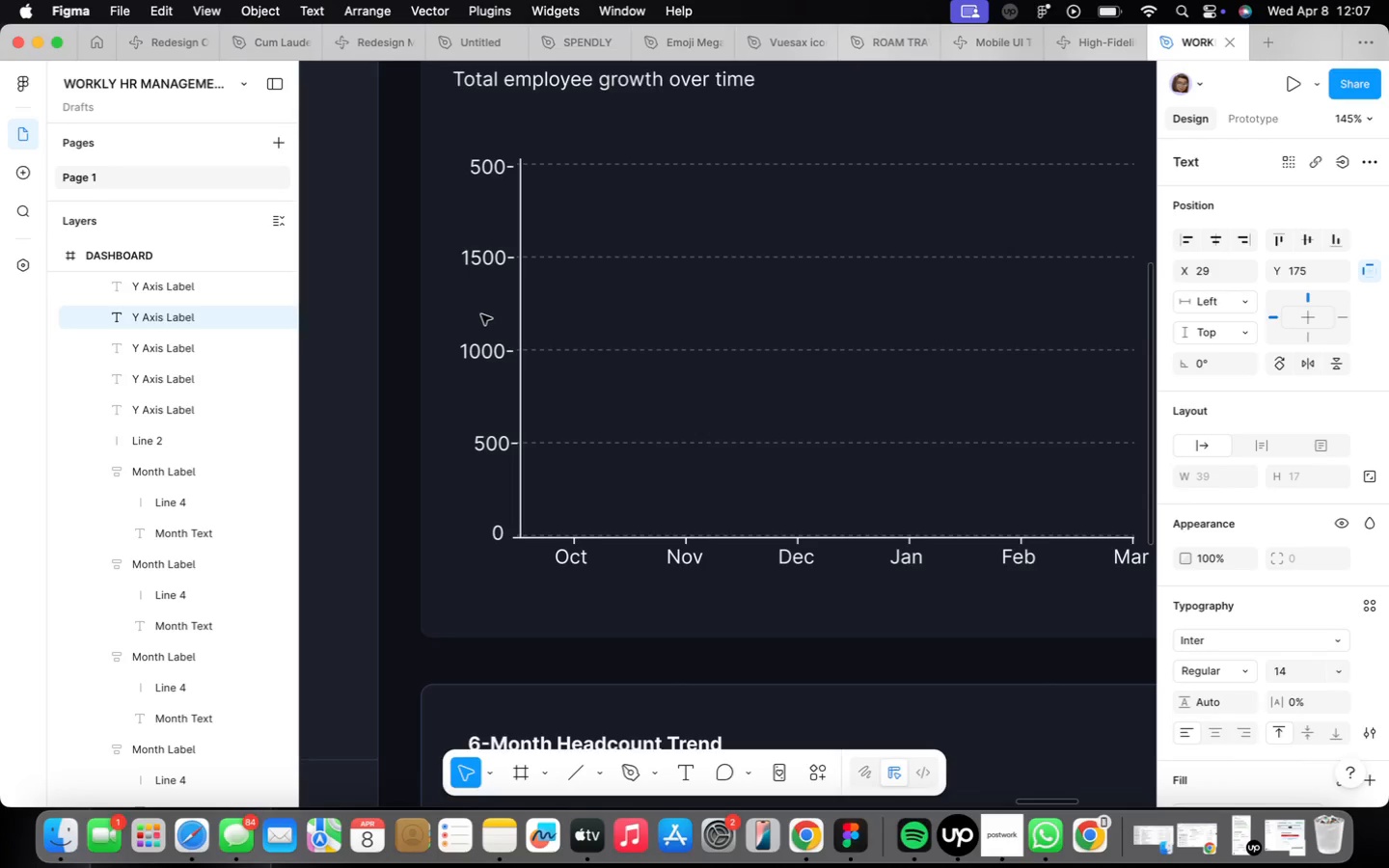 
key(ArrowRight)
 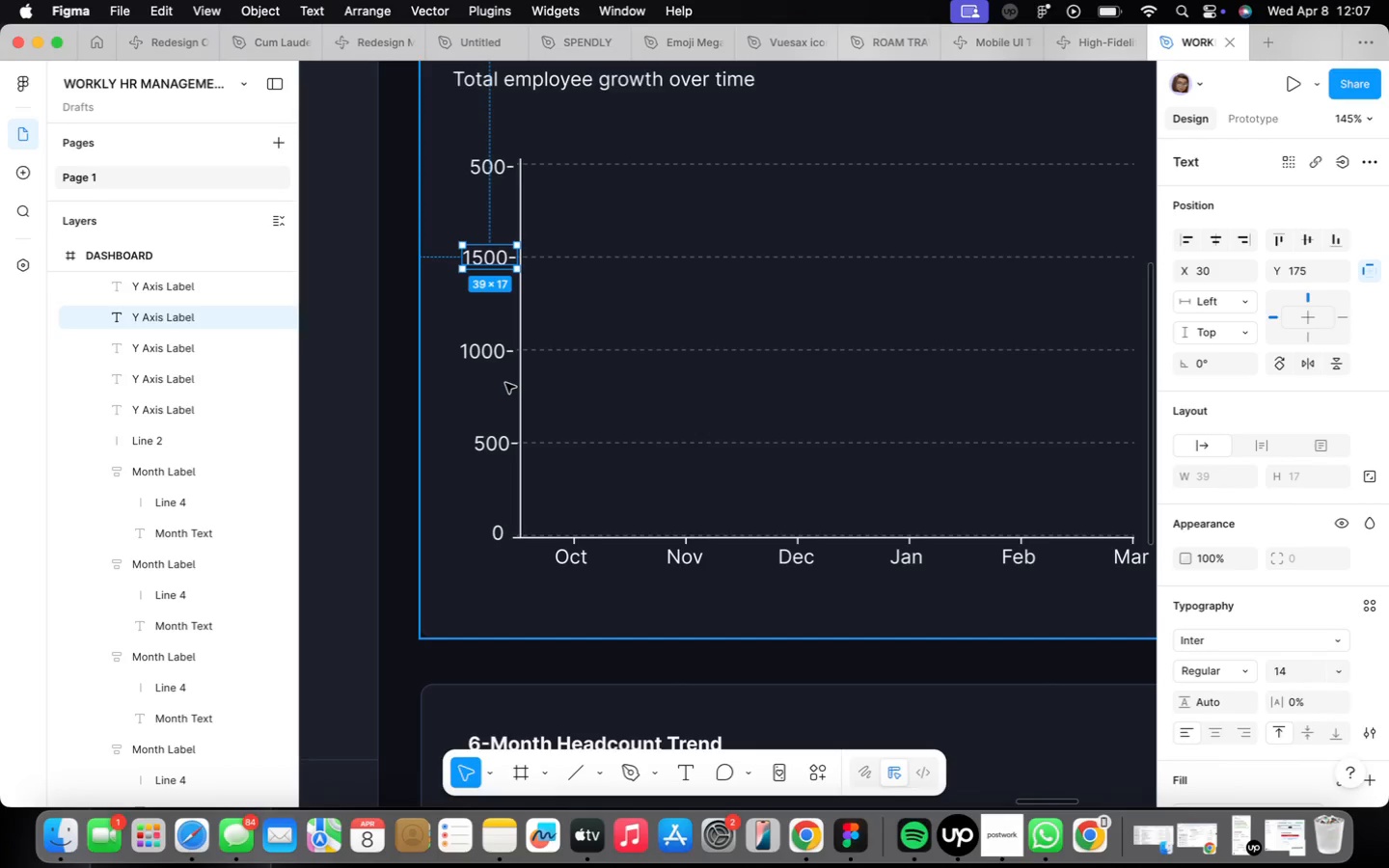 
scroll: coordinate [491, 358], scroll_direction: up, amount: 14.0
 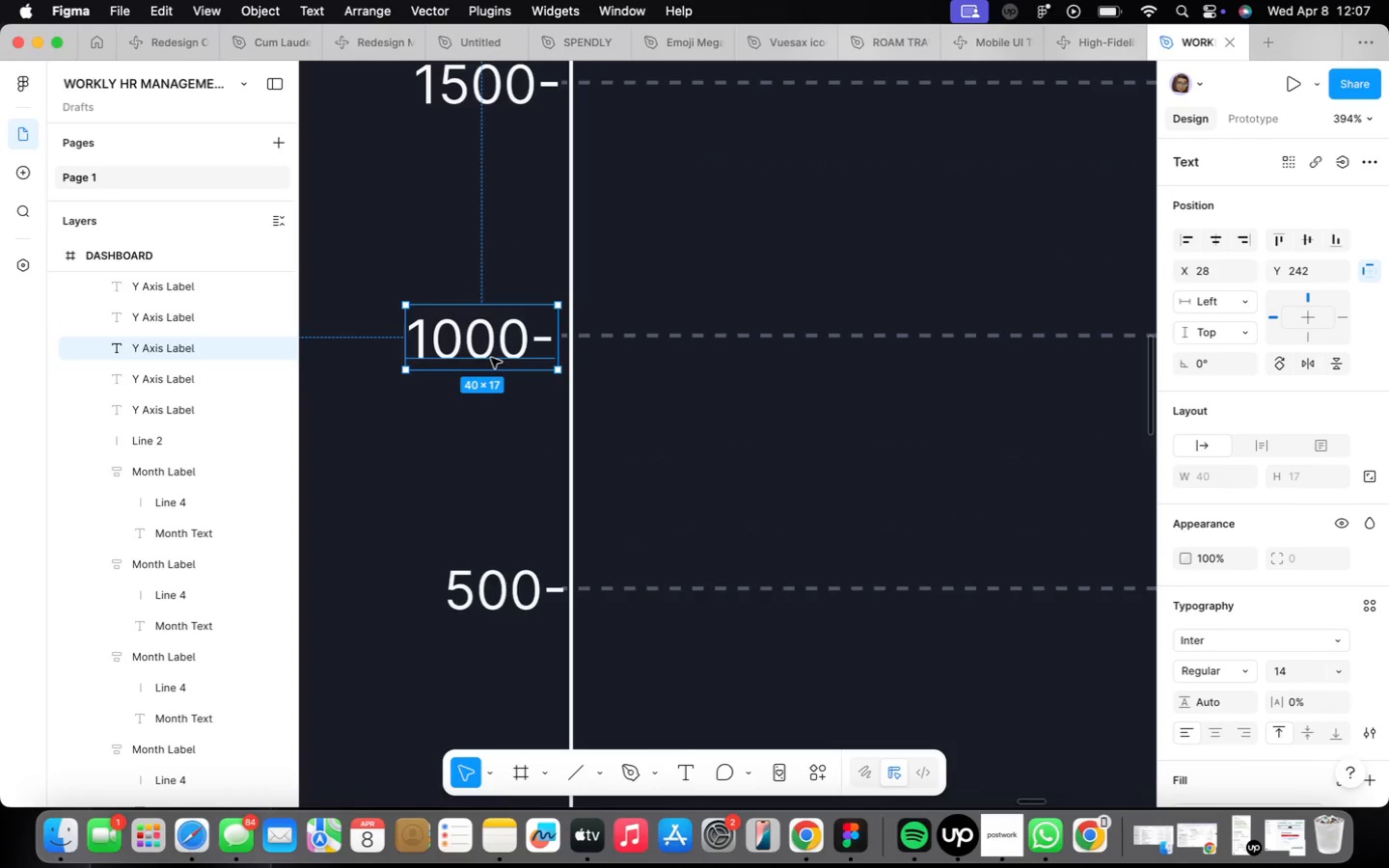 
key(ArrowUp)
 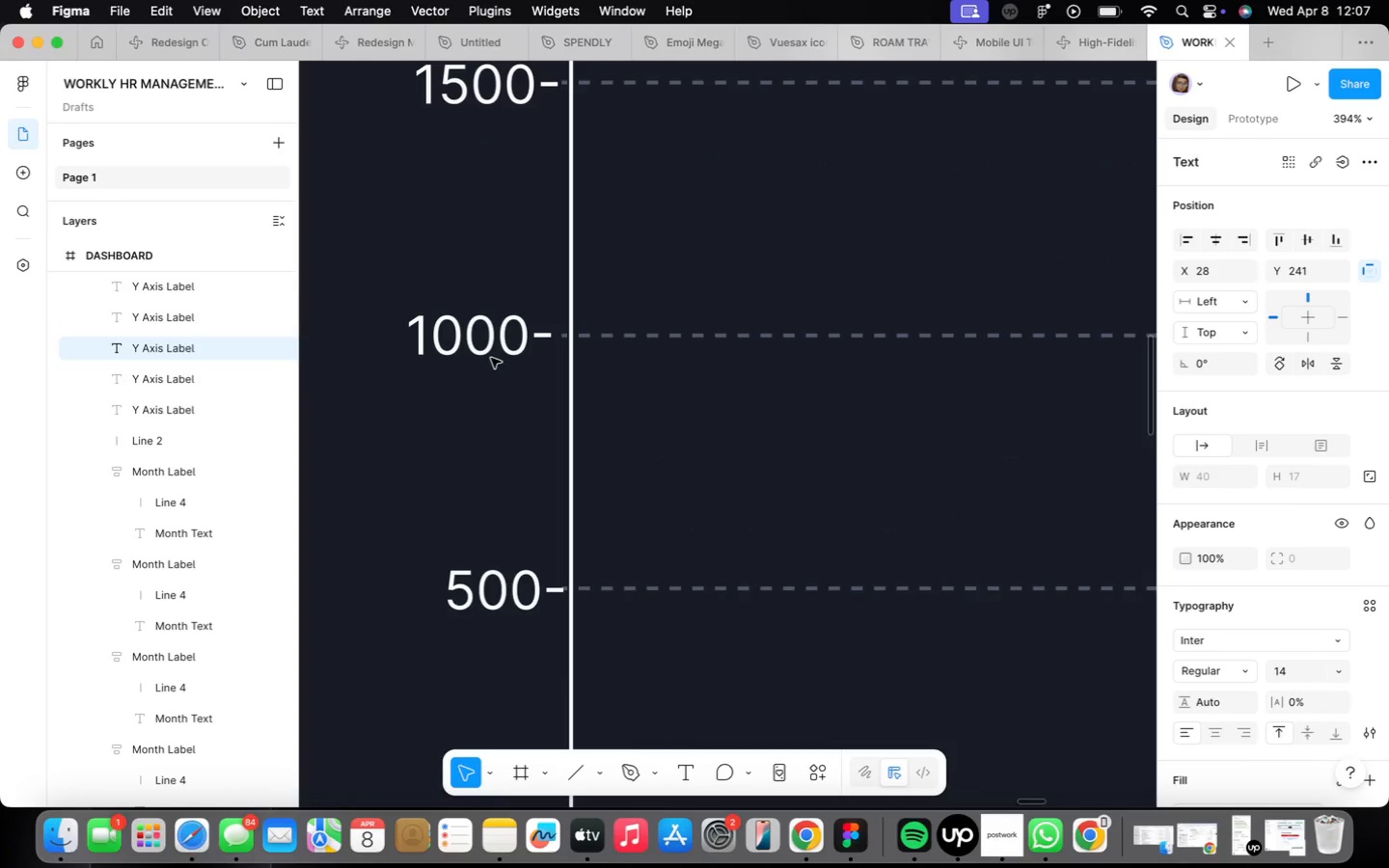 
key(ArrowRight)
 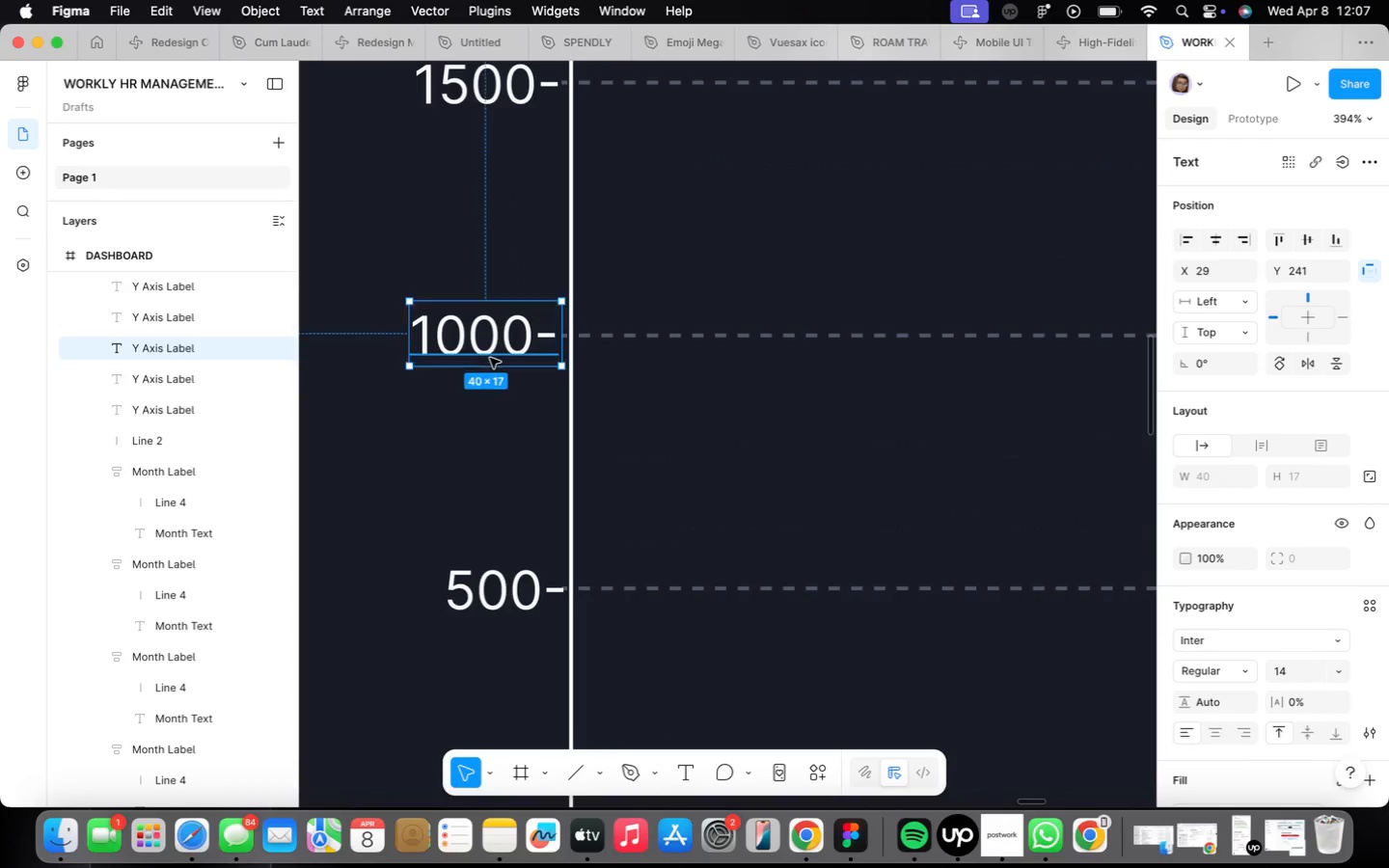 
scroll: coordinate [490, 357], scroll_direction: down, amount: 13.0
 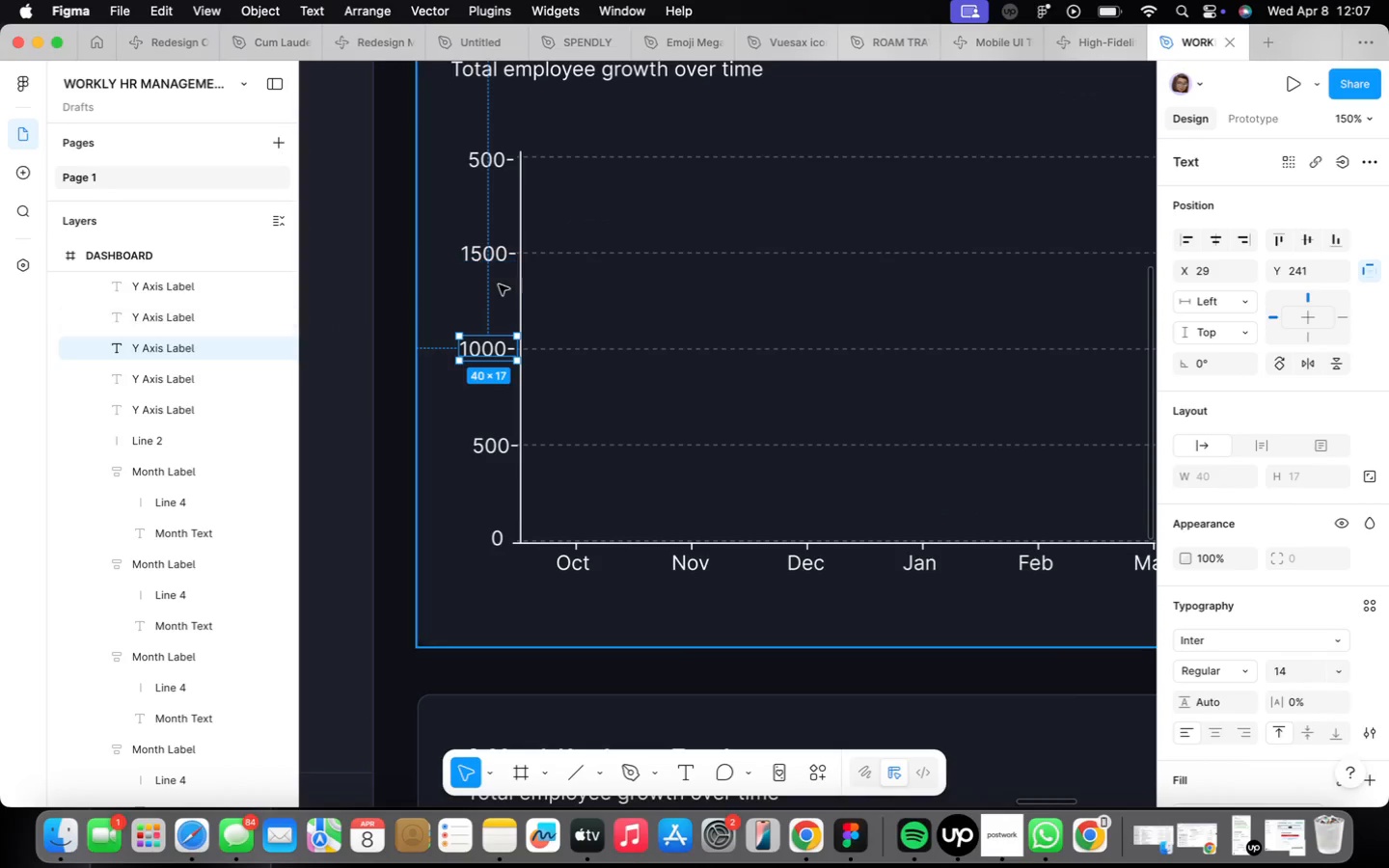 
key(ArrowRight)
 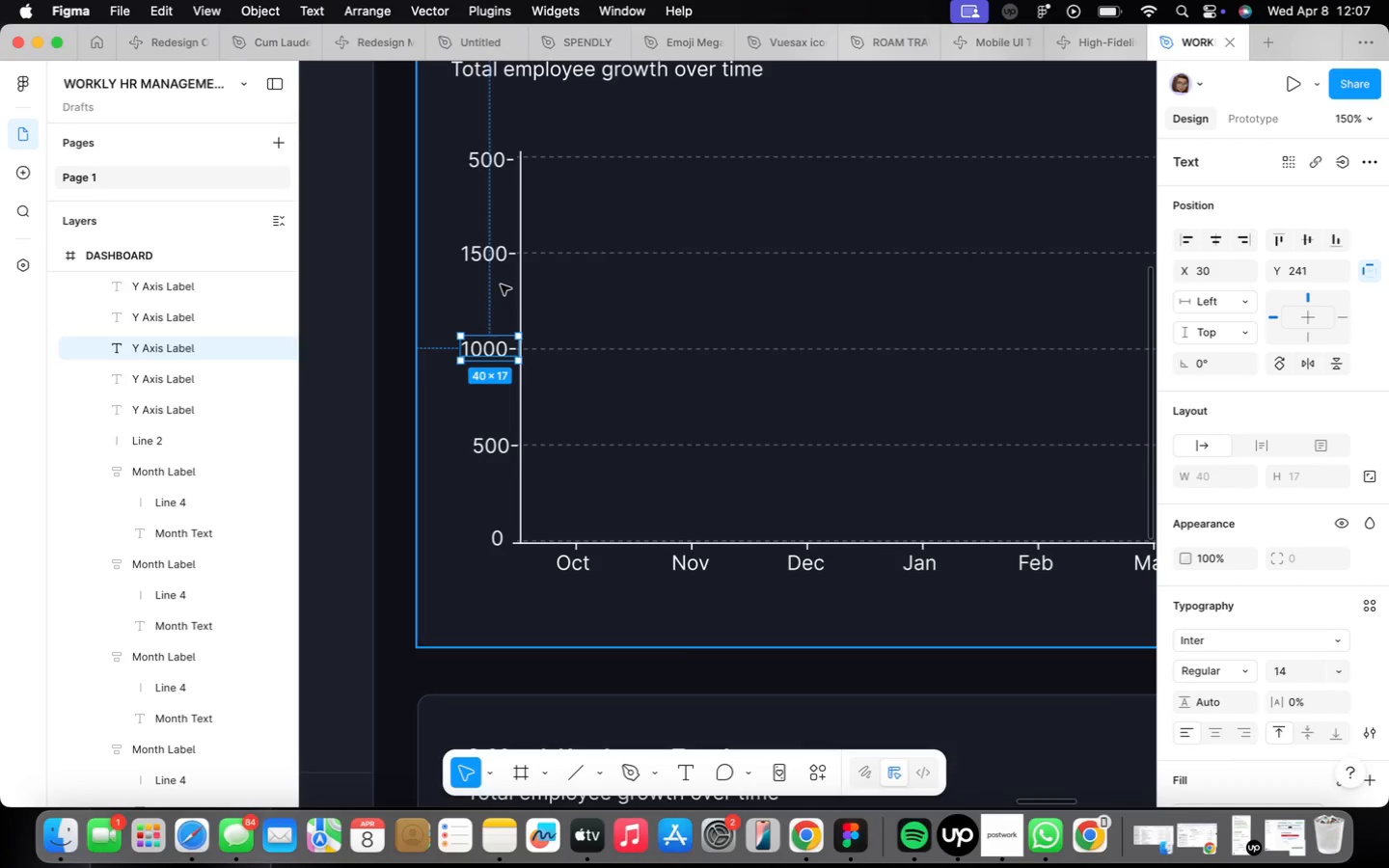 
key(ArrowRight)
 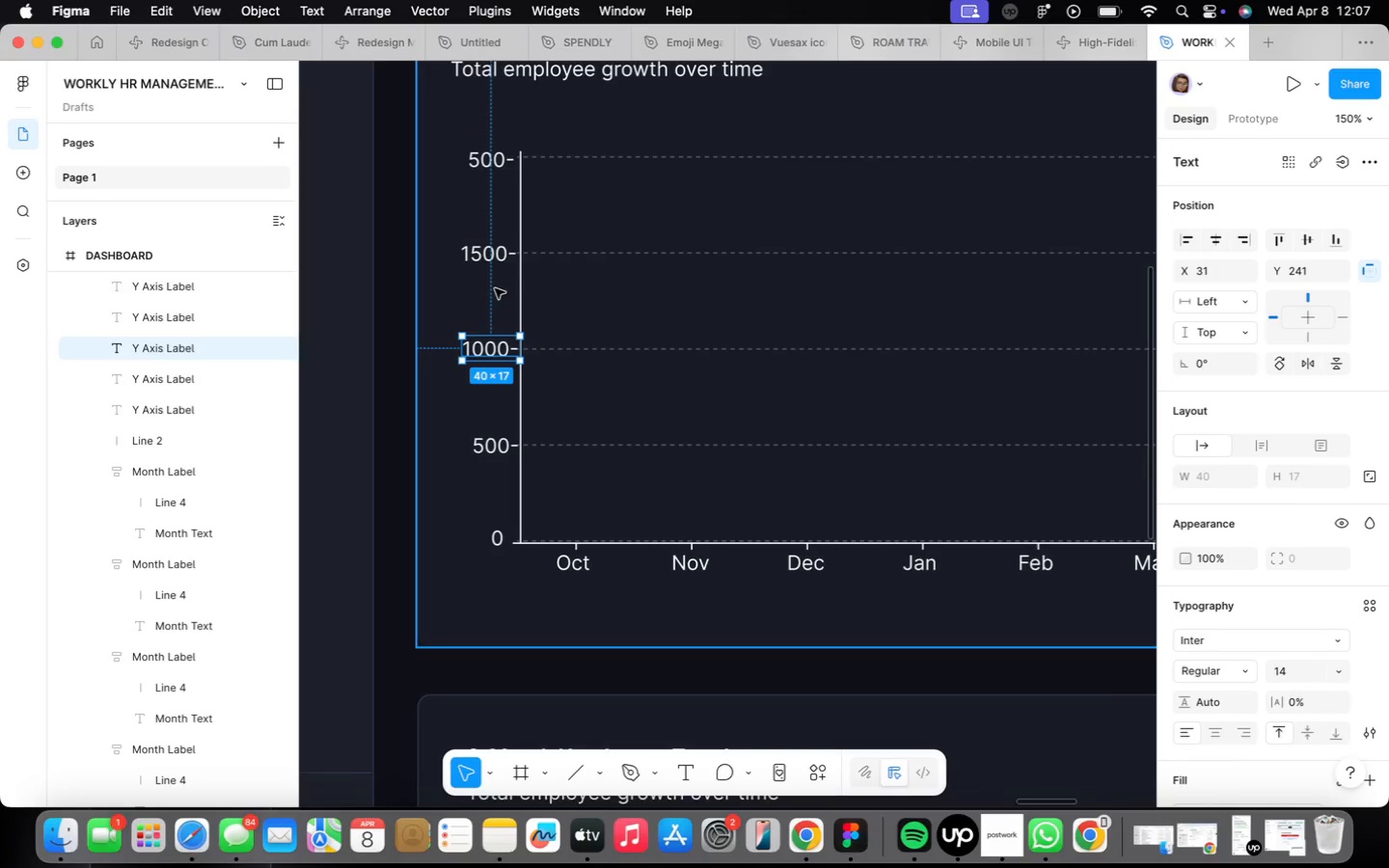 
key(ArrowRight)
 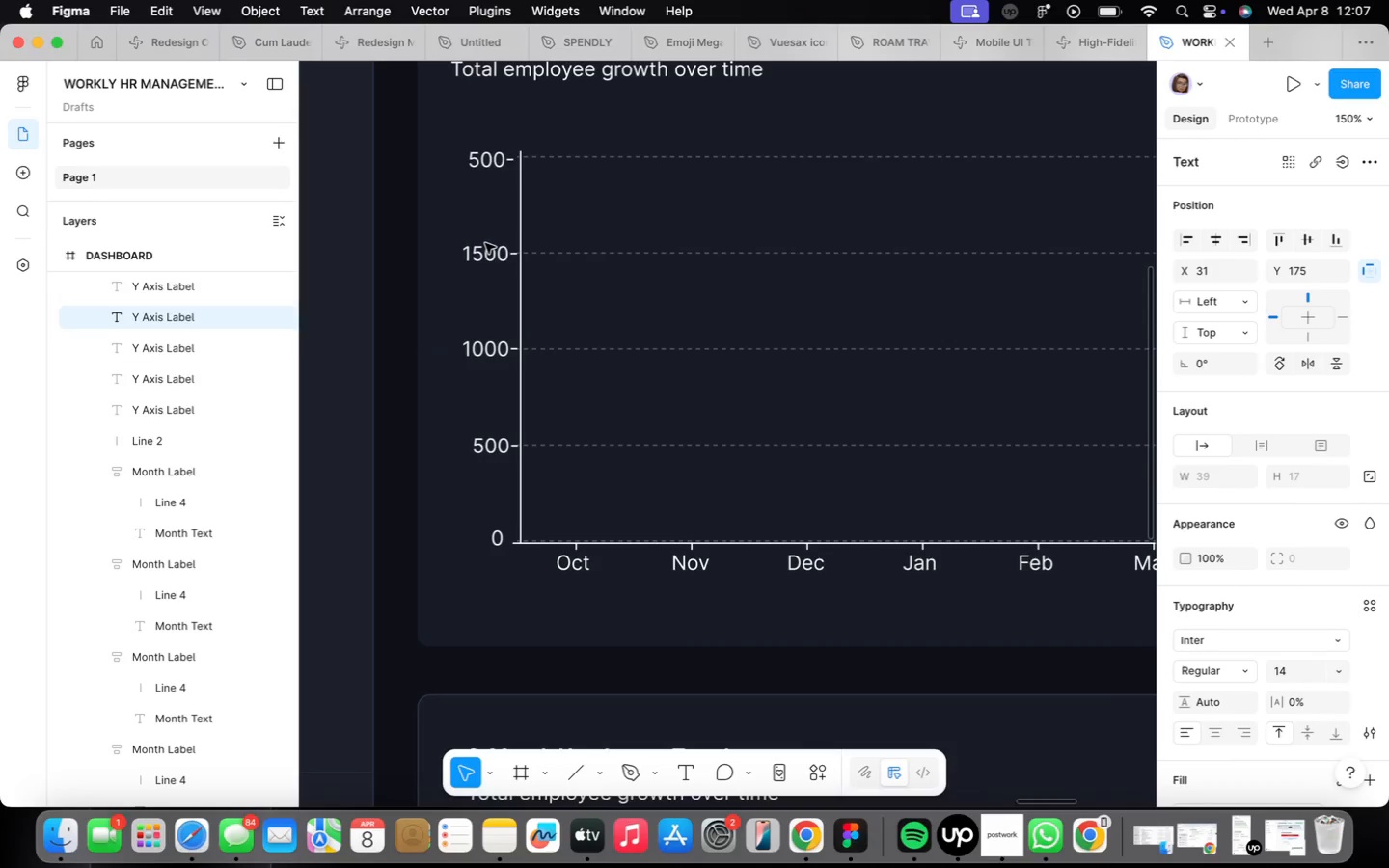 
key(ArrowRight)
 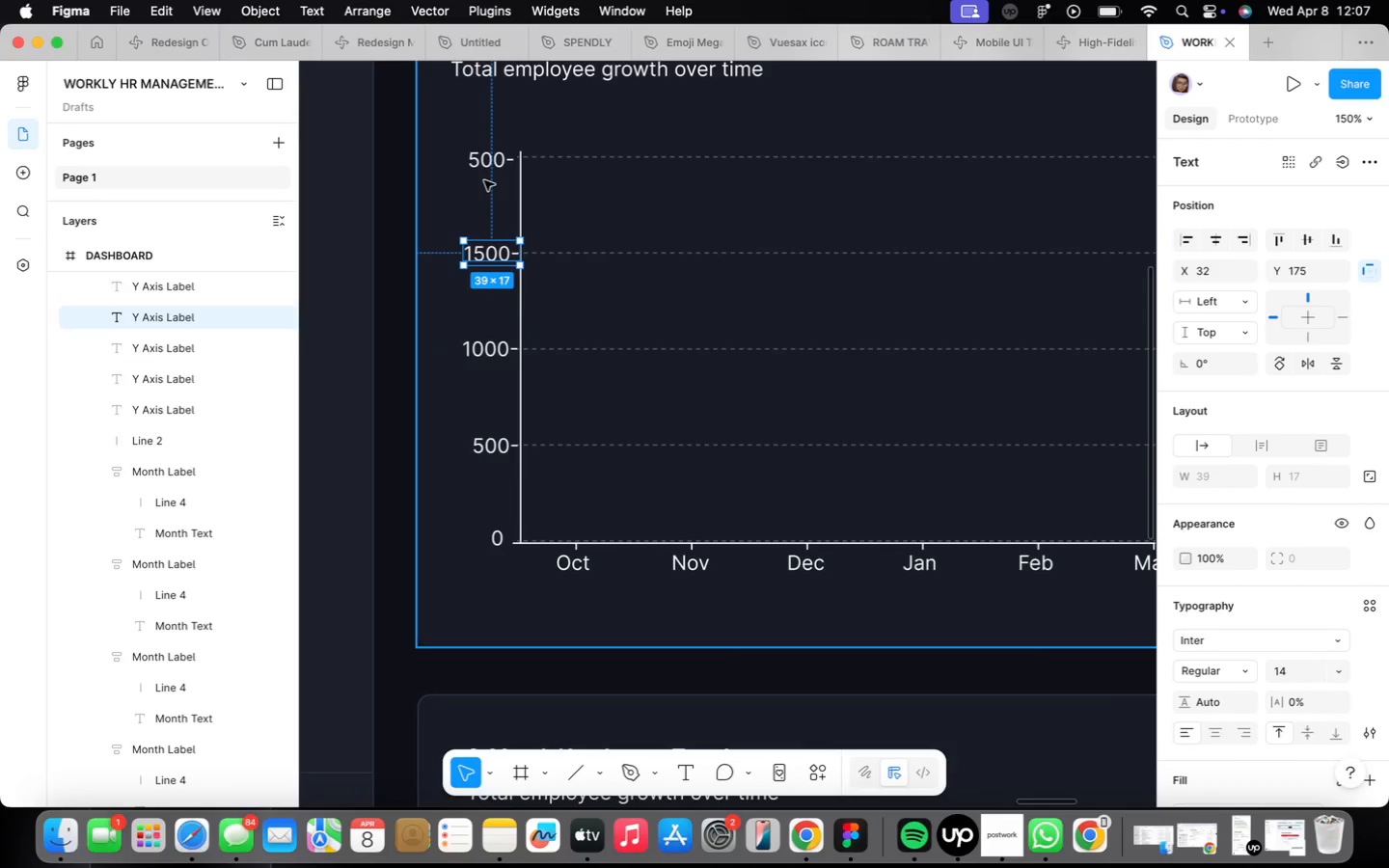 
left_click([483, 153])
 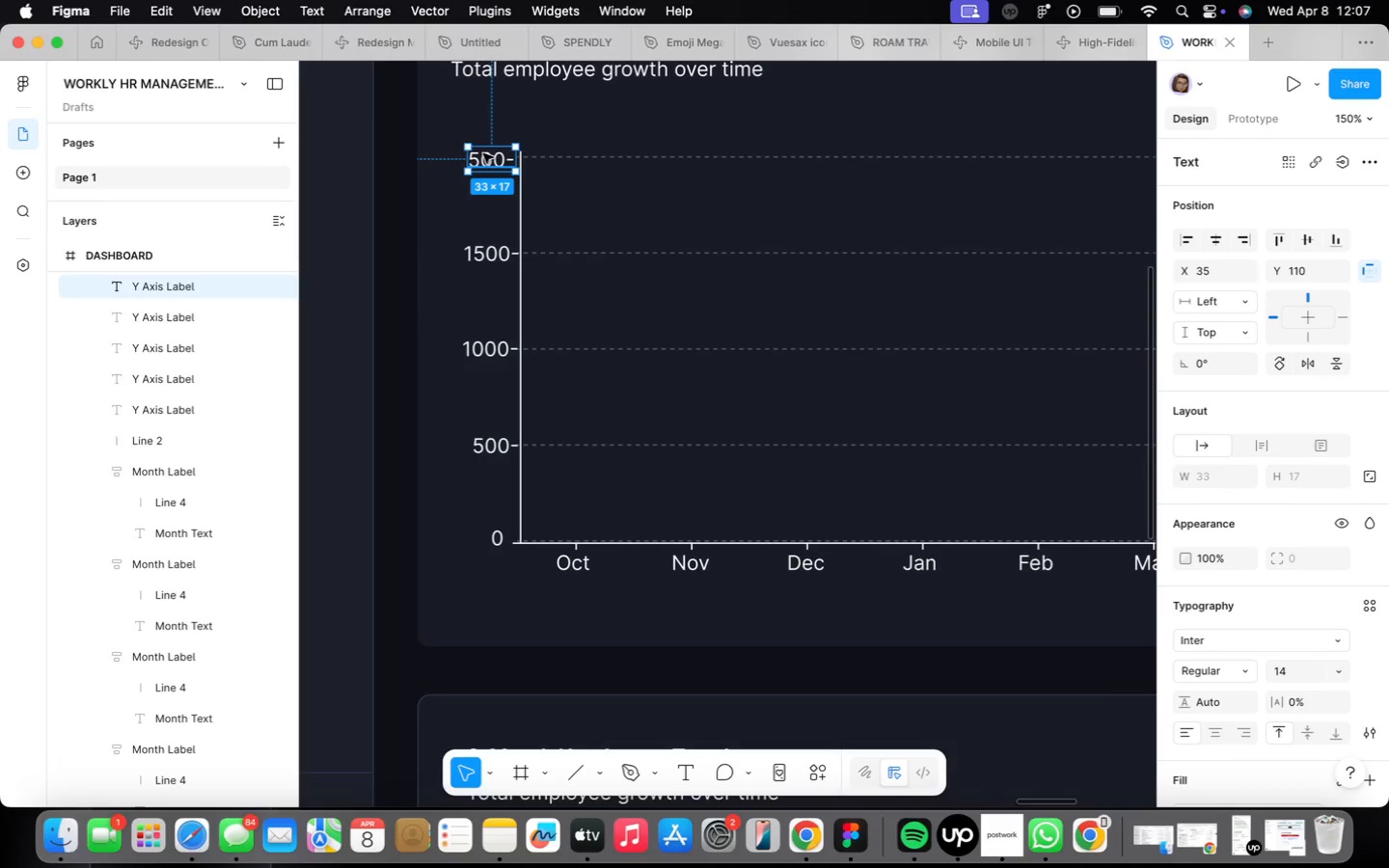 
key(ArrowLeft)
 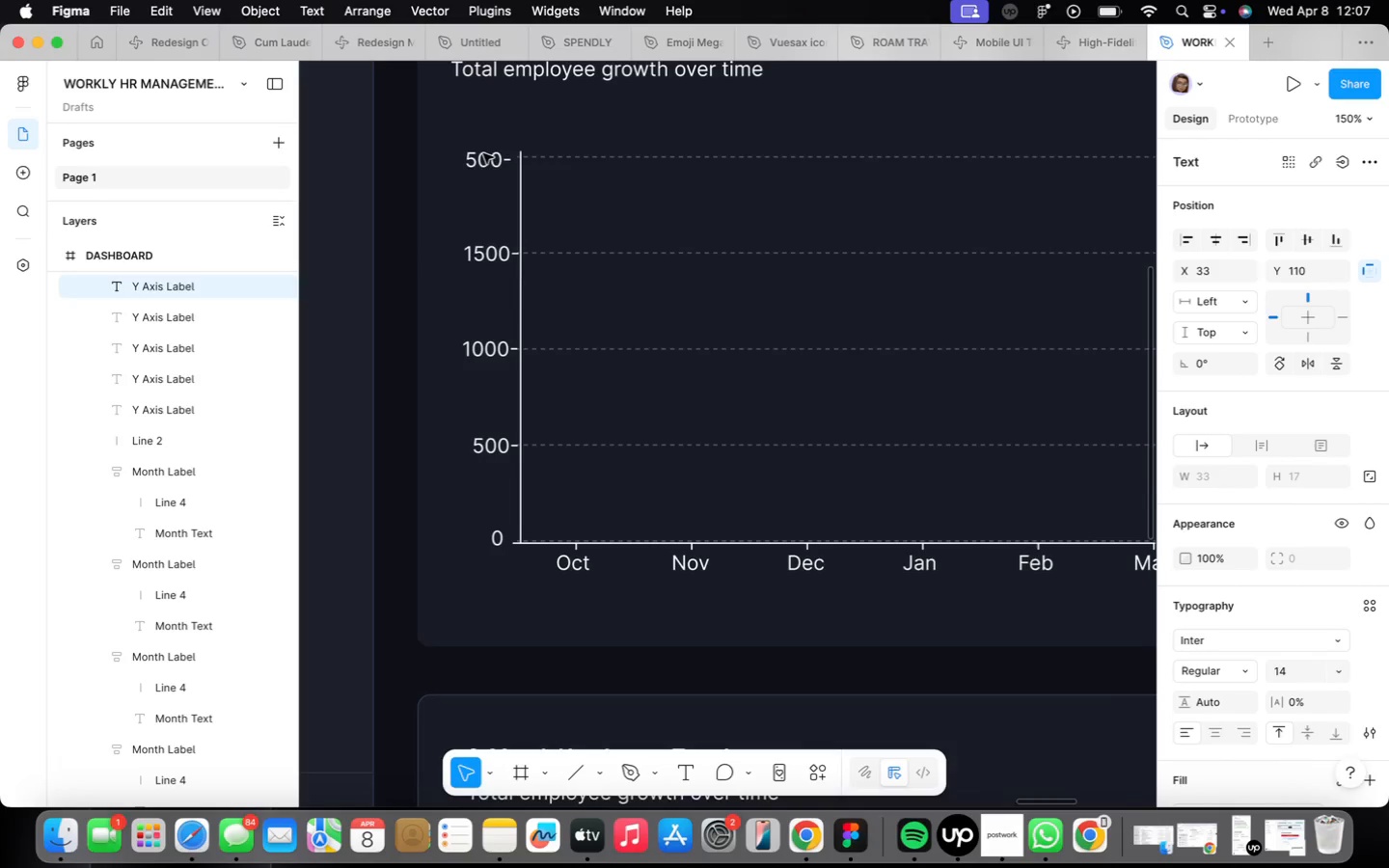 
key(ArrowLeft)
 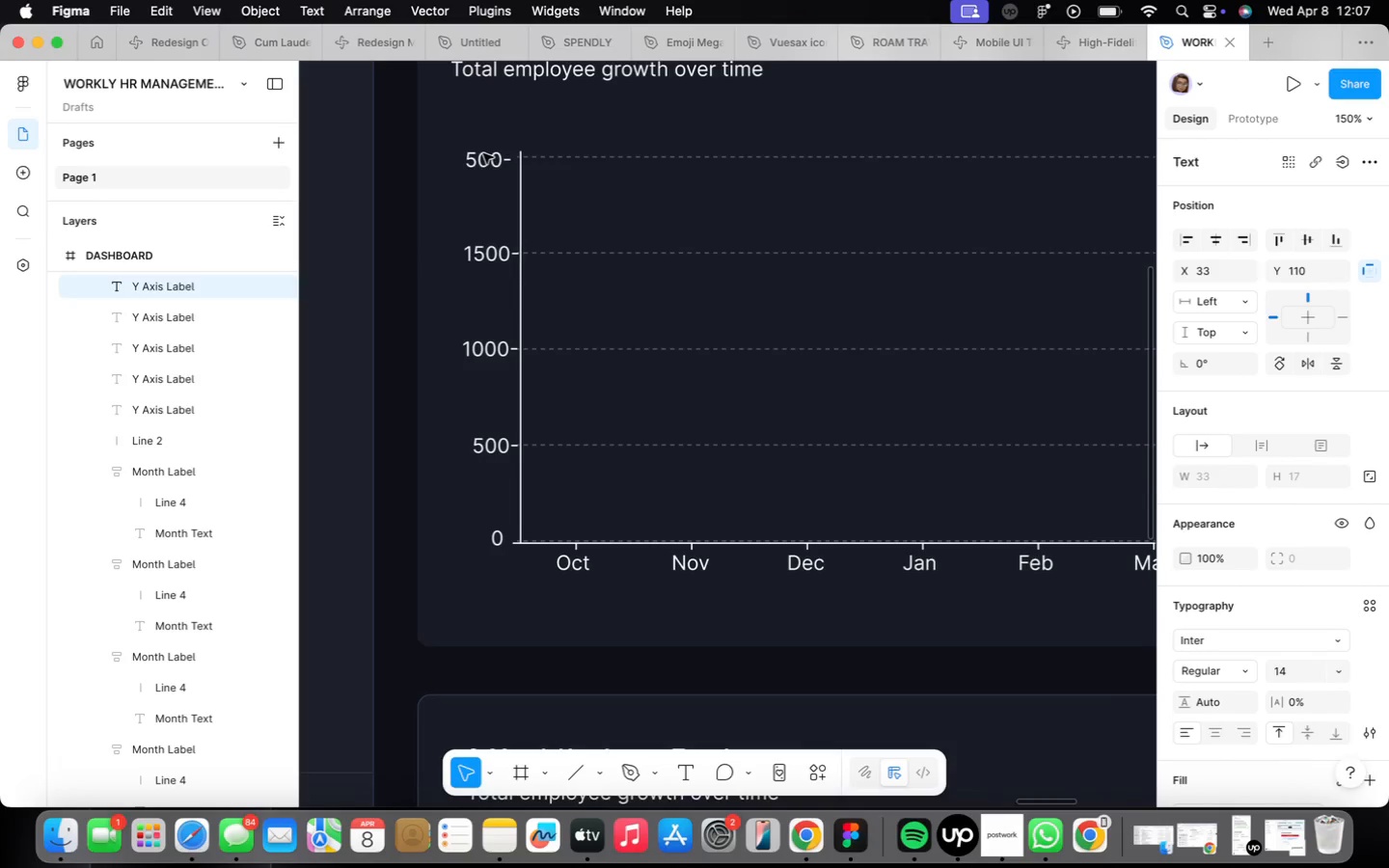 
key(ArrowLeft)
 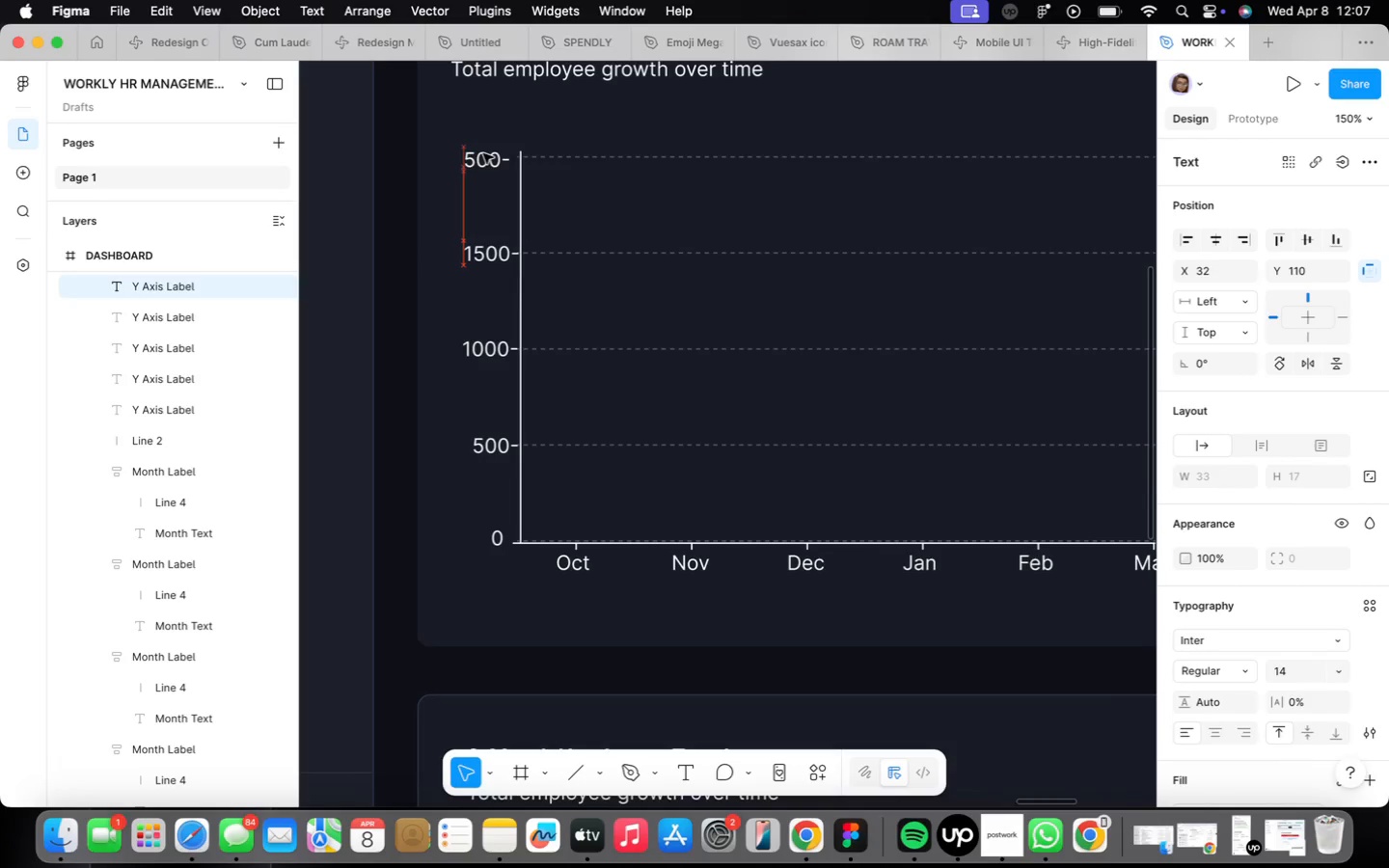 
key(ArrowLeft)
 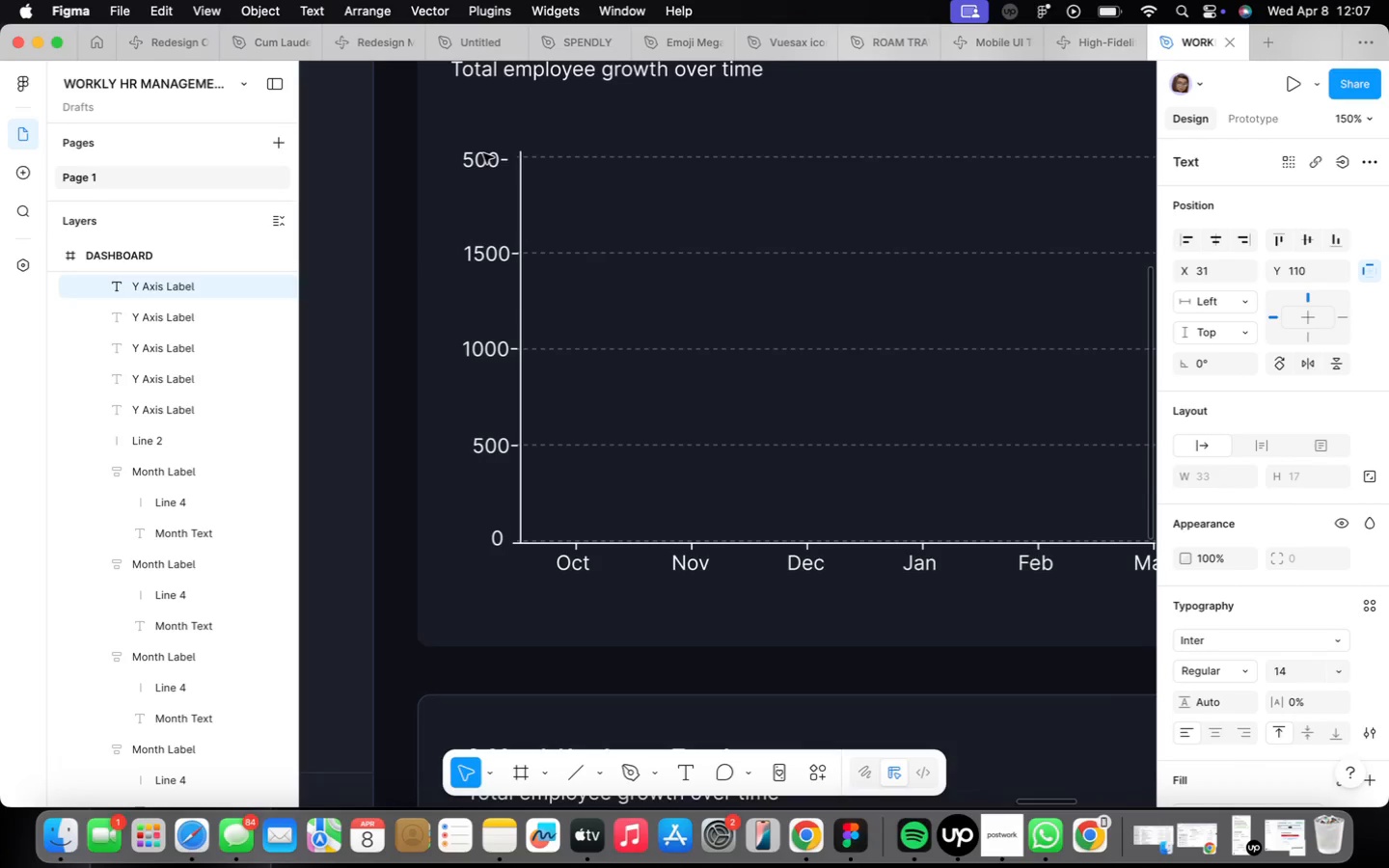 
key(ArrowRight)
 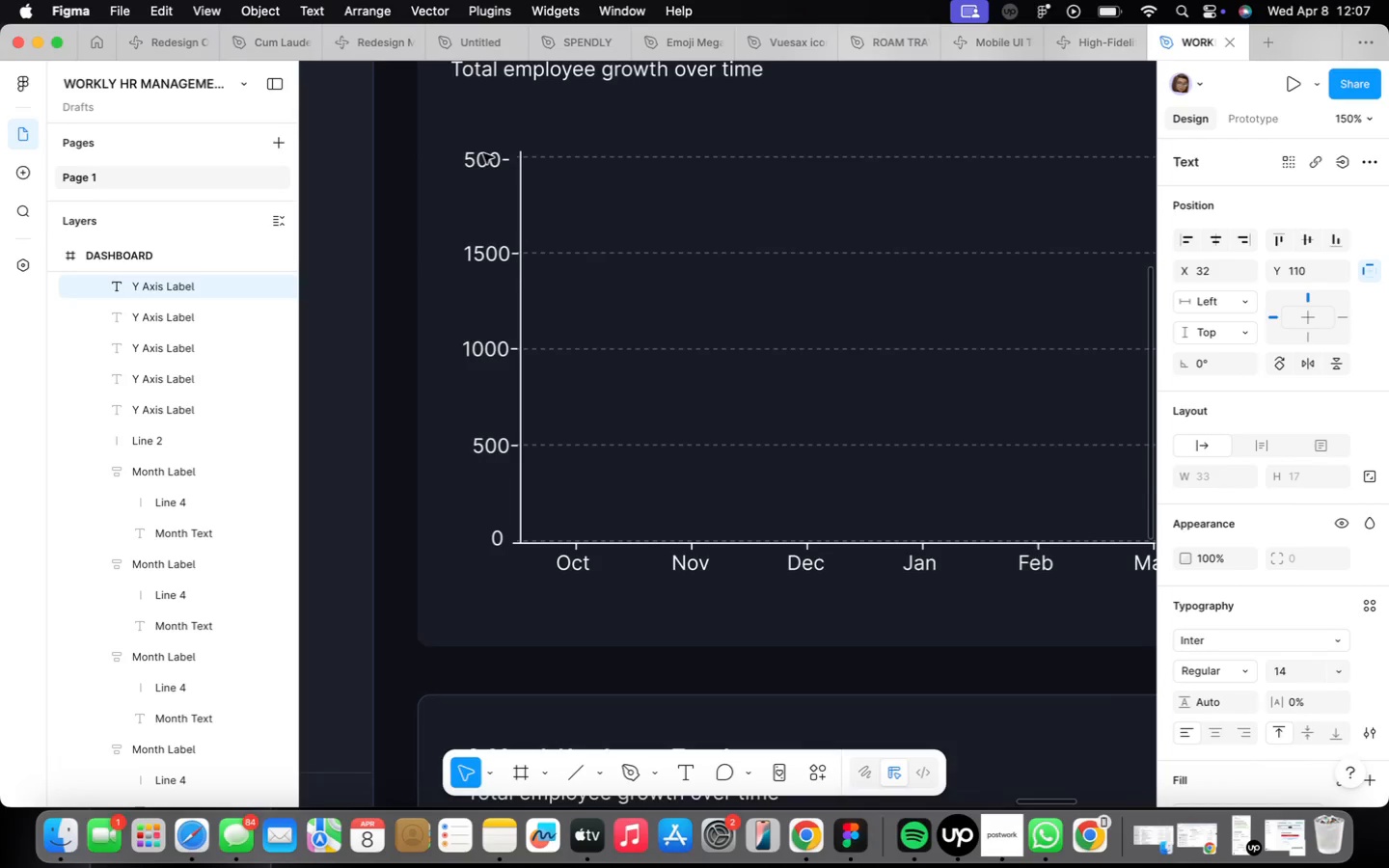 
key(ArrowLeft)
 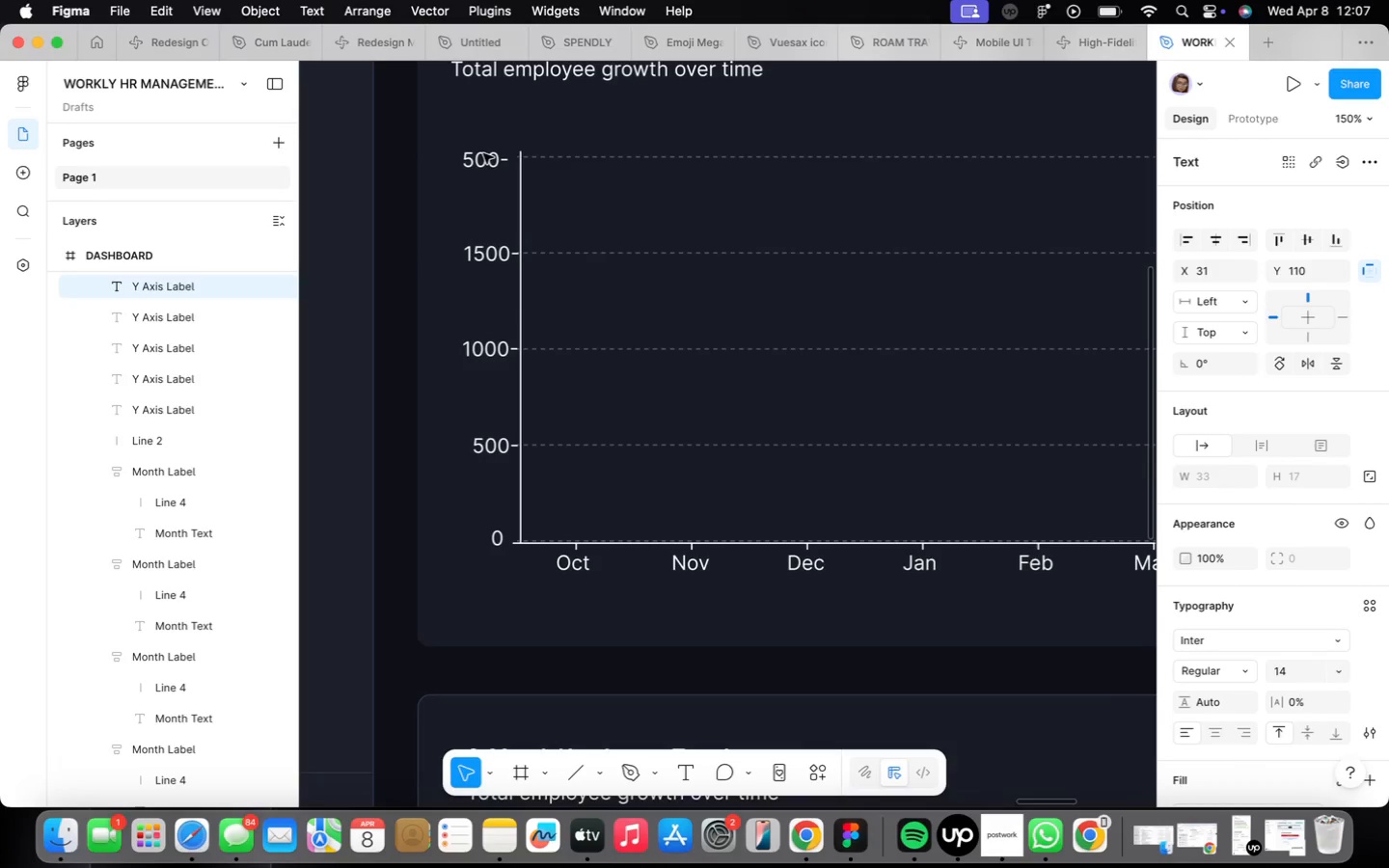 
key(ArrowLeft)
 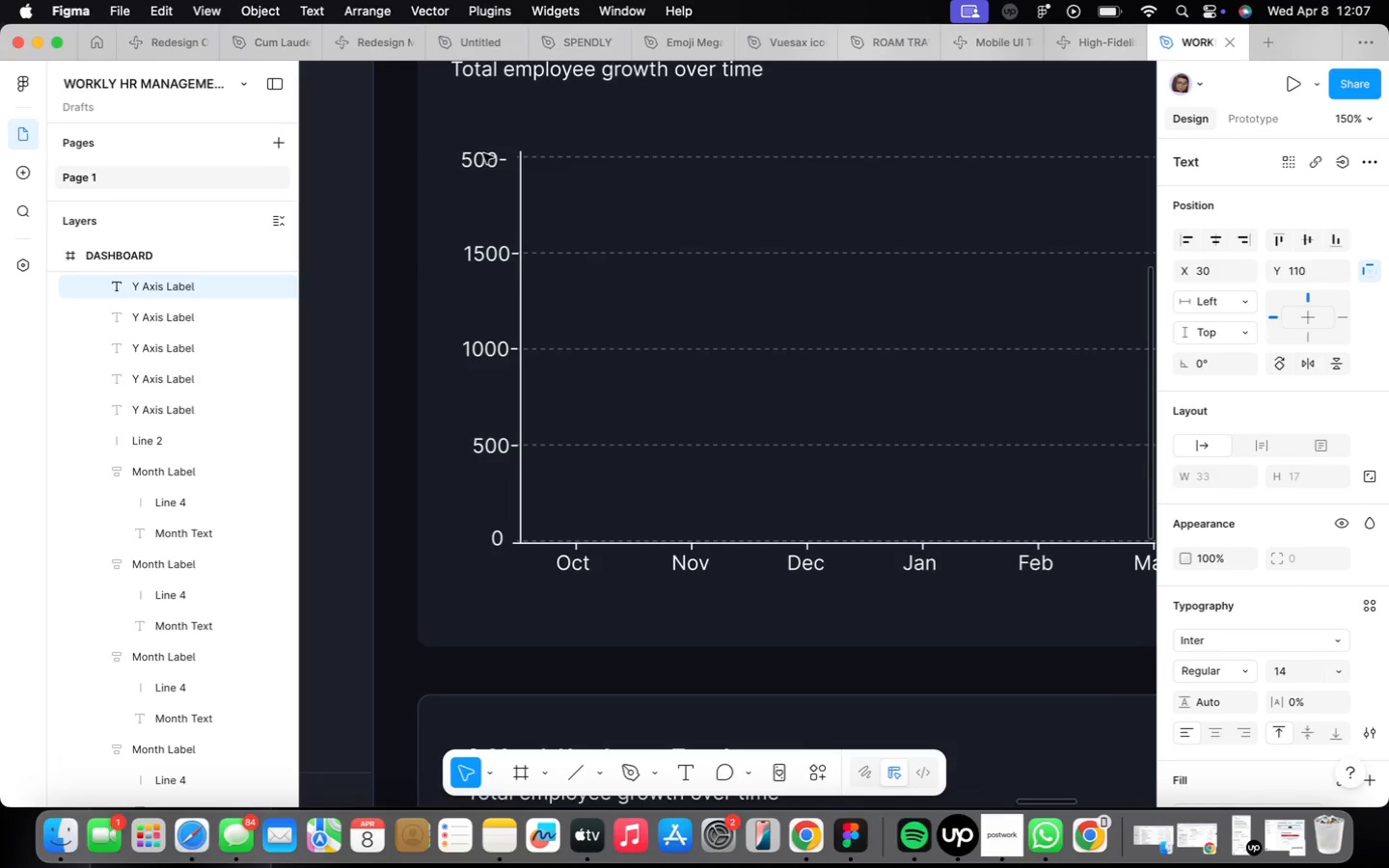 
key(ArrowRight)
 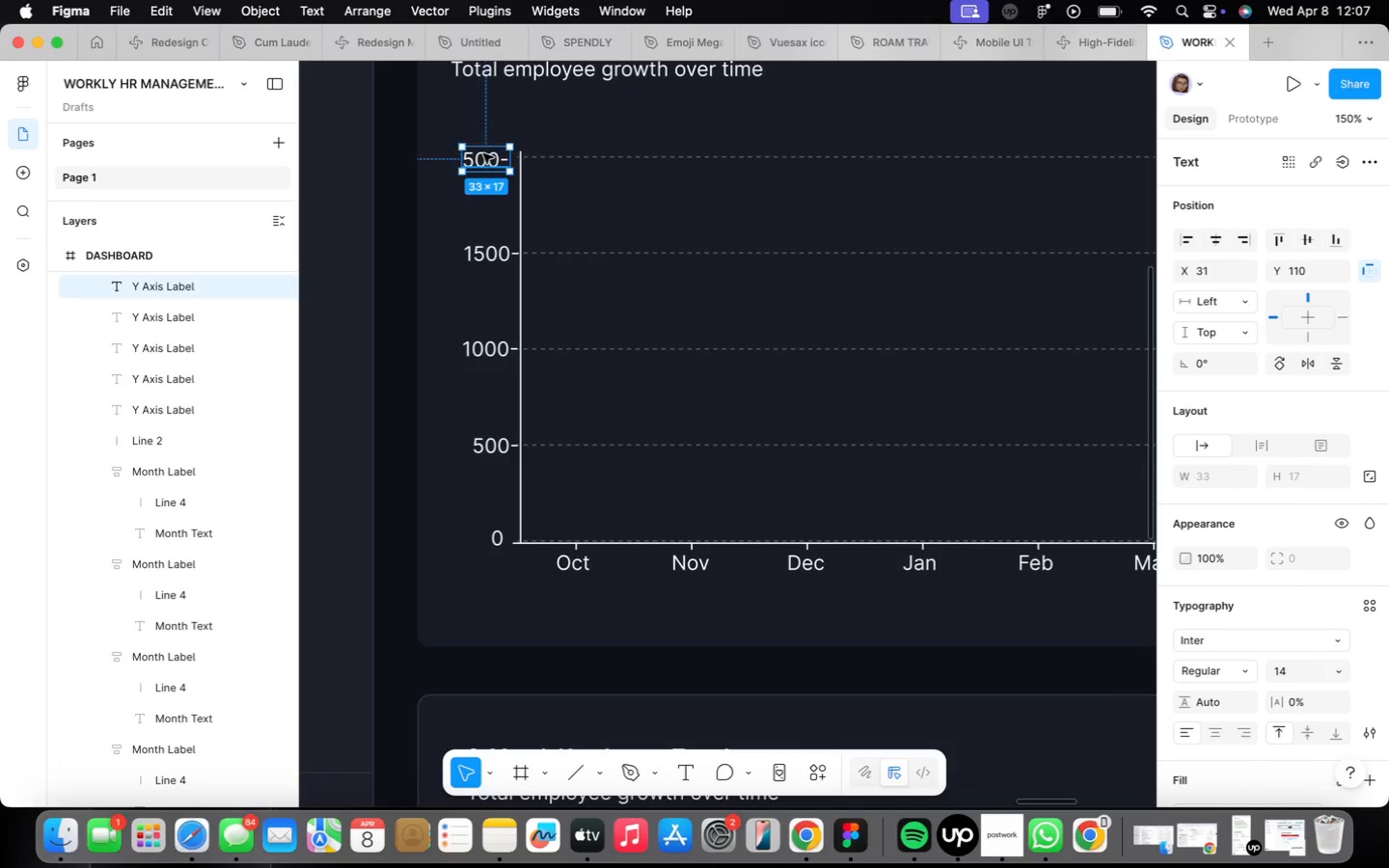 
double_click([483, 153])
 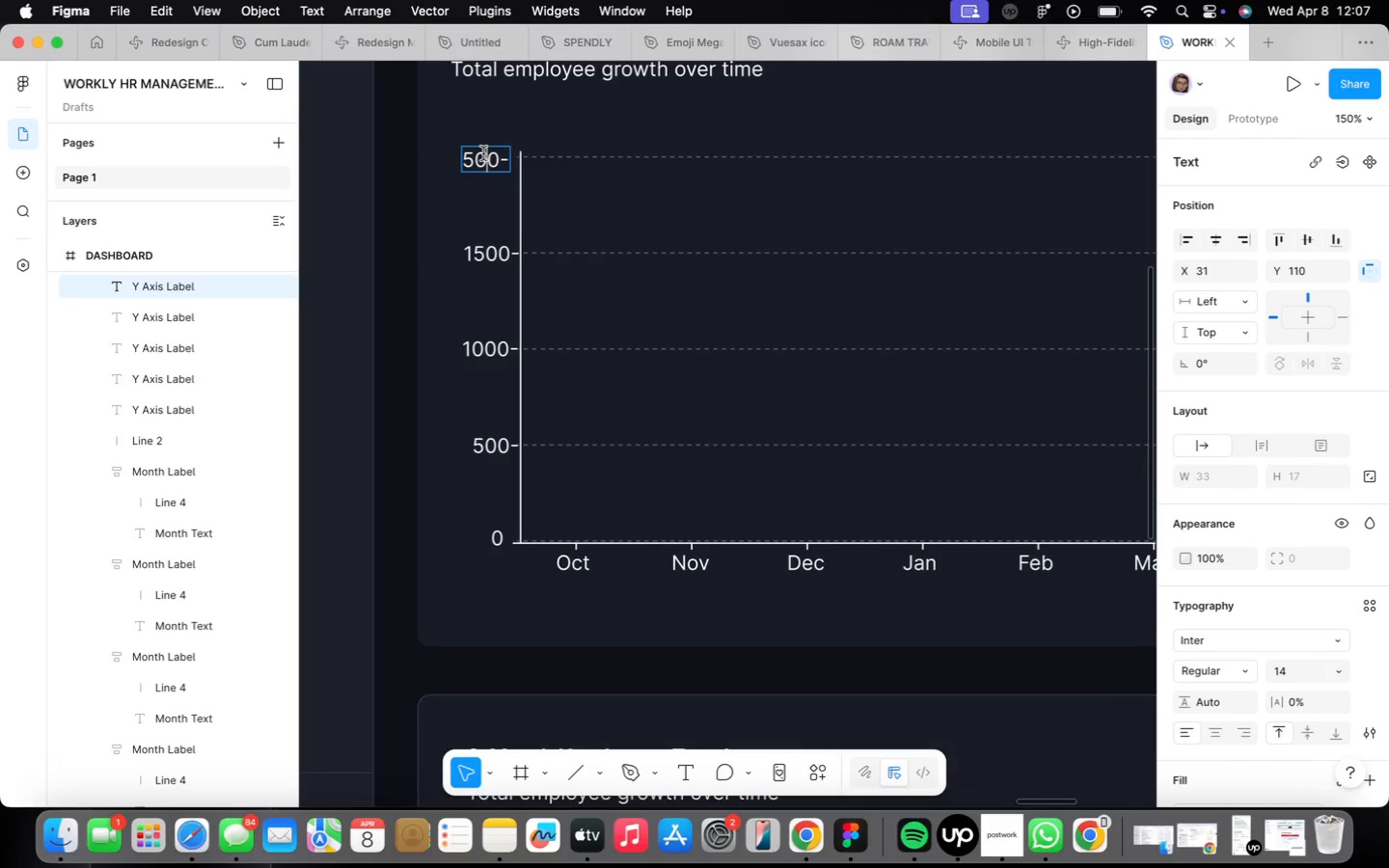 
double_click([483, 153])
 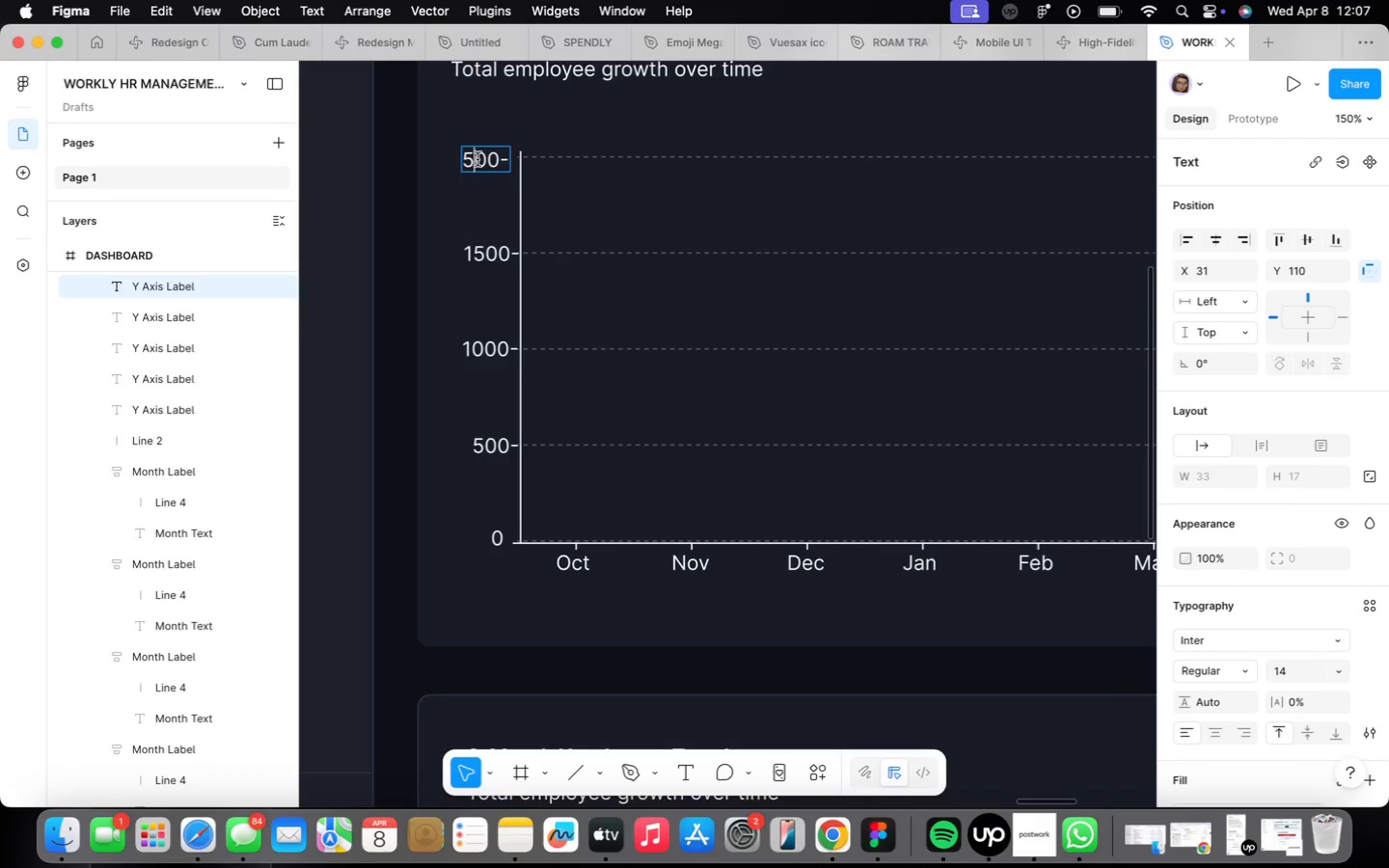 
key(Backspace)
type(20)
 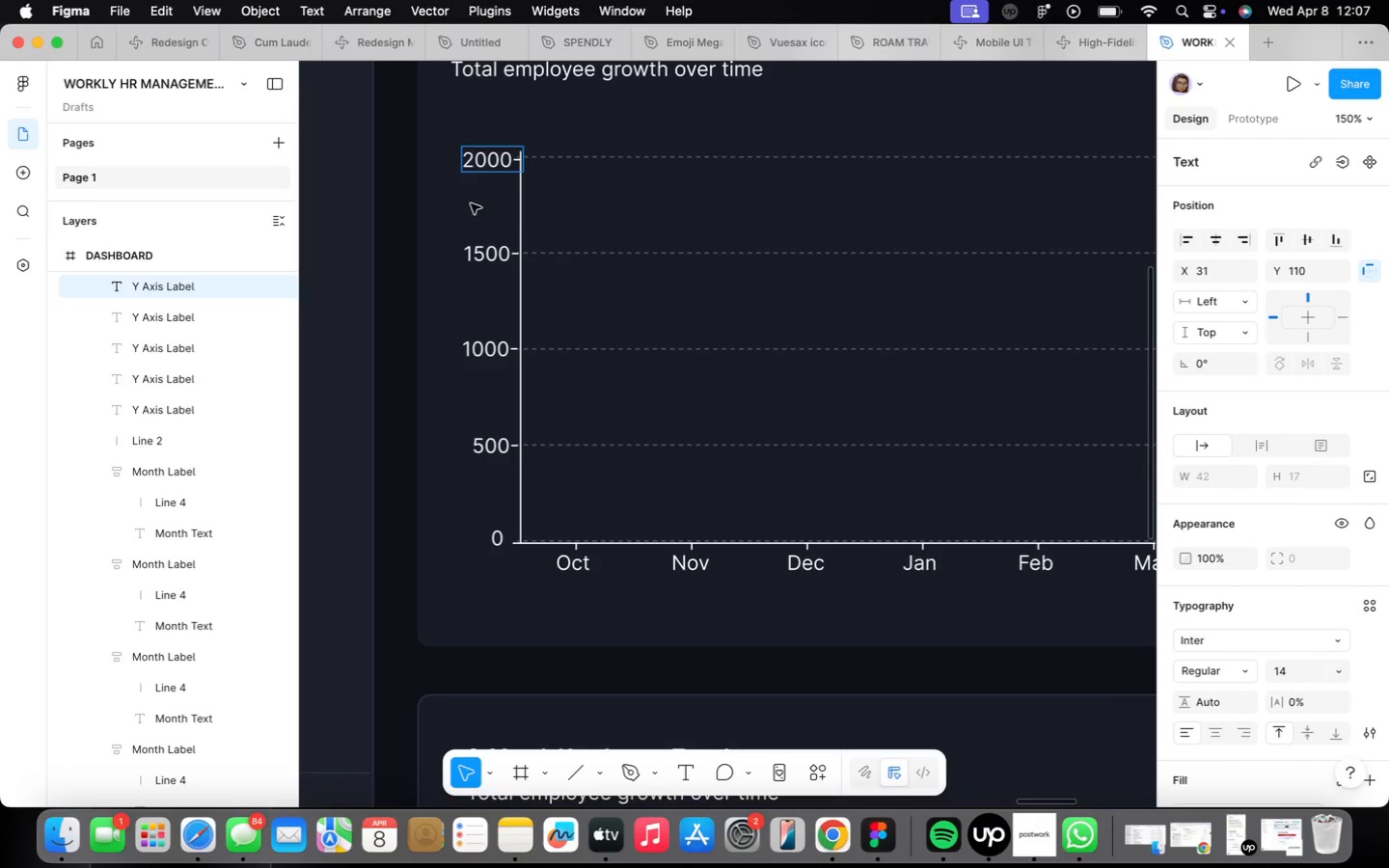 
left_click([471, 203])
 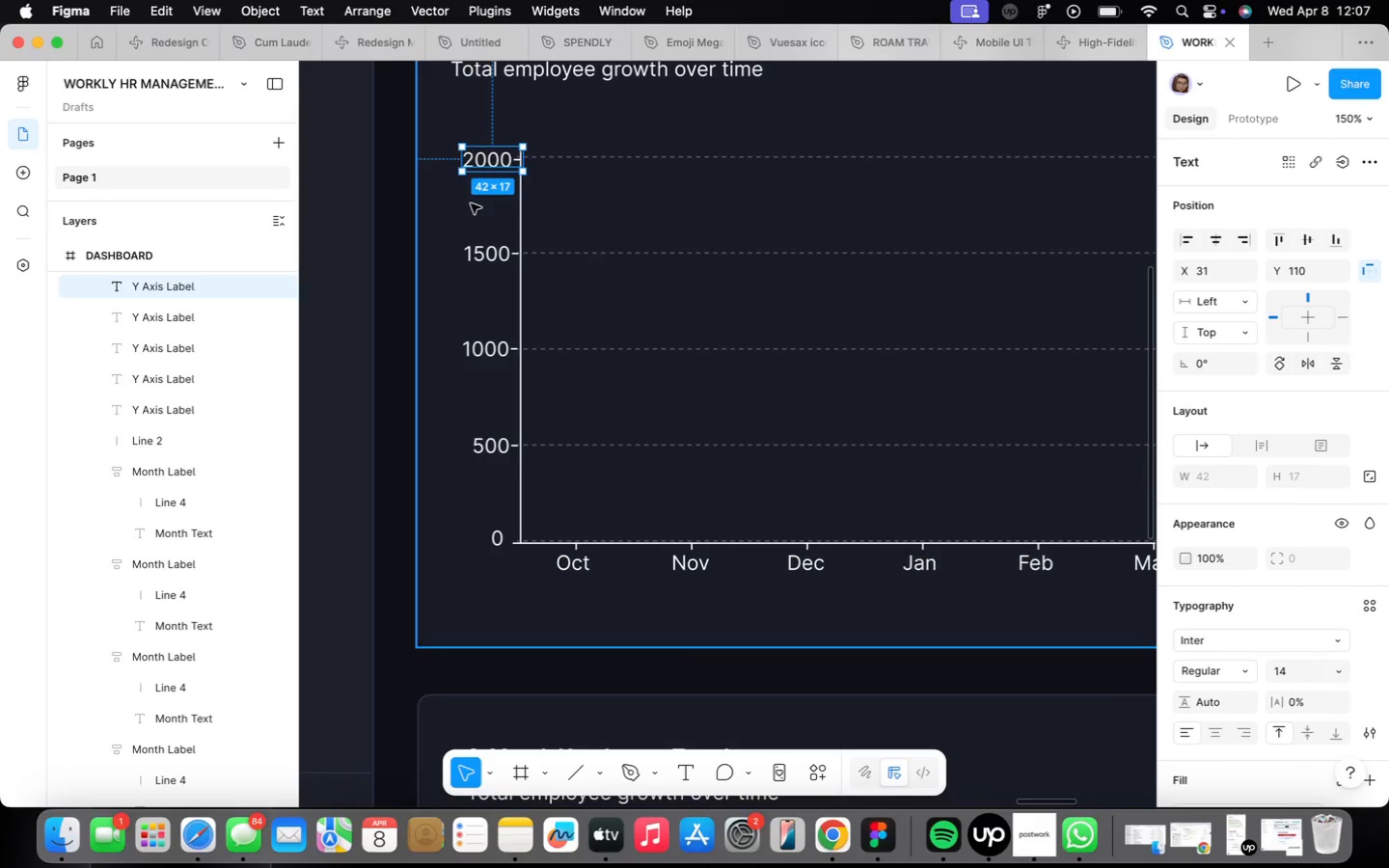 
key(ArrowUp)
 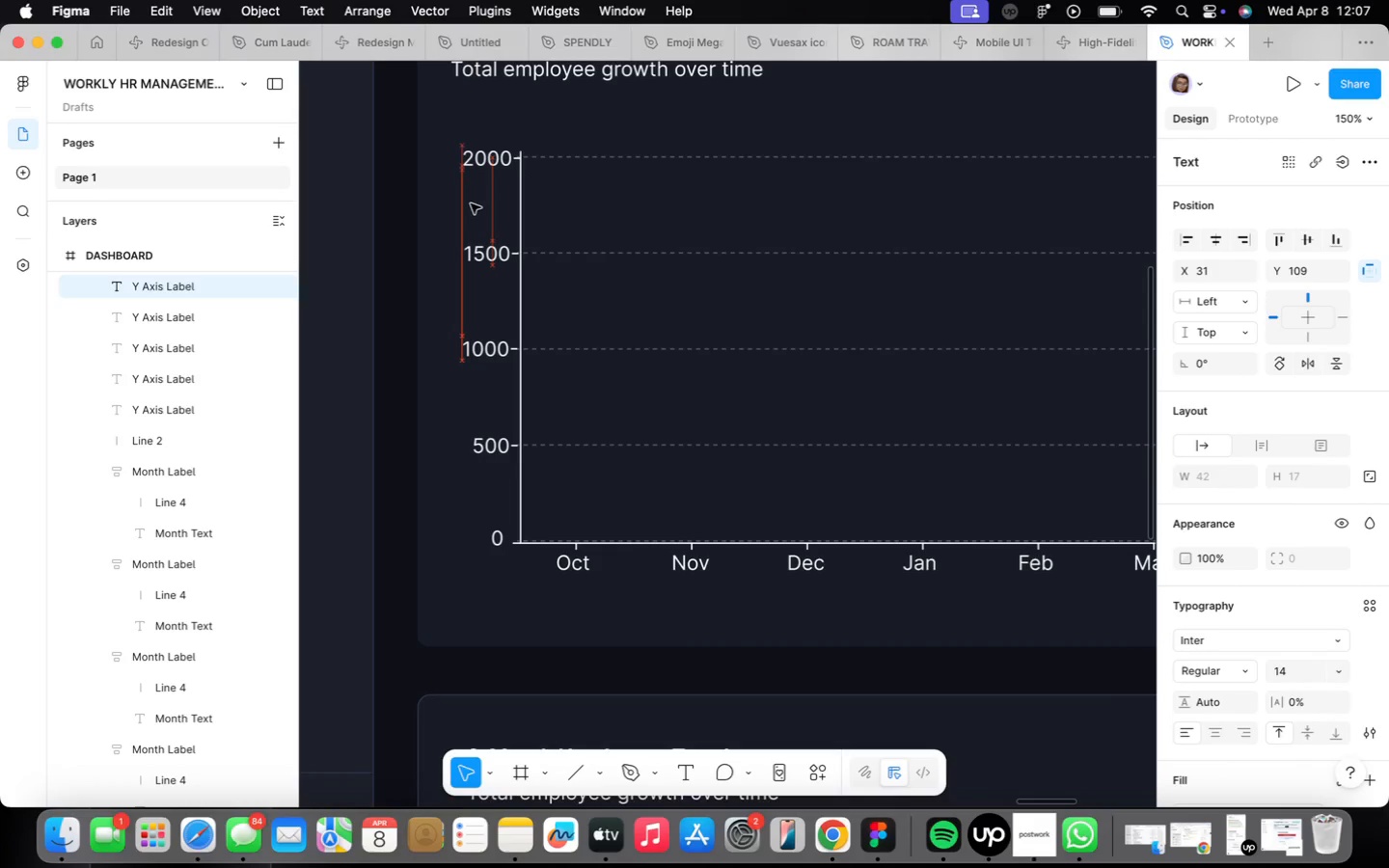 
key(ArrowUp)
 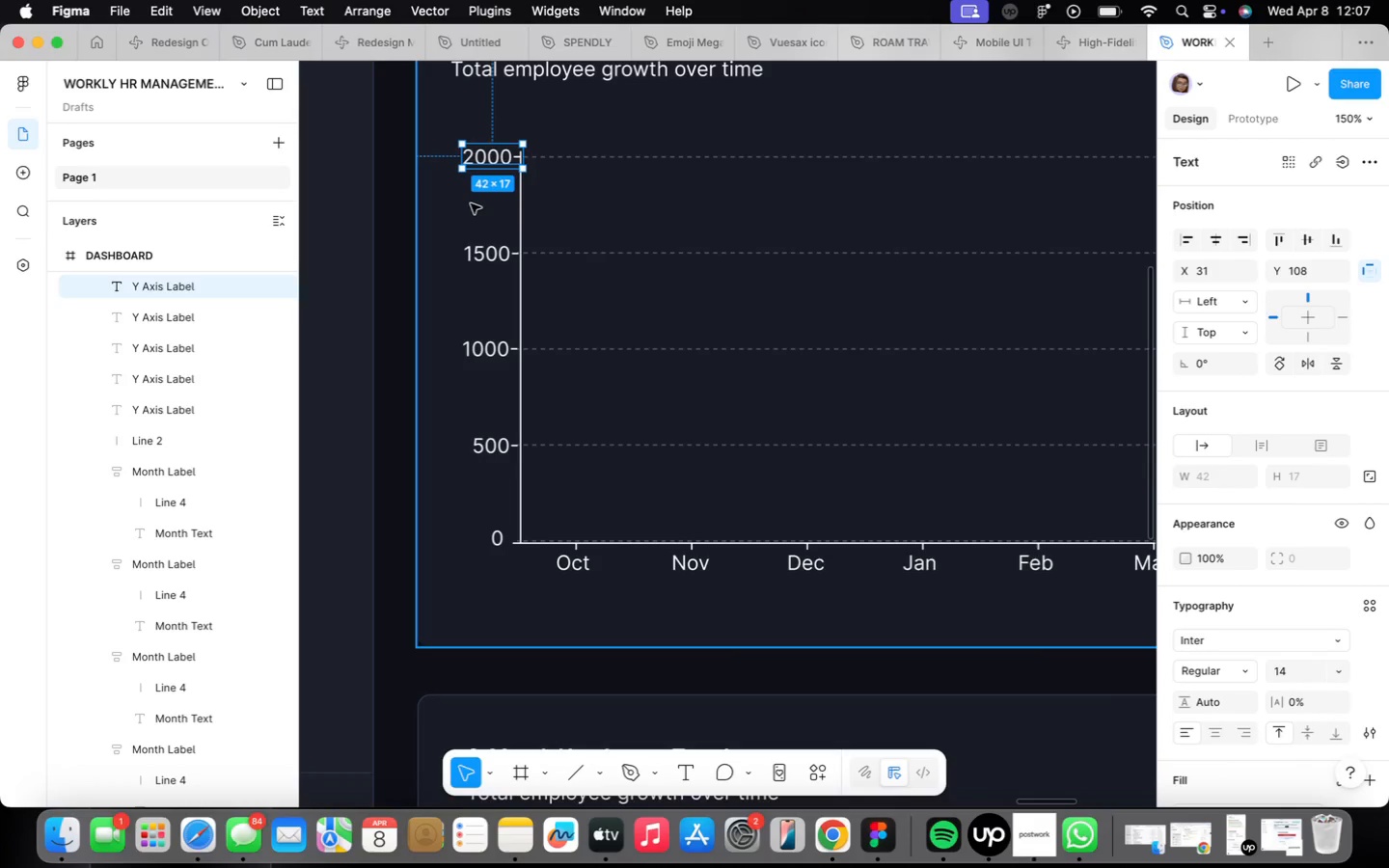 
wait(5.95)
 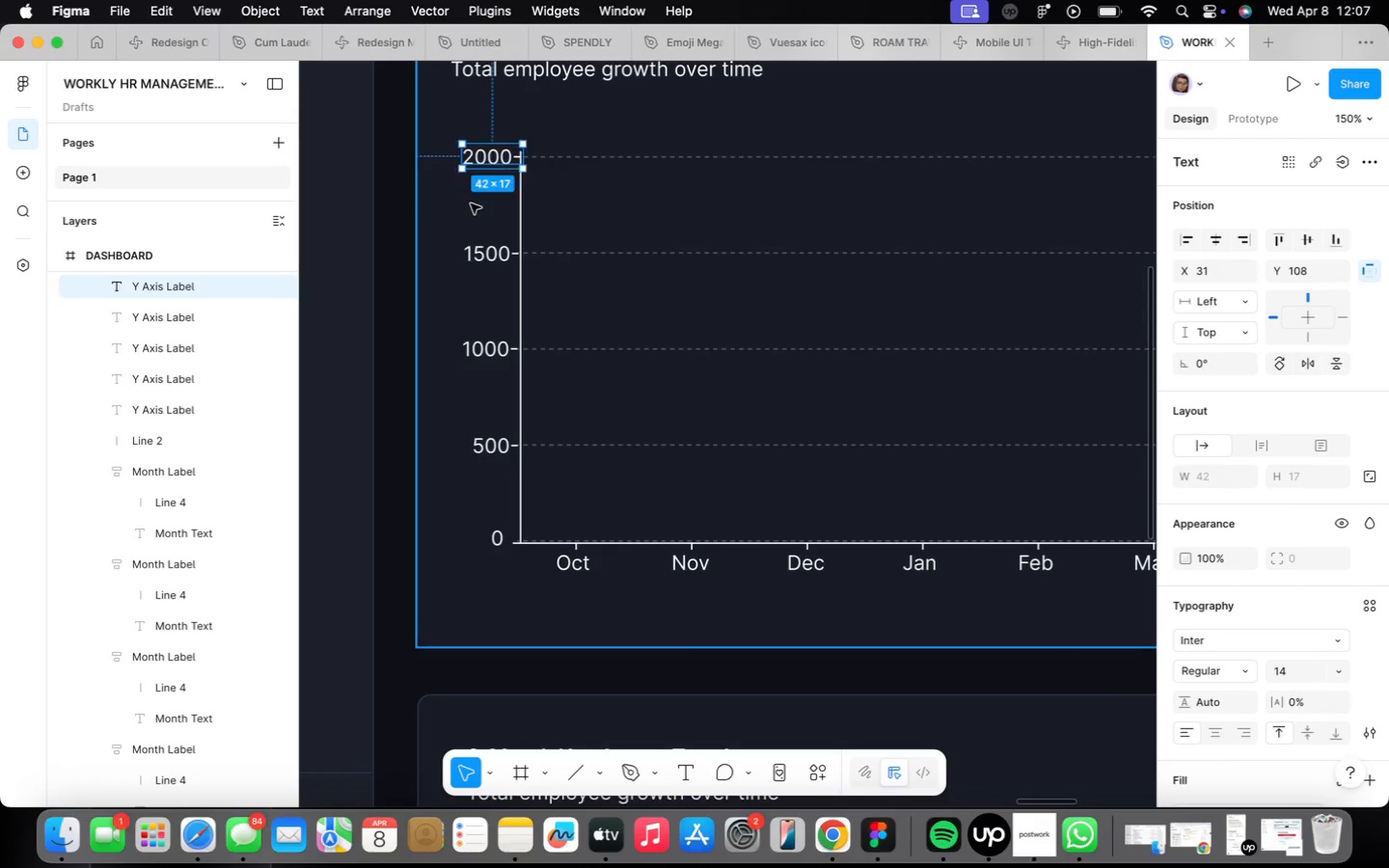 
scroll: coordinate [559, 313], scroll_direction: down, amount: 8.0
 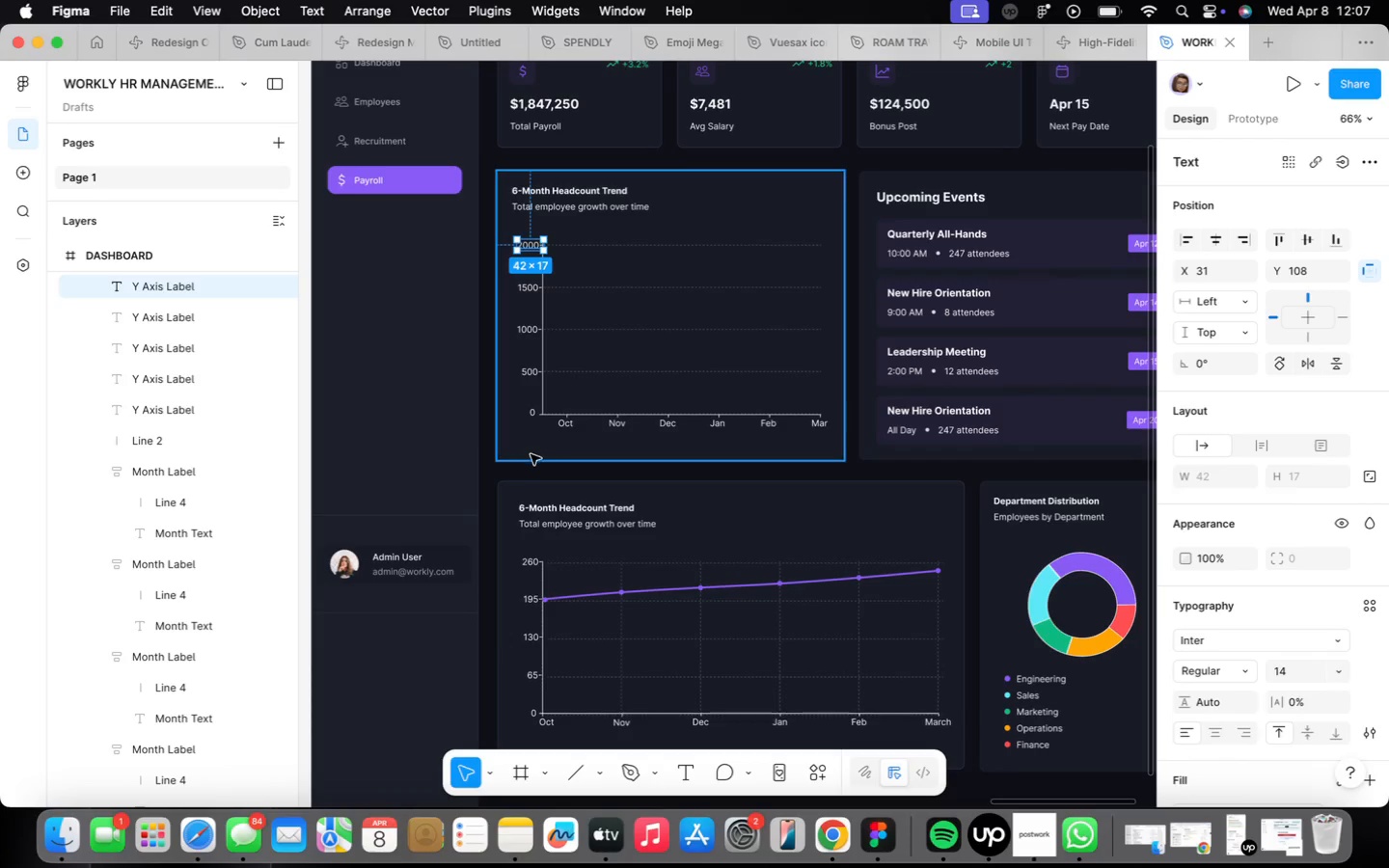 
left_click([528, 469])
 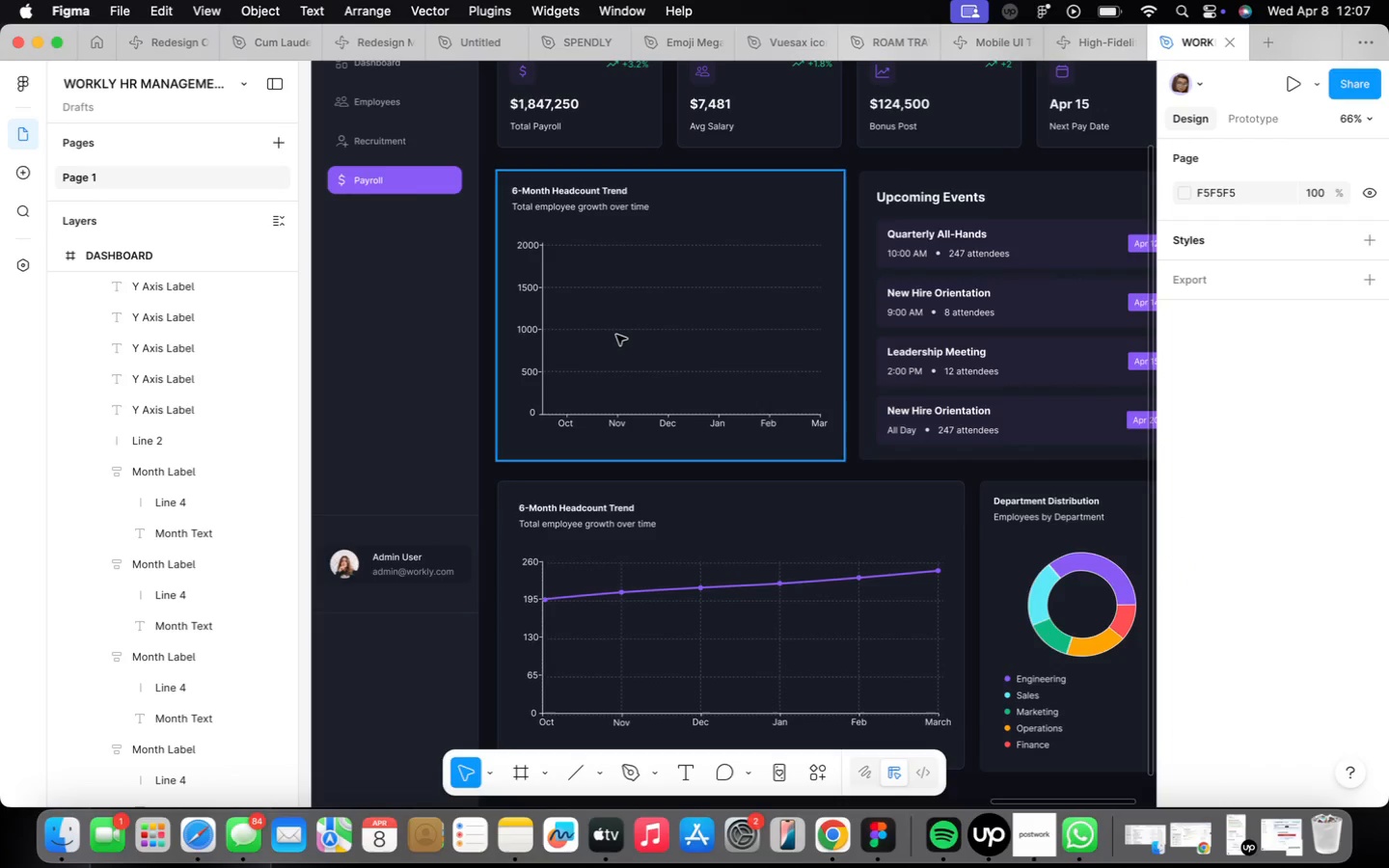 
scroll: coordinate [614, 337], scroll_direction: up, amount: 4.0
 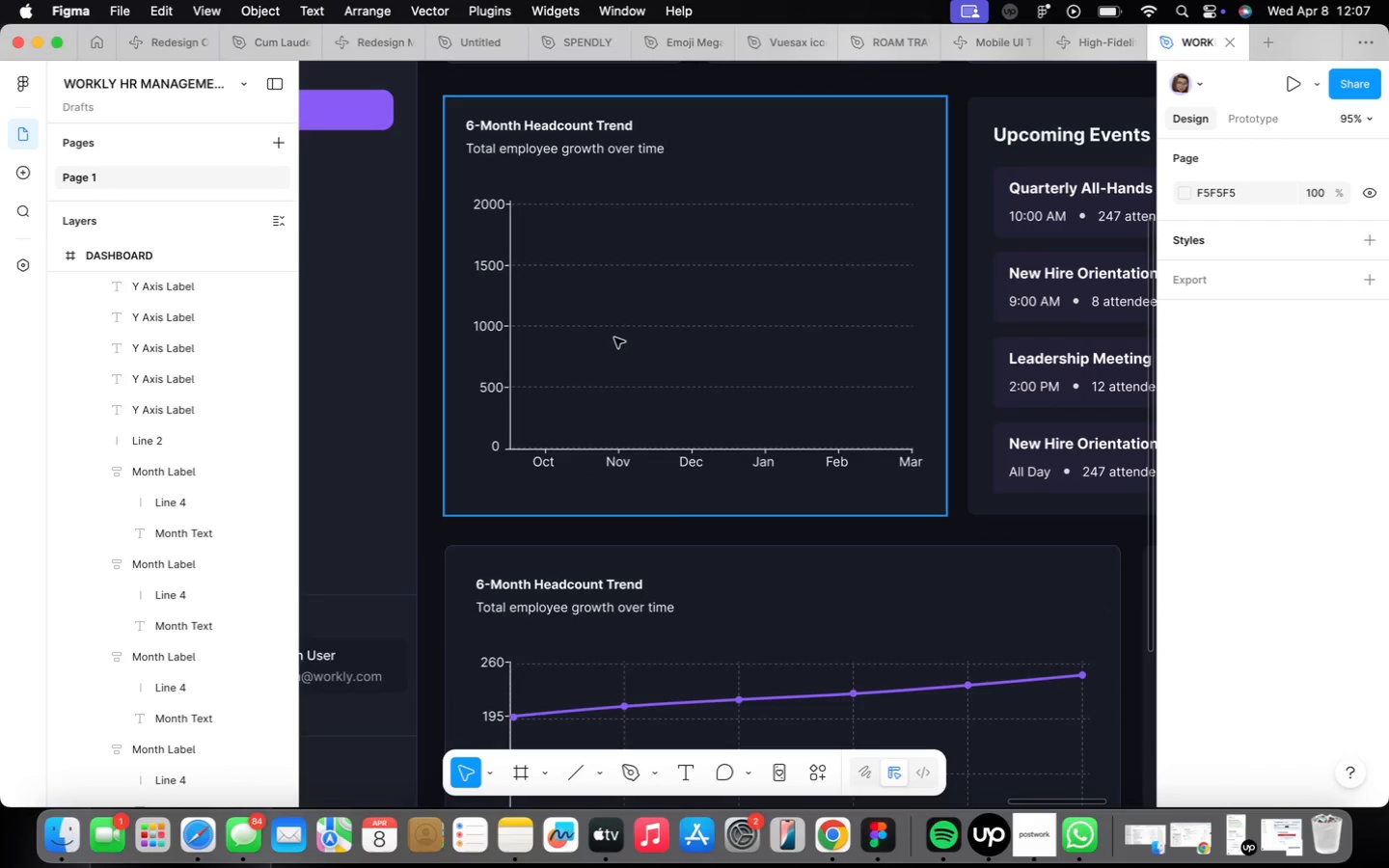 
scroll: coordinate [615, 337], scroll_direction: down, amount: 16.0
 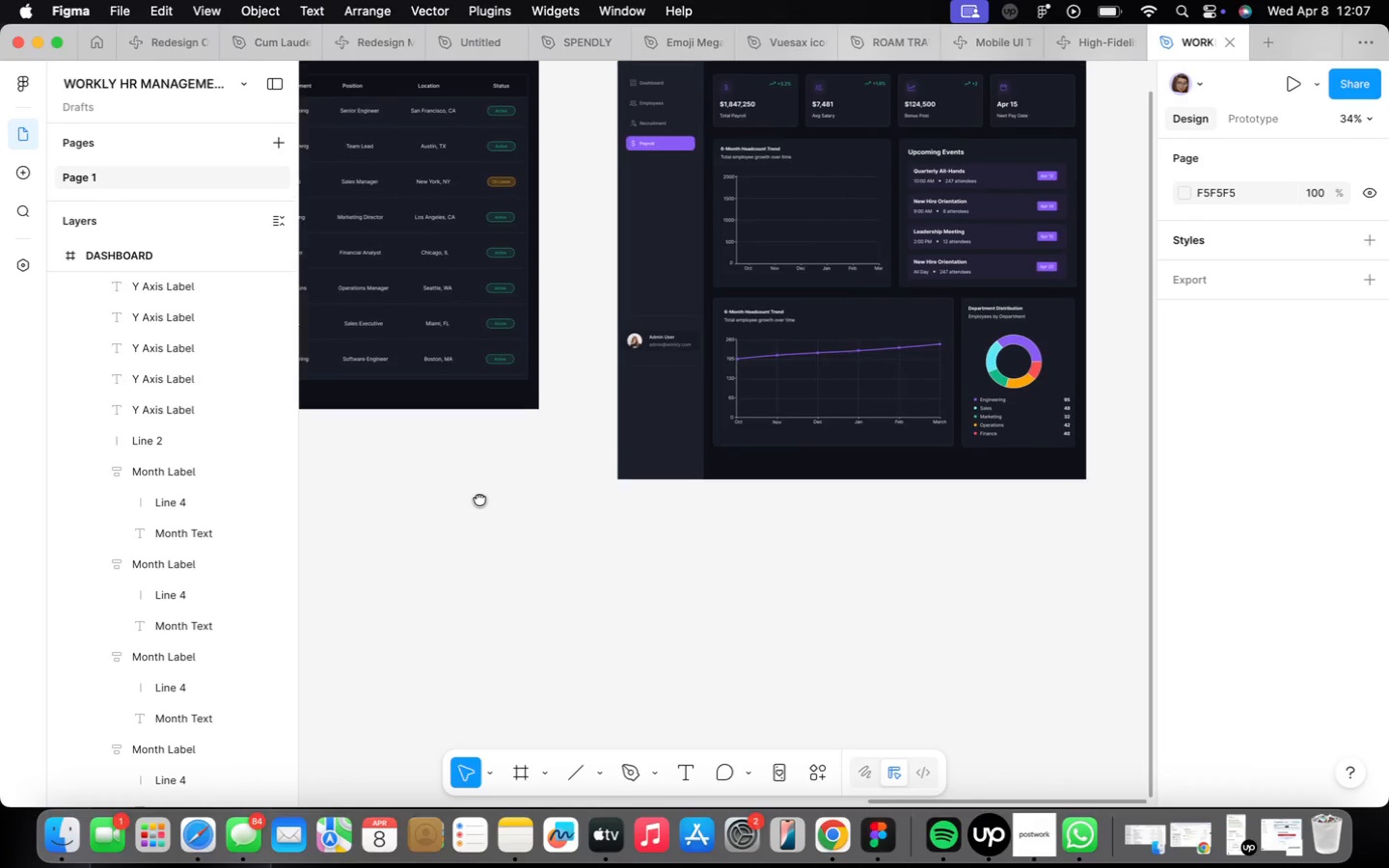 
key(F)
 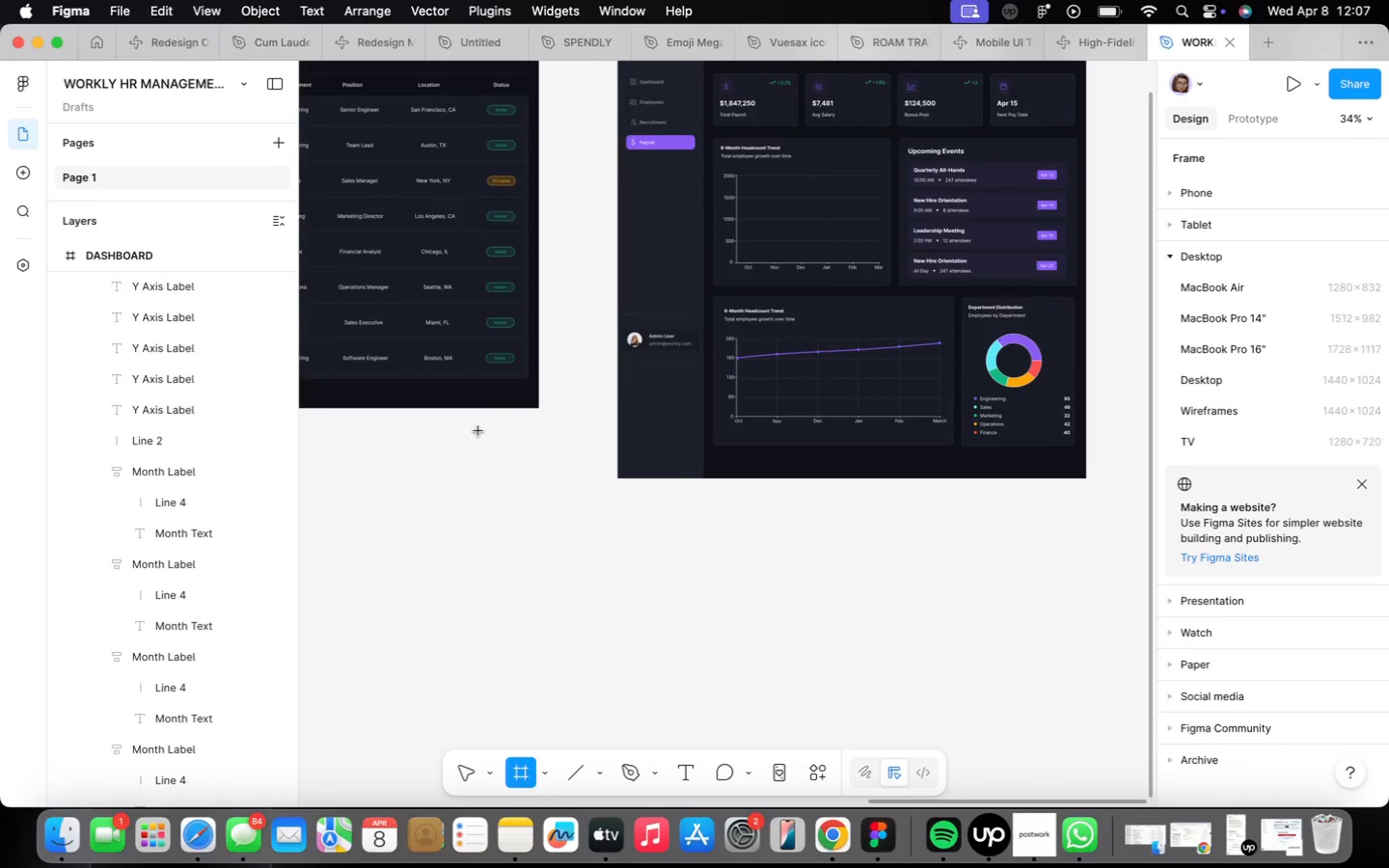 
left_click_drag(start_coordinate=[478, 430], to_coordinate=[528, 588])
 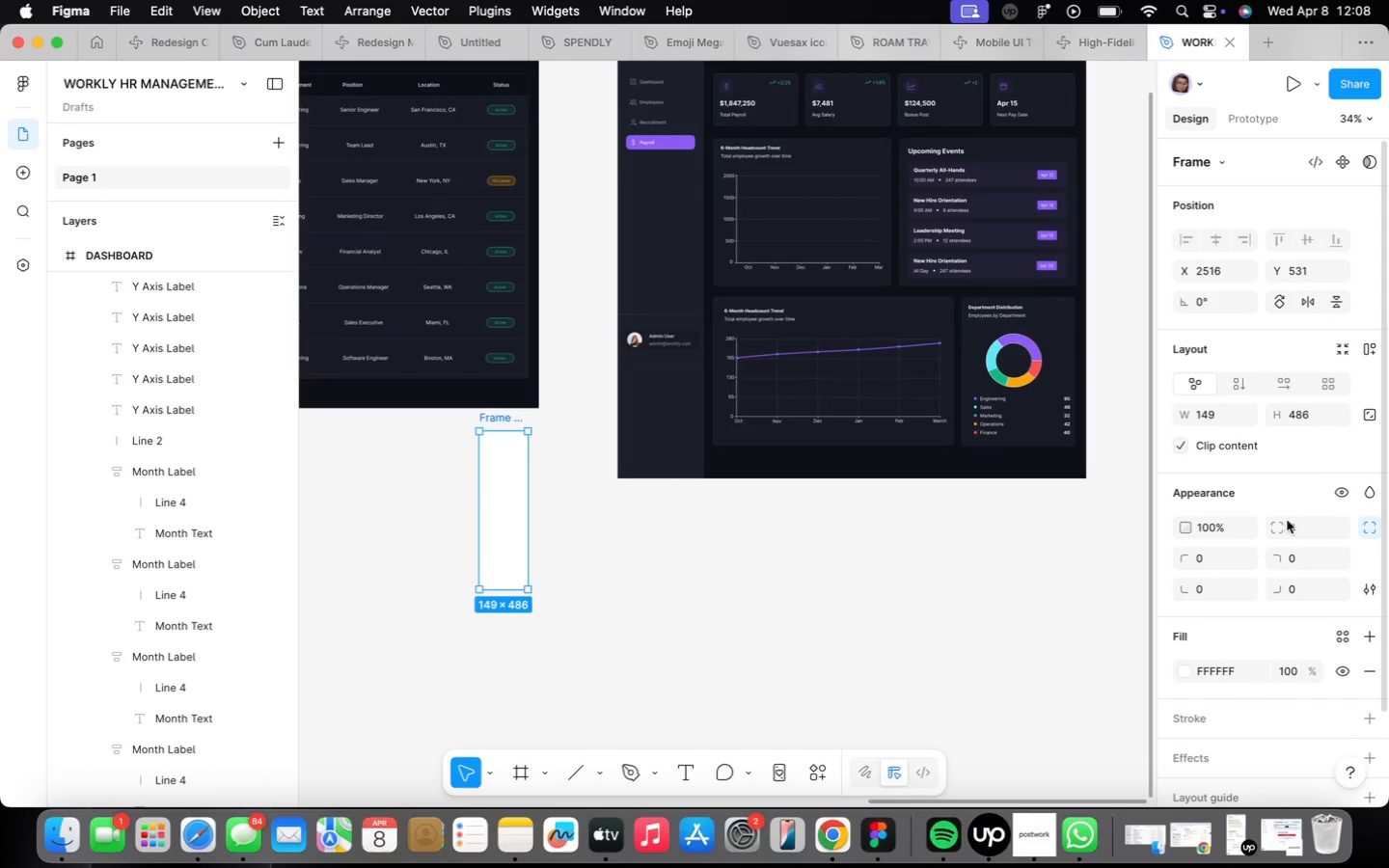 
left_click([1351, 637])
 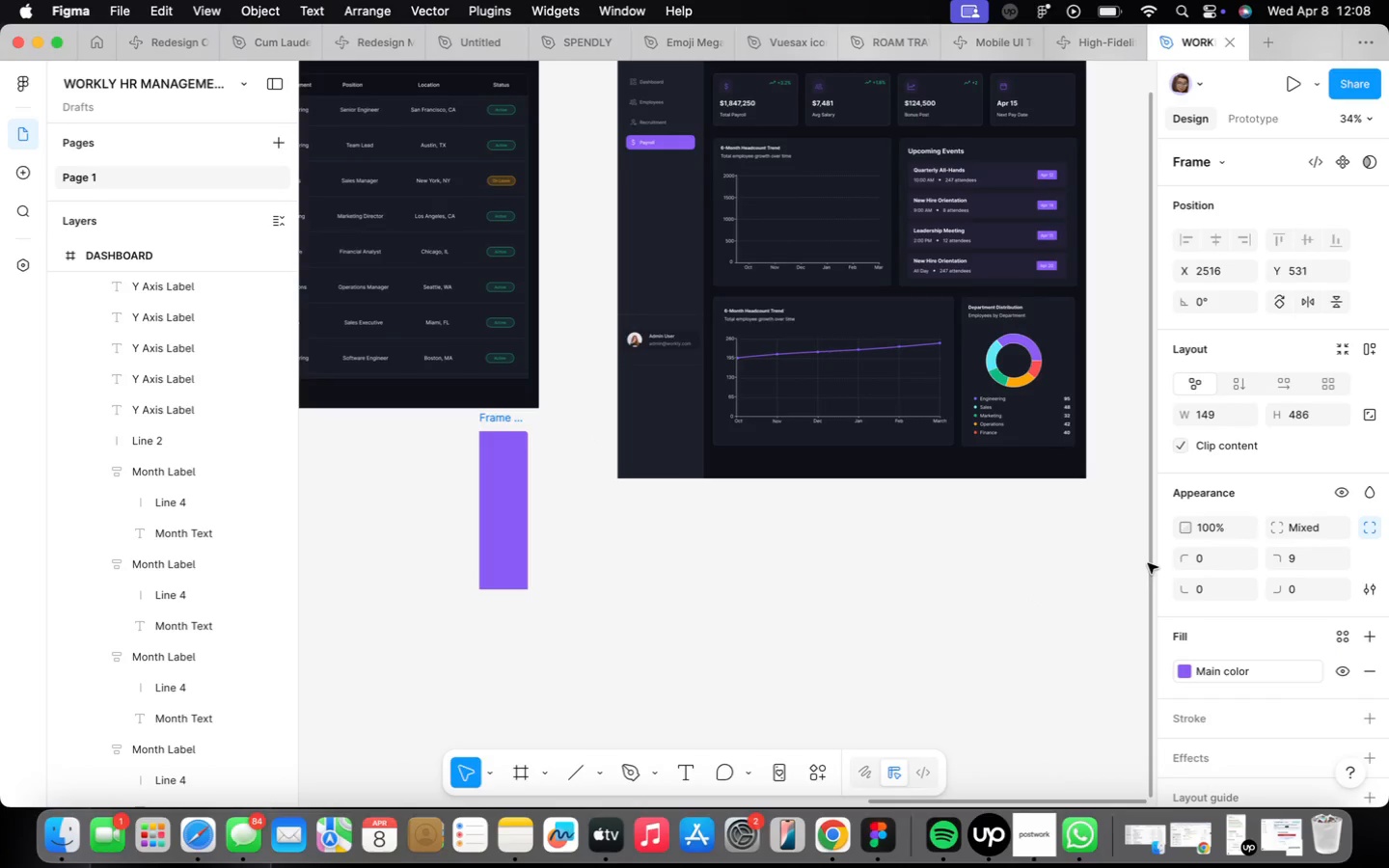 
wait(10.01)
 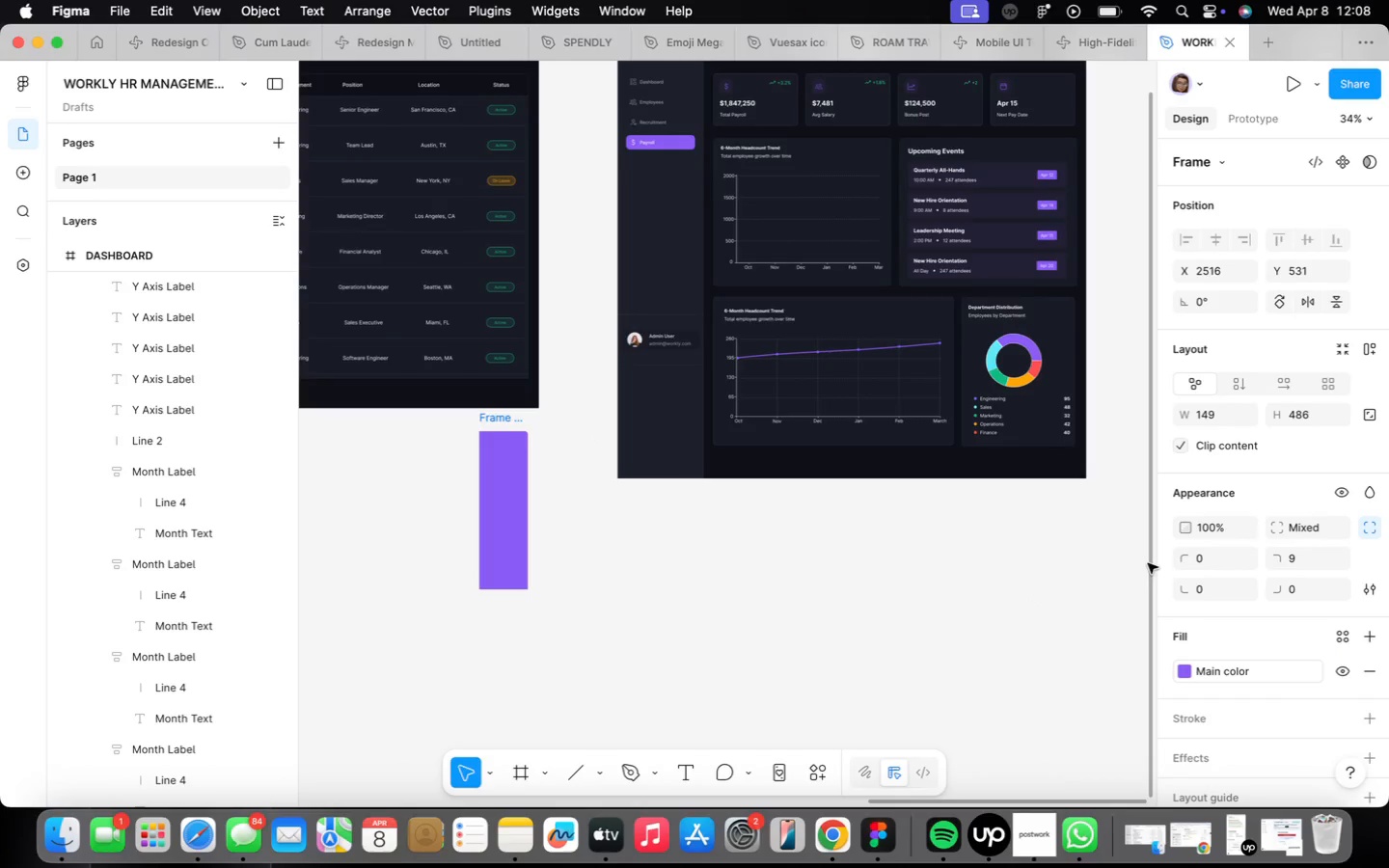 
left_click_drag(start_coordinate=[524, 494], to_coordinate=[516, 490])
 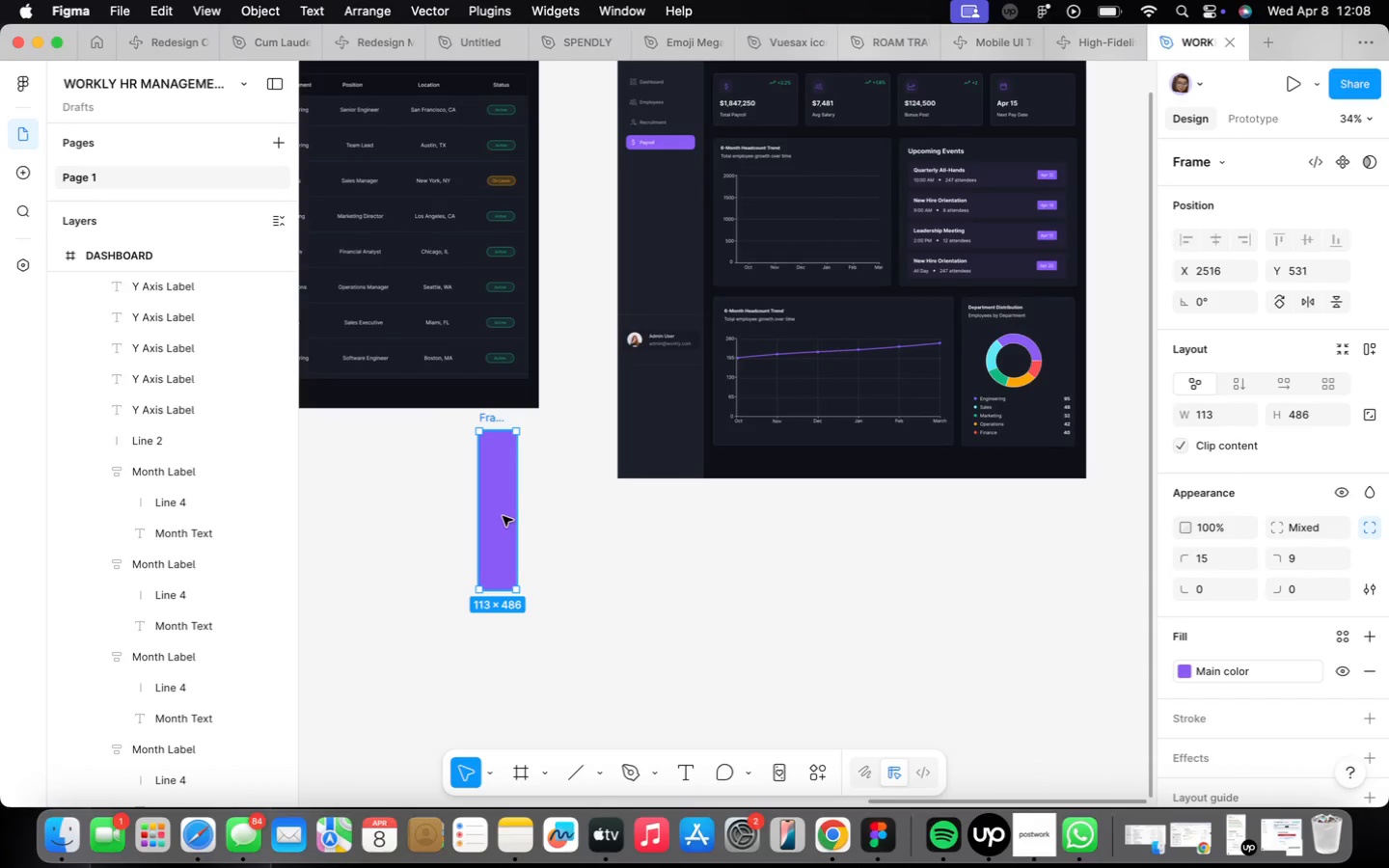 
left_click_drag(start_coordinate=[500, 518], to_coordinate=[423, 701])
 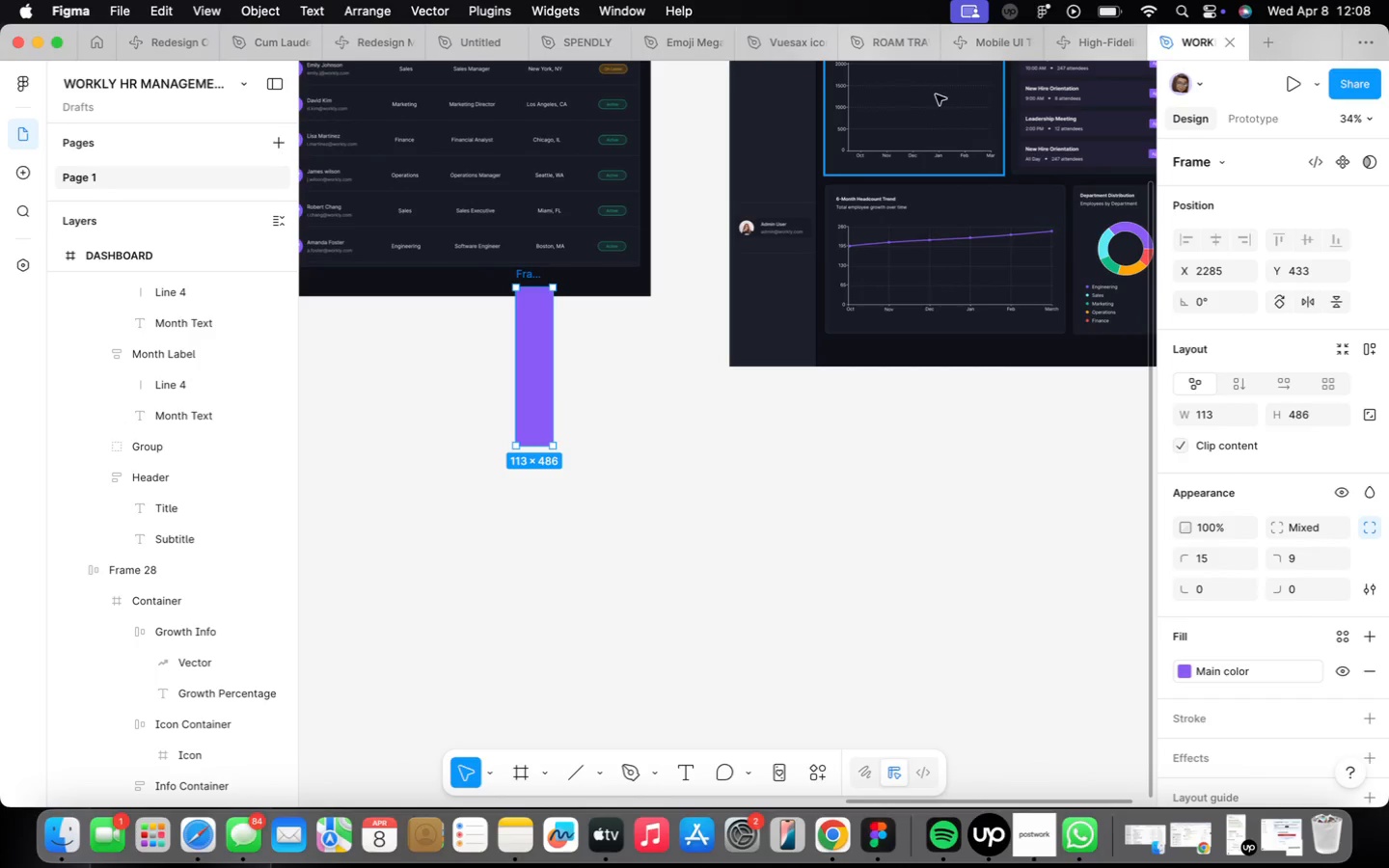 
hold_key(key=OptionLeft, duration=1.21)
left_click_drag(start_coordinate=[937, 97], to_coordinate=[720, 483])
 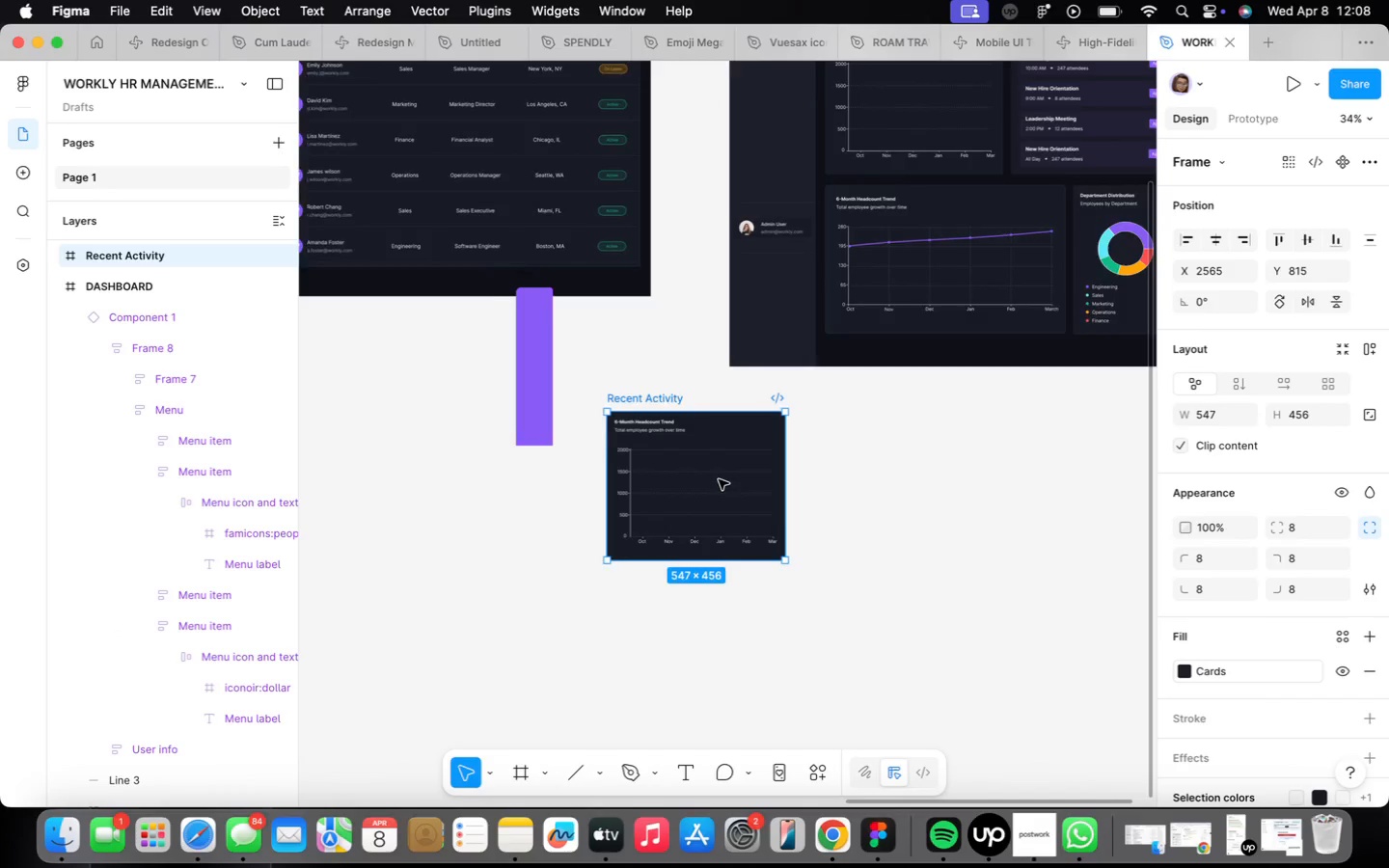 
scroll: coordinate [717, 479], scroll_direction: up, amount: 5.0
 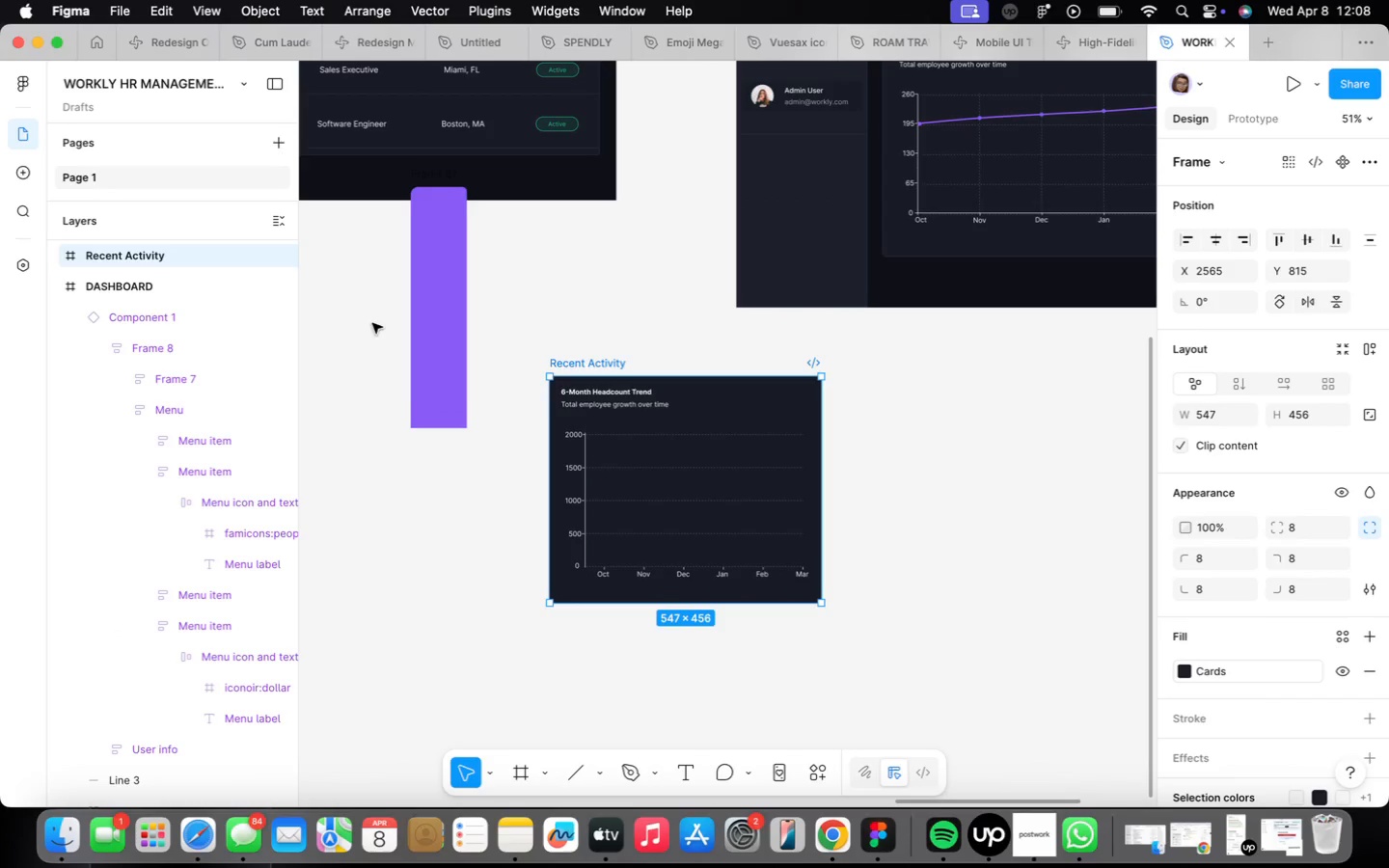 
left_click([431, 322])
 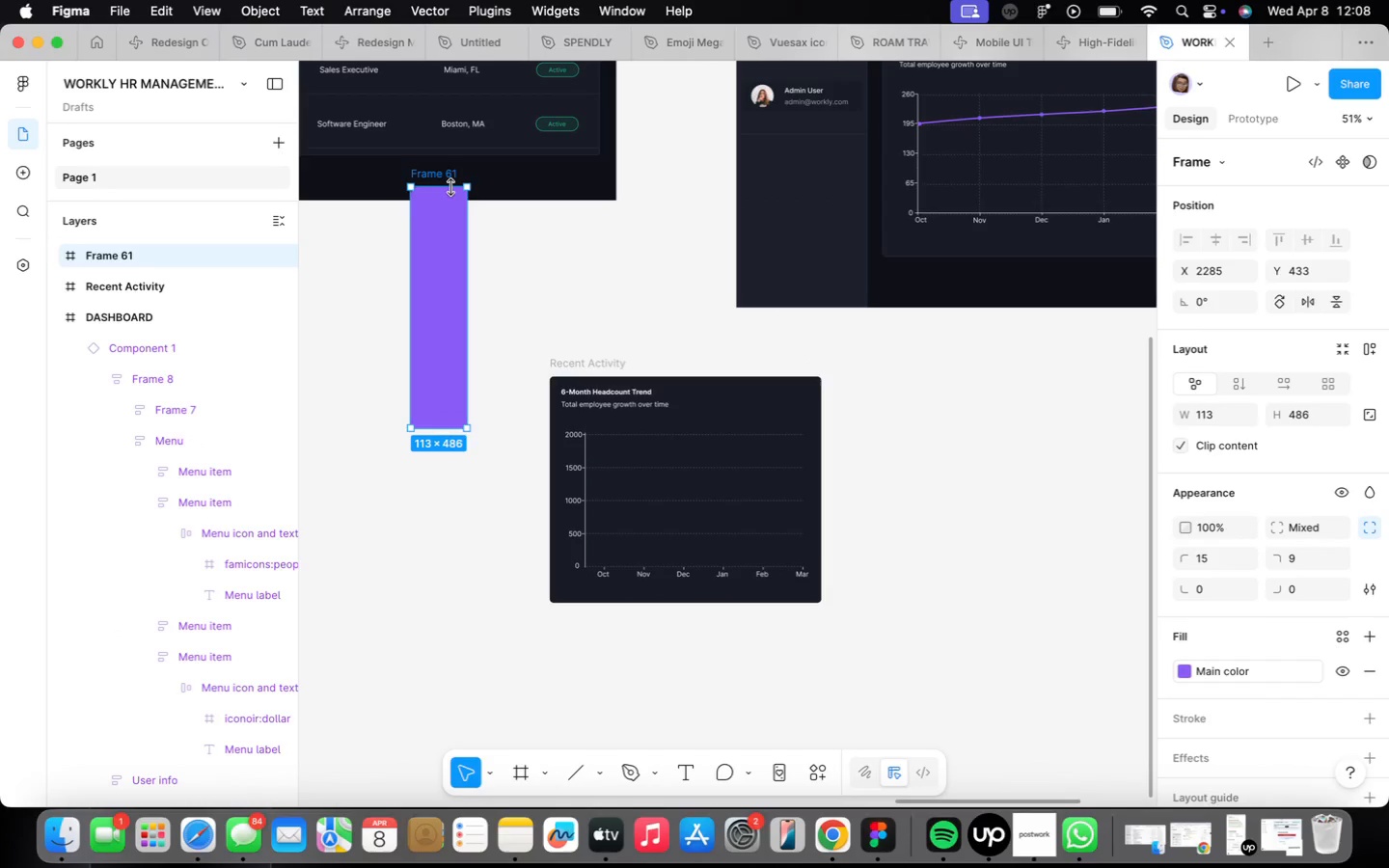 
left_click_drag(start_coordinate=[452, 187], to_coordinate=[444, 321])
 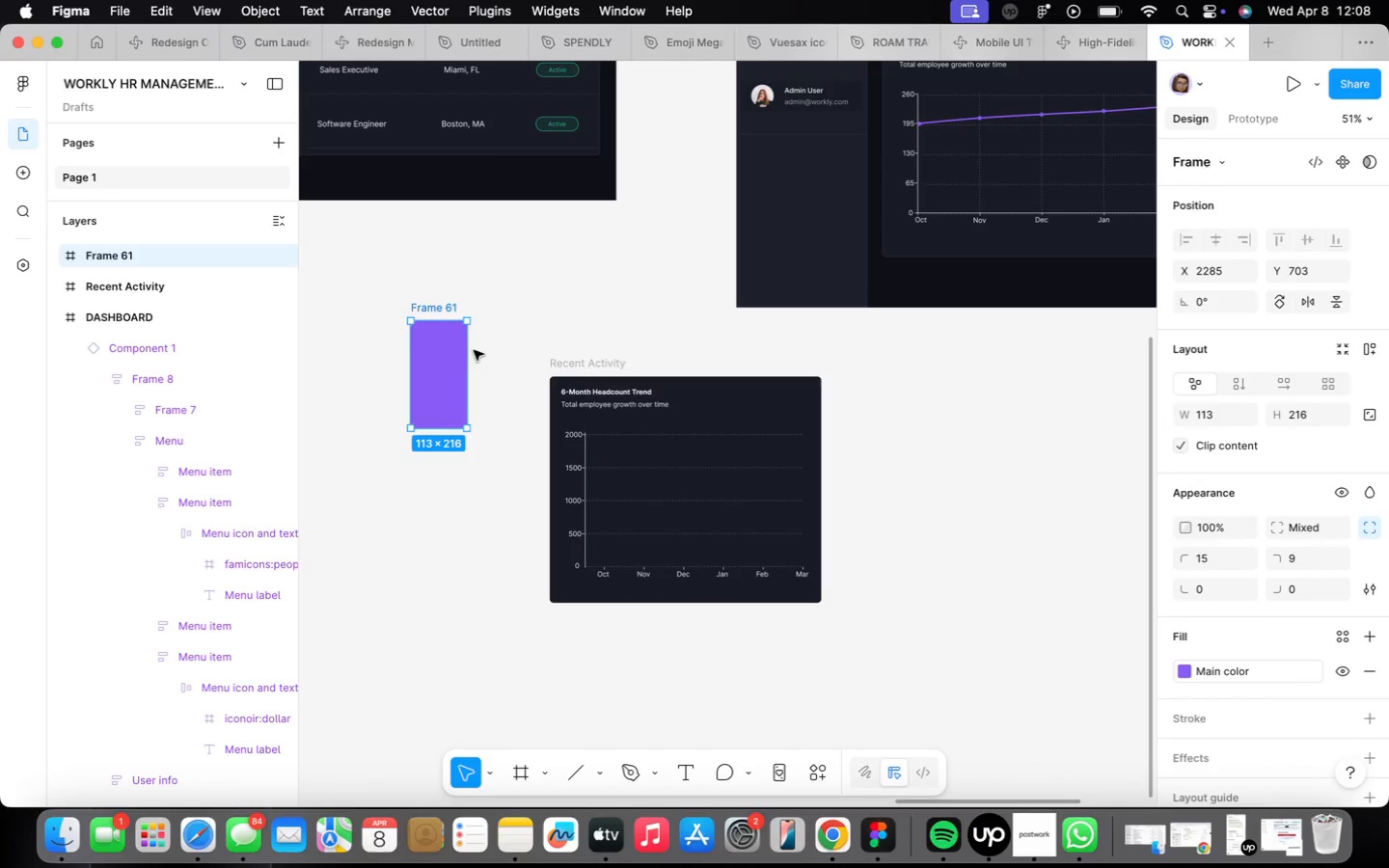 
left_click_drag(start_coordinate=[474, 350], to_coordinate=[463, 348])
 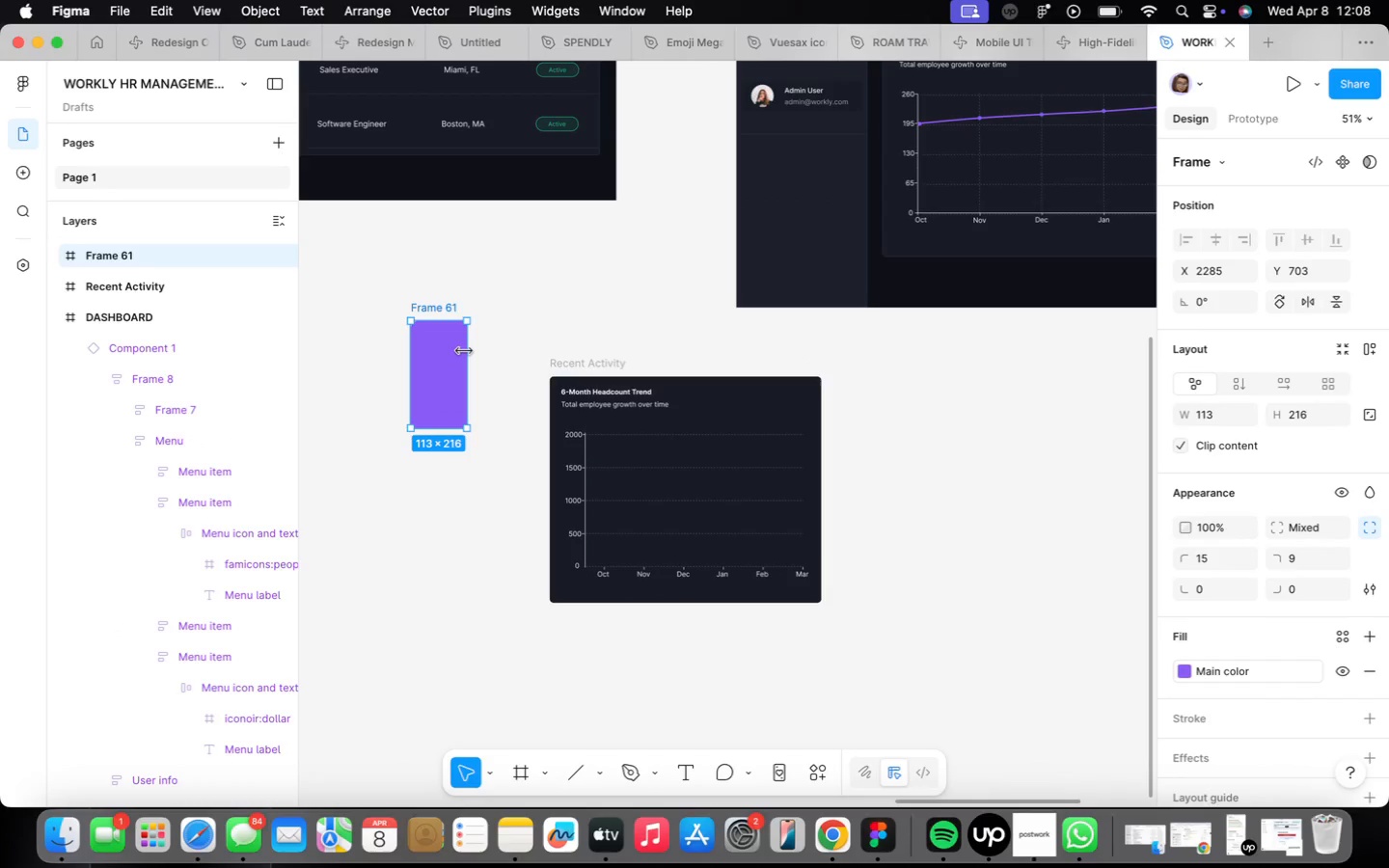 
left_click_drag(start_coordinate=[464, 351], to_coordinate=[445, 352])
 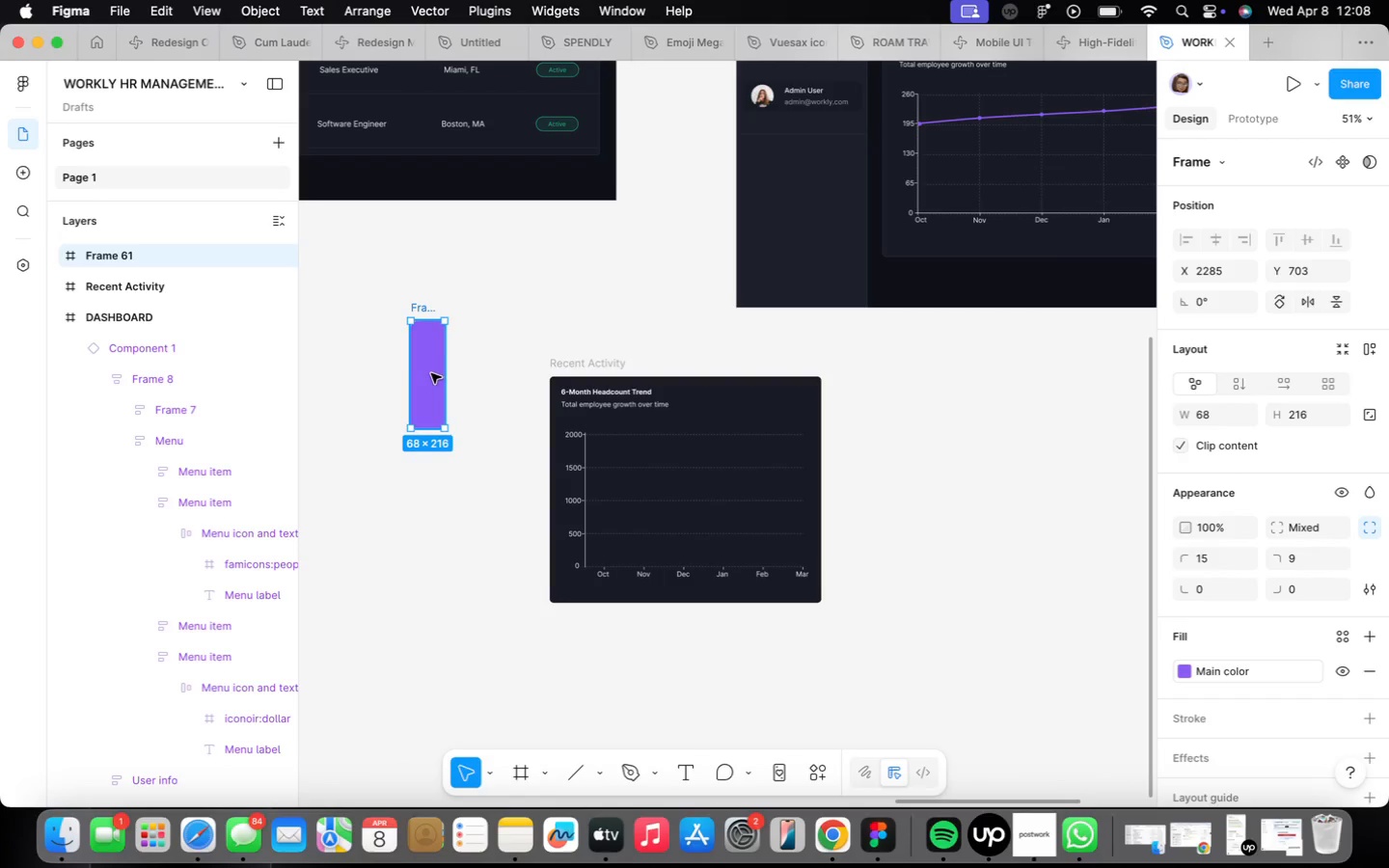 
left_click_drag(start_coordinate=[431, 373], to_coordinate=[612, 501])
 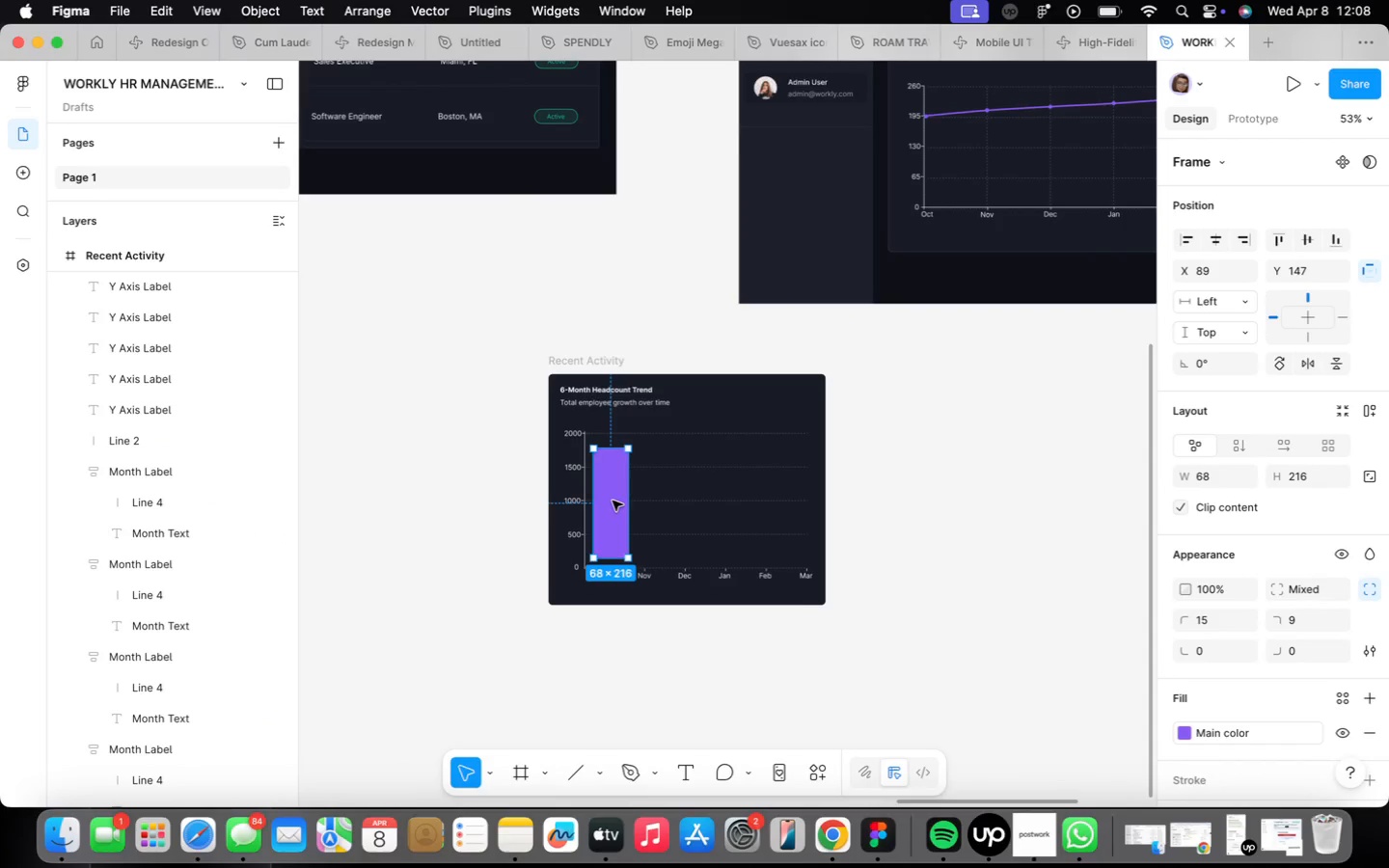 
scroll: coordinate [613, 498], scroll_direction: up, amount: 5.0
 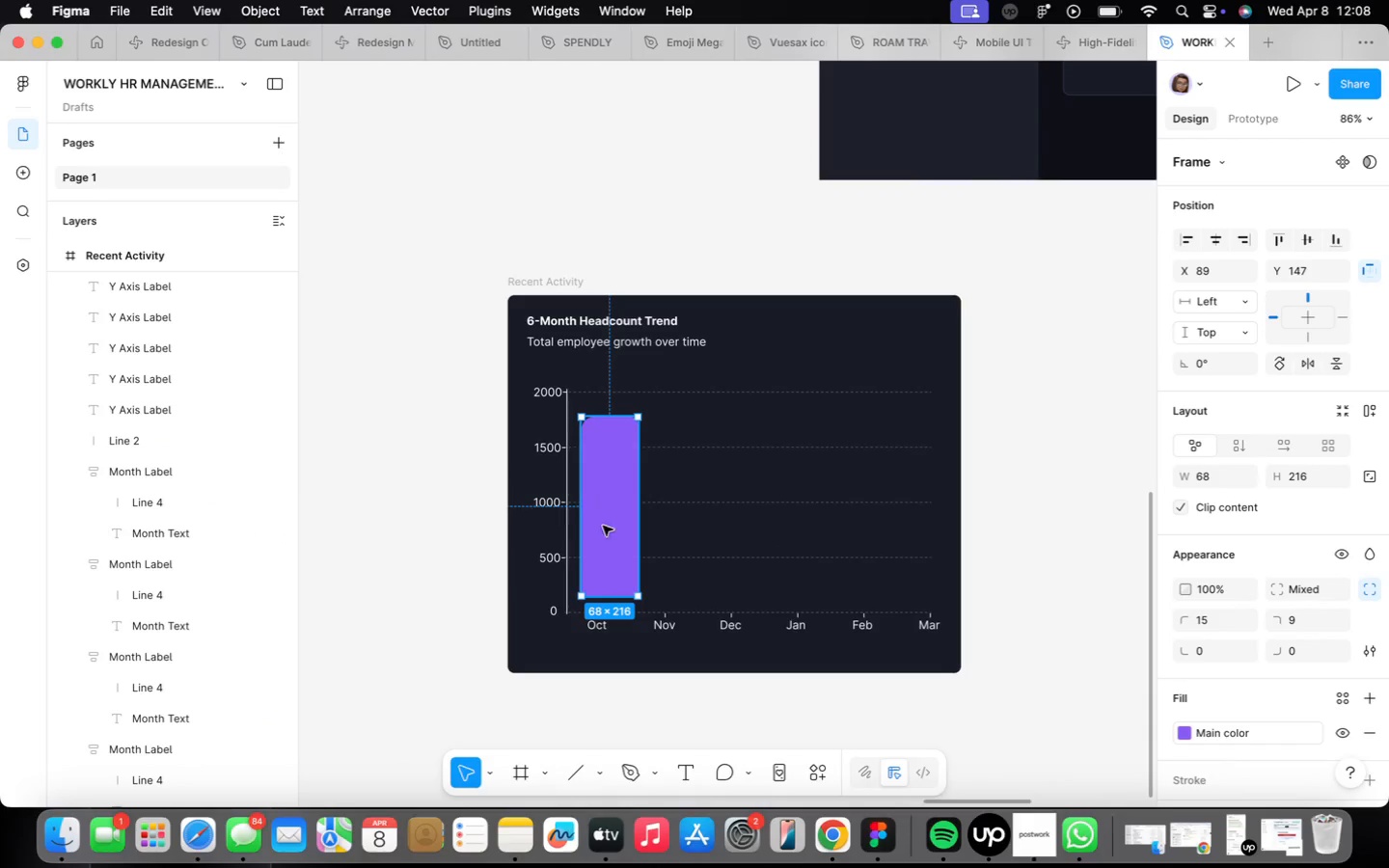 
left_click_drag(start_coordinate=[607, 525], to_coordinate=[599, 543])
 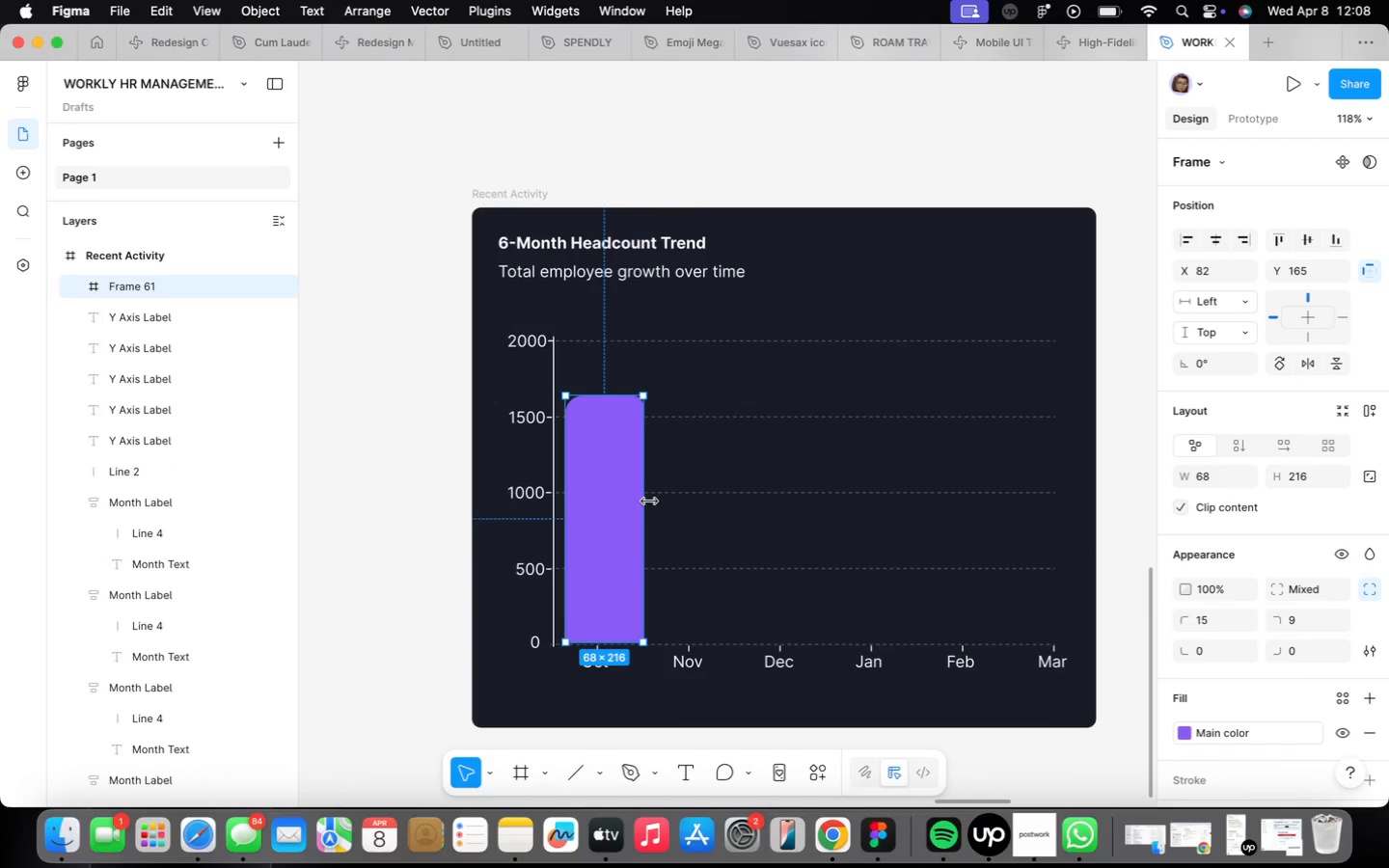 
scroll: coordinate [605, 527], scroll_direction: up, amount: 3.0
 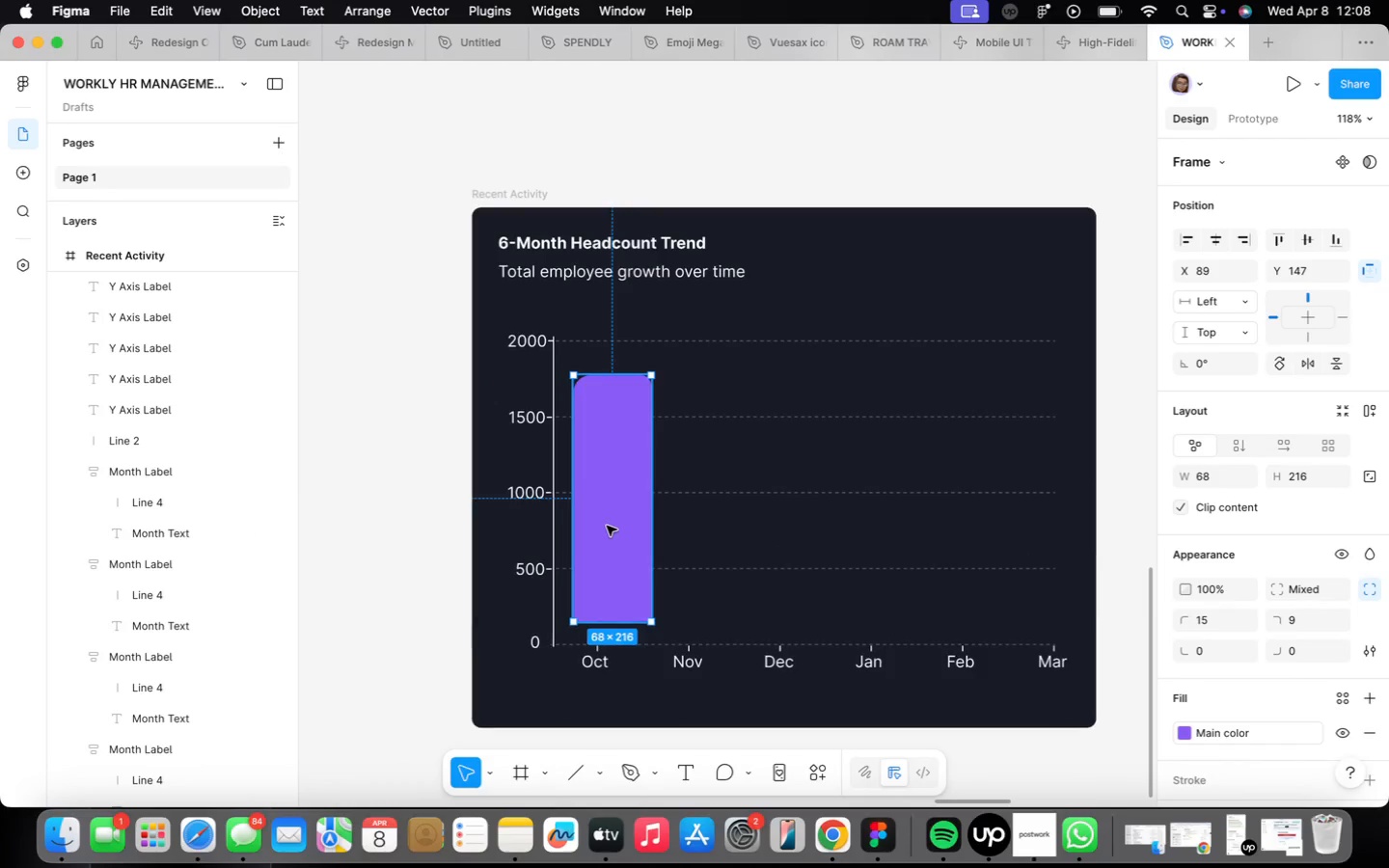 
left_click_drag(start_coordinate=[649, 501], to_coordinate=[632, 502])
 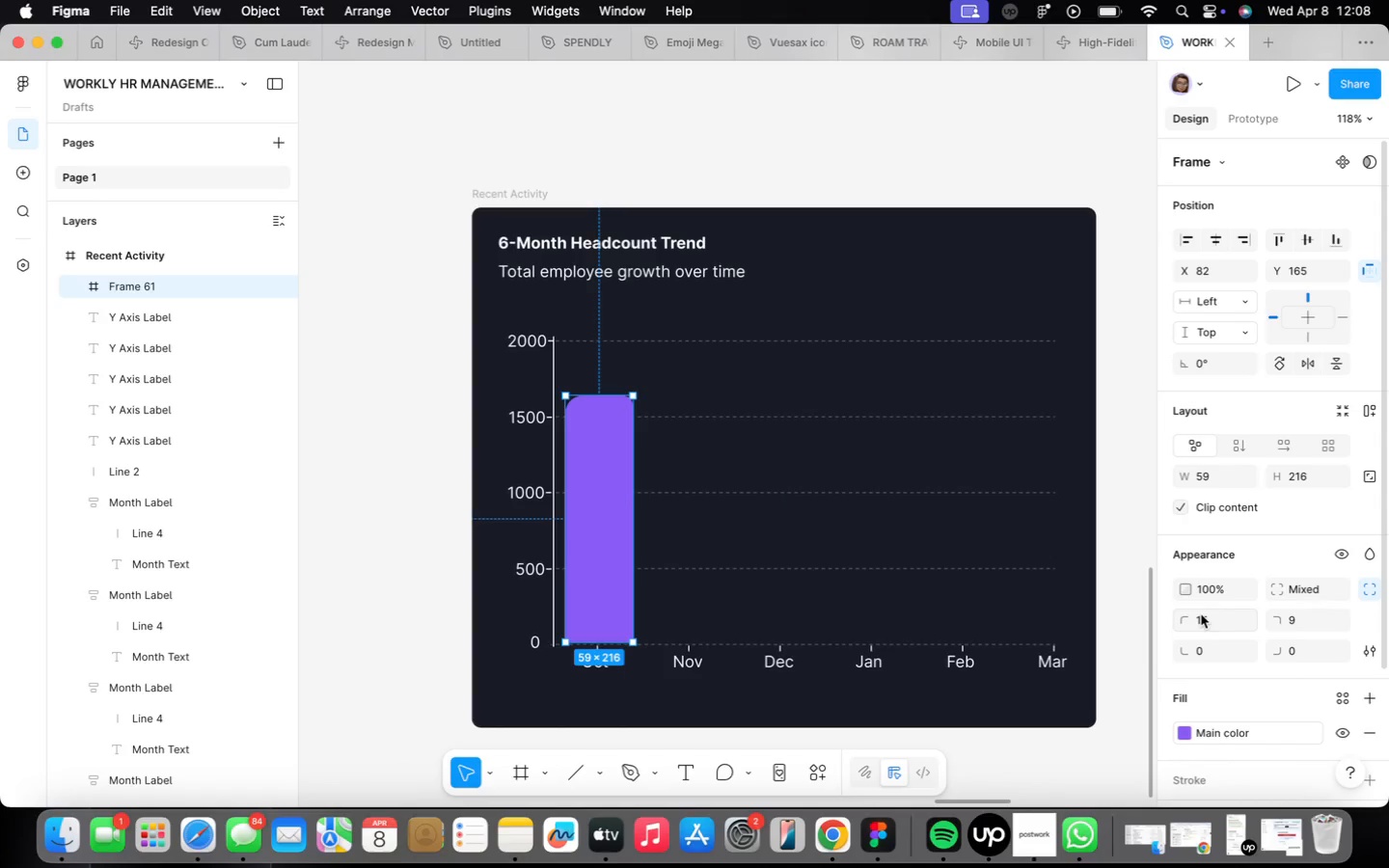 
key(9)
 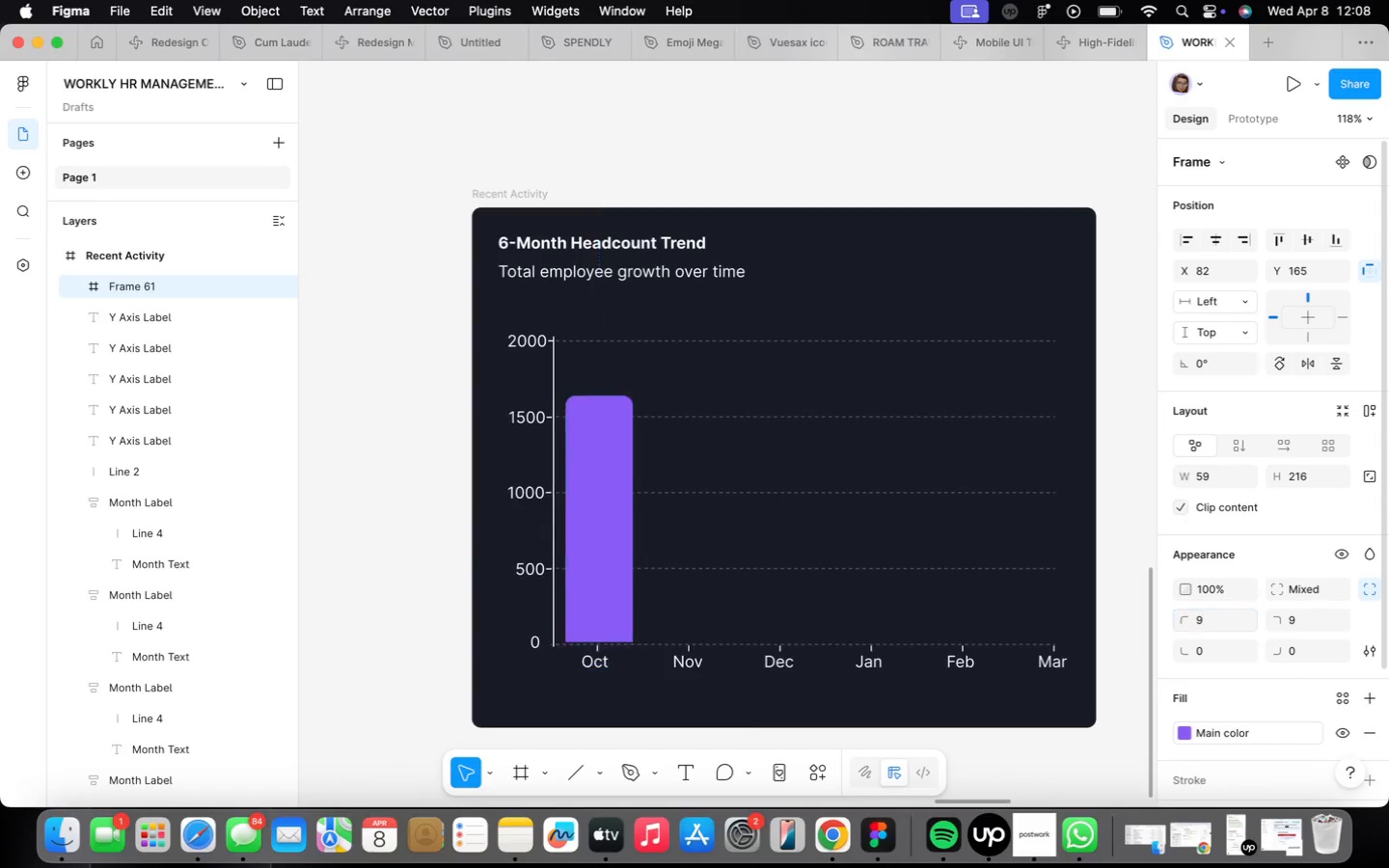 
key(Enter)
 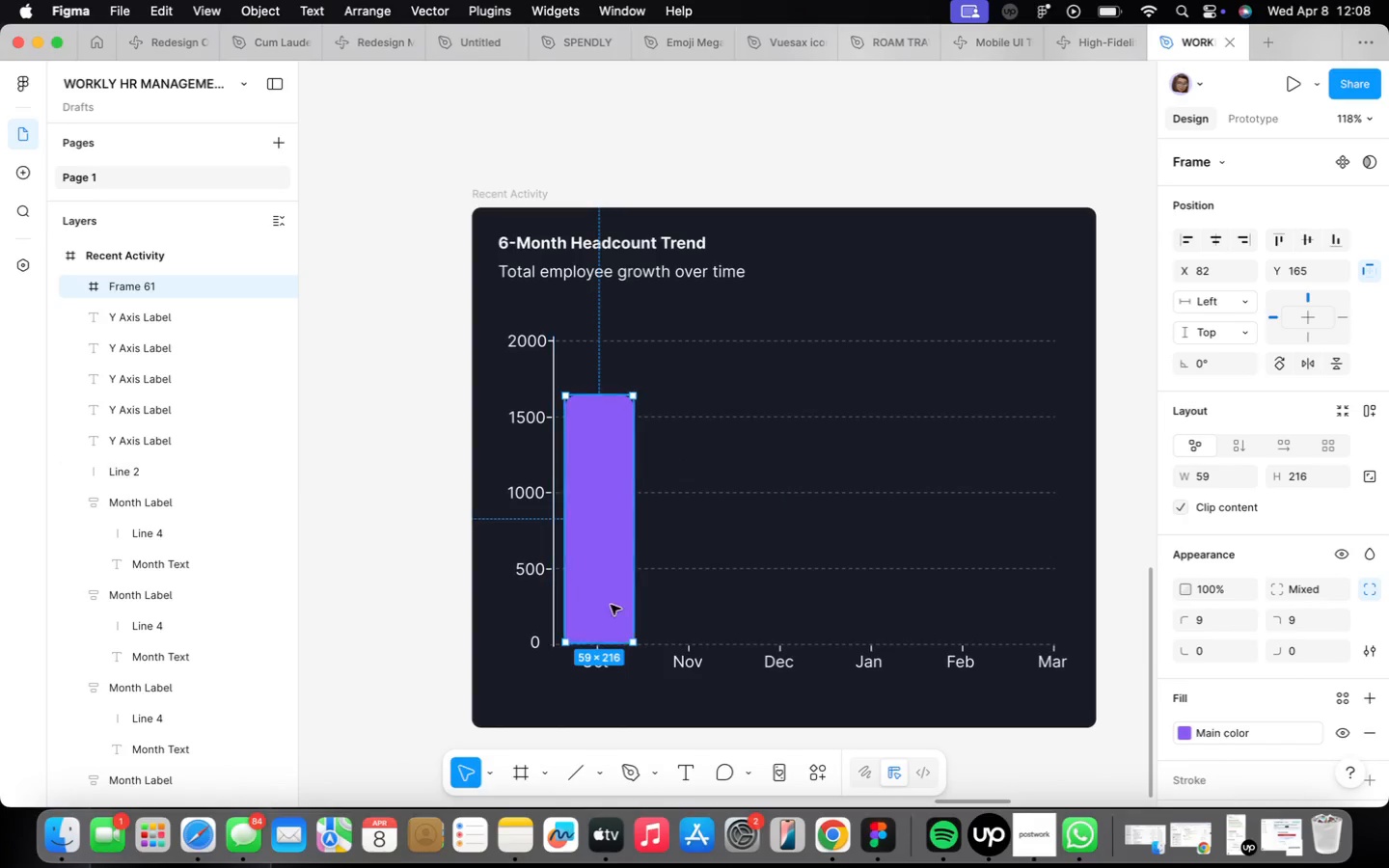 
wait(5.96)
 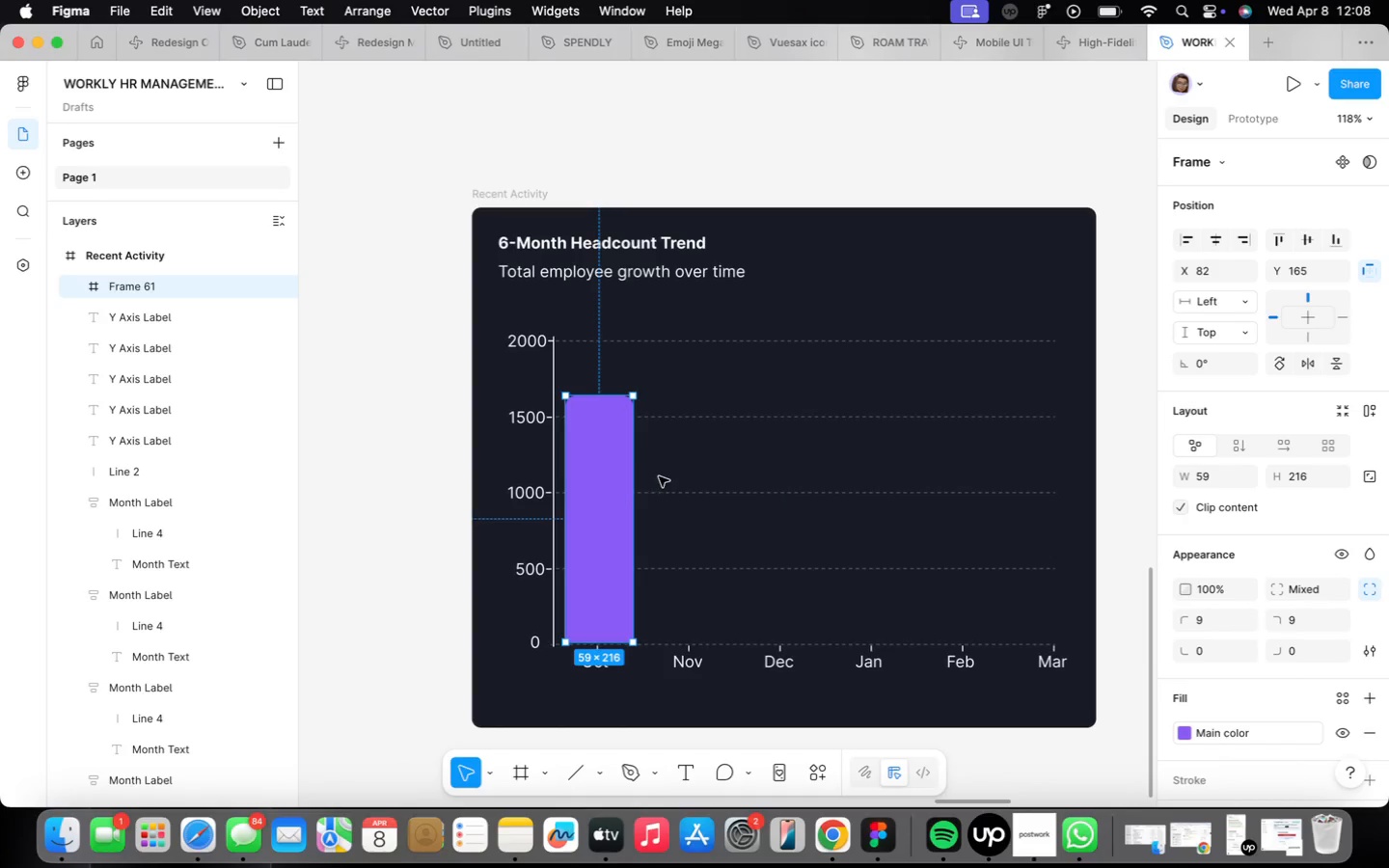 
key(ArrowDown)
 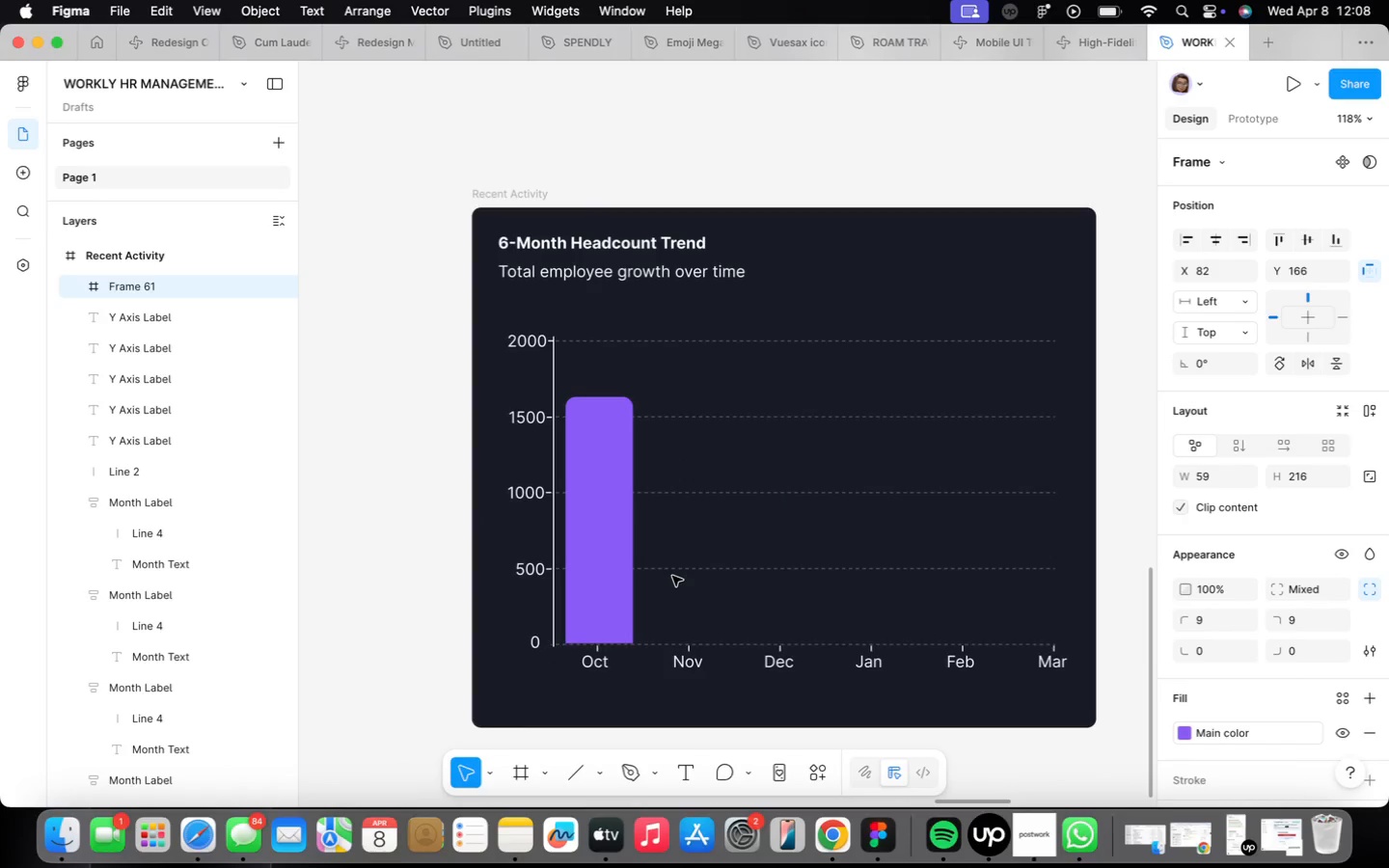 
key(ArrowDown)
 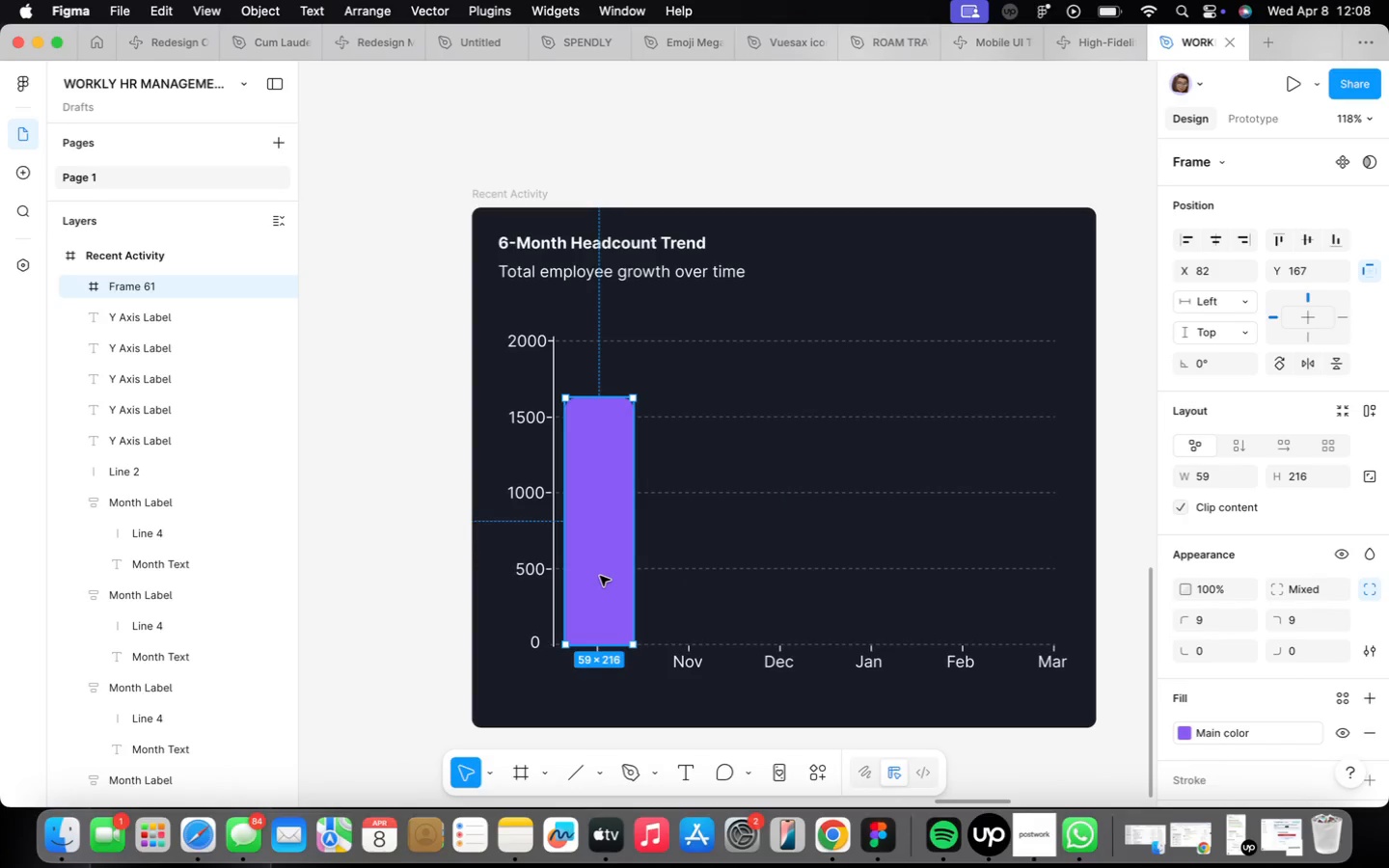 
left_click([613, 565])
 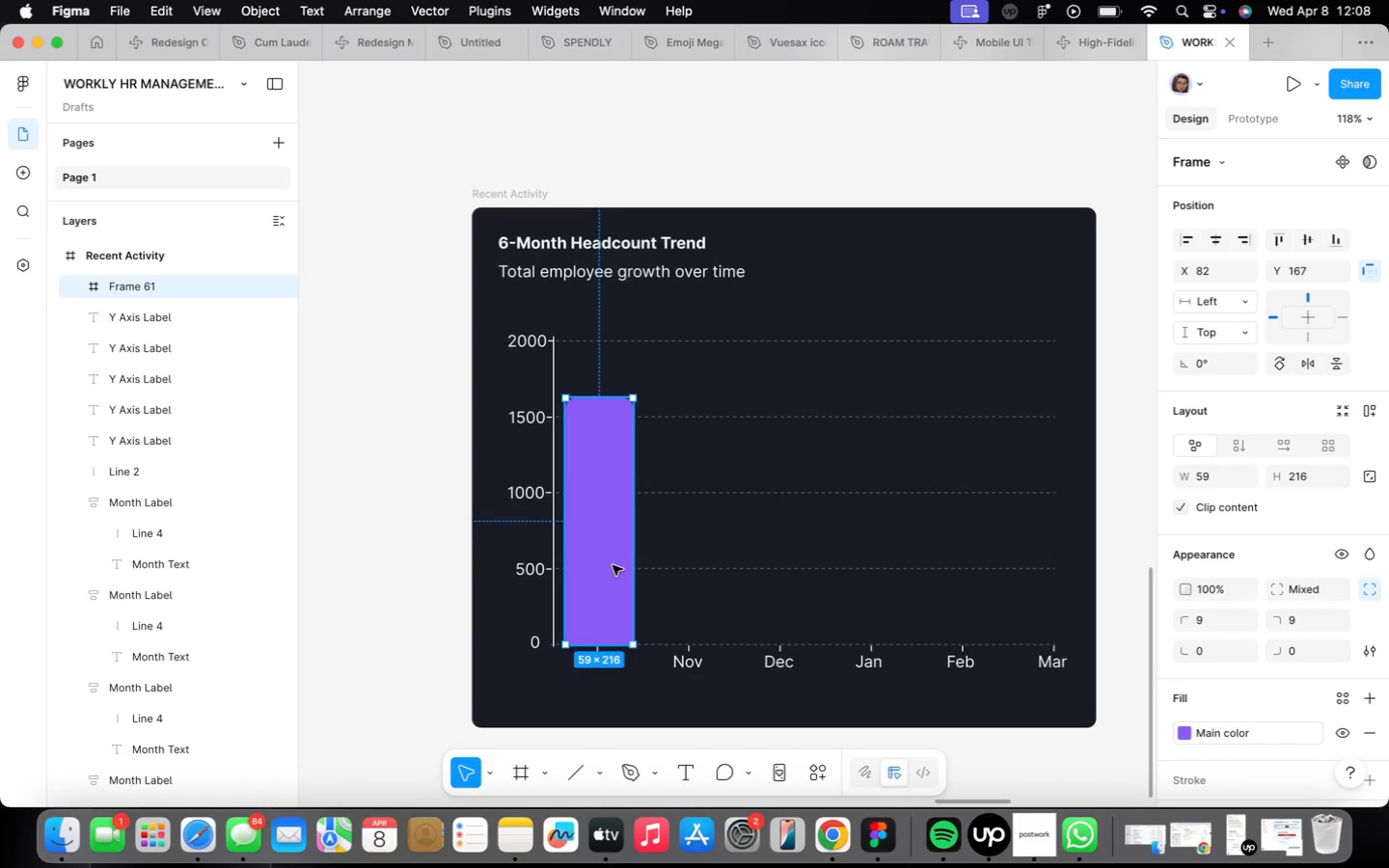 
left_click_drag(start_coordinate=[636, 566], to_coordinate=[617, 564])
 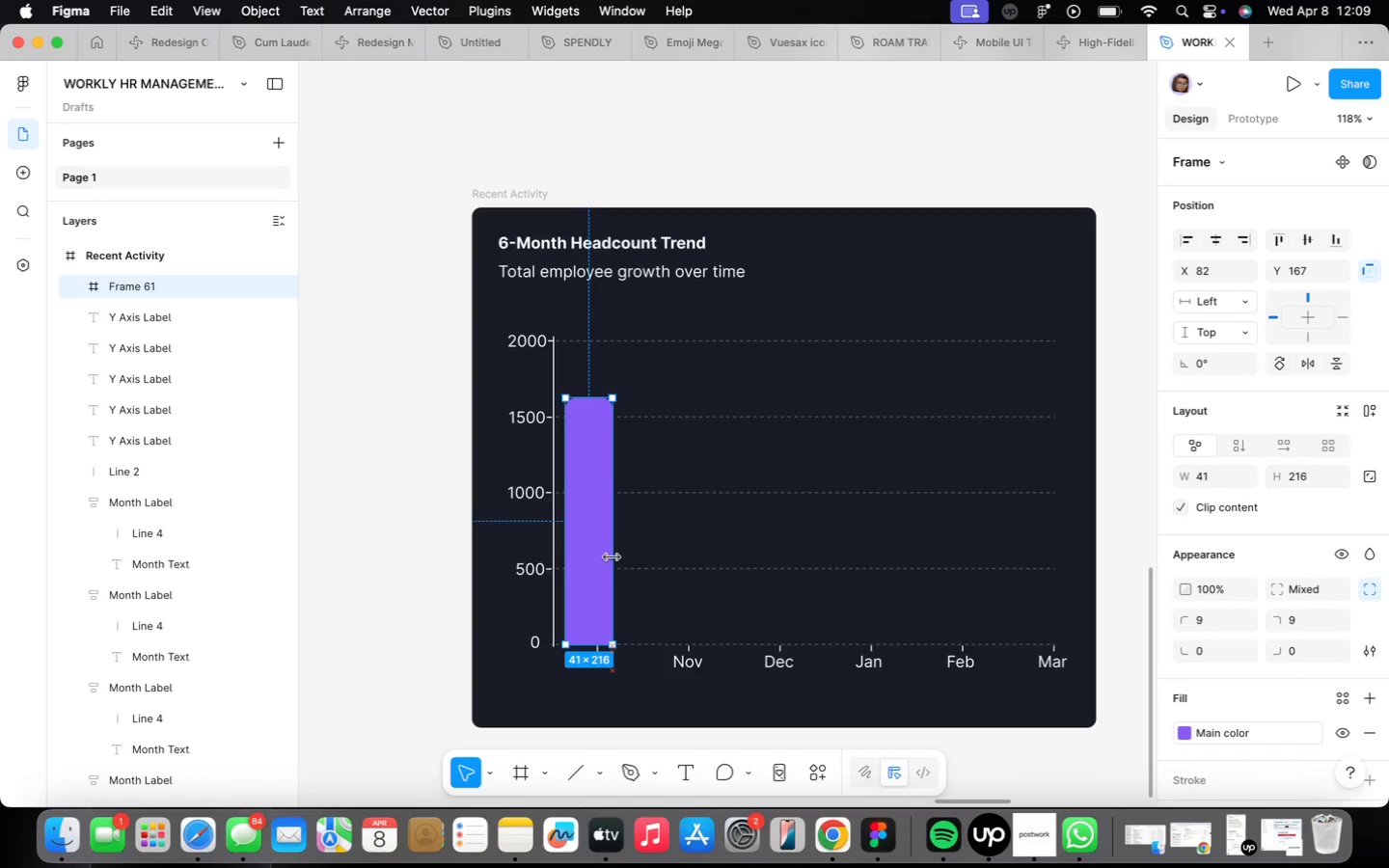 
key(ArrowRight)
 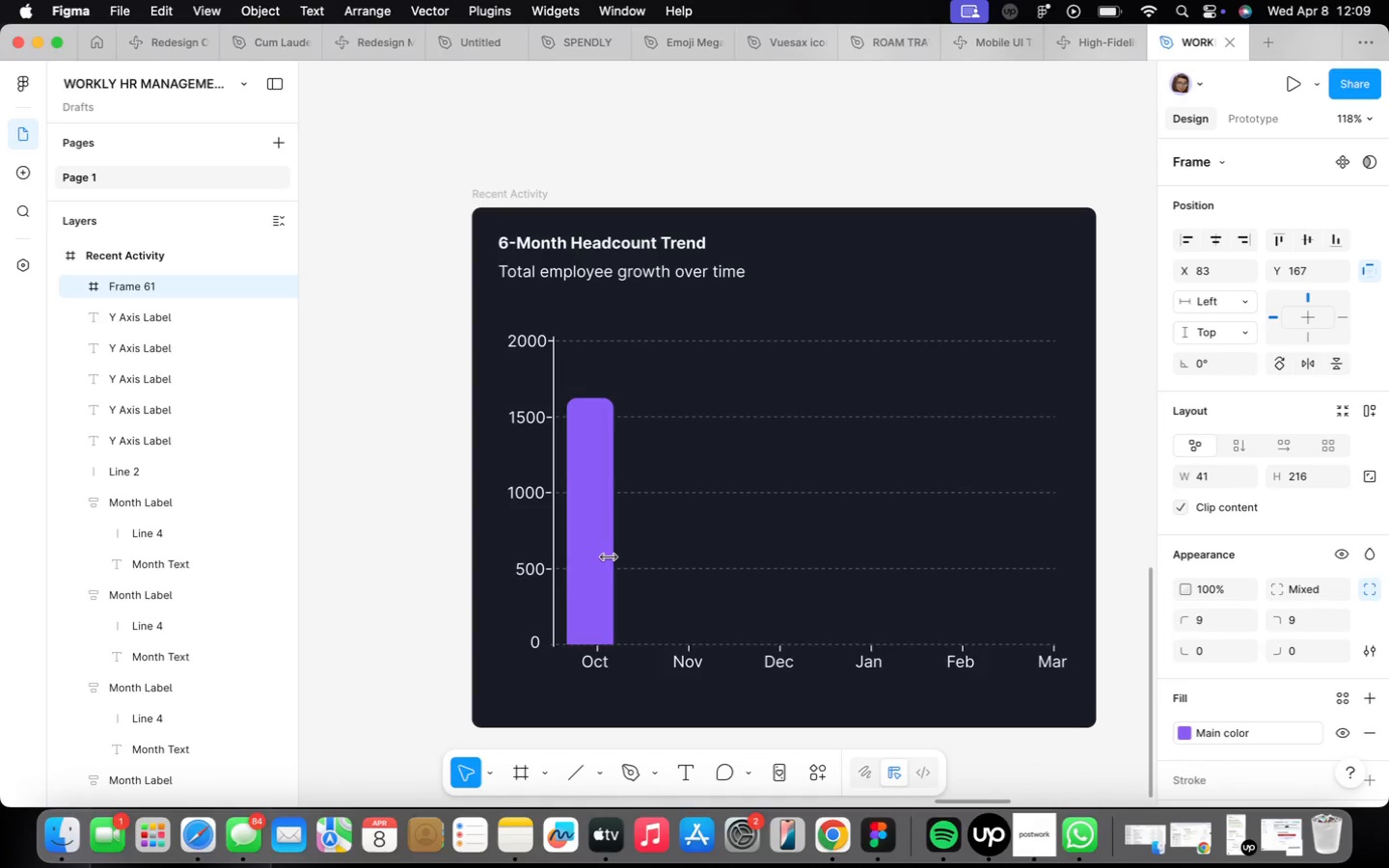 
key(ArrowRight)
 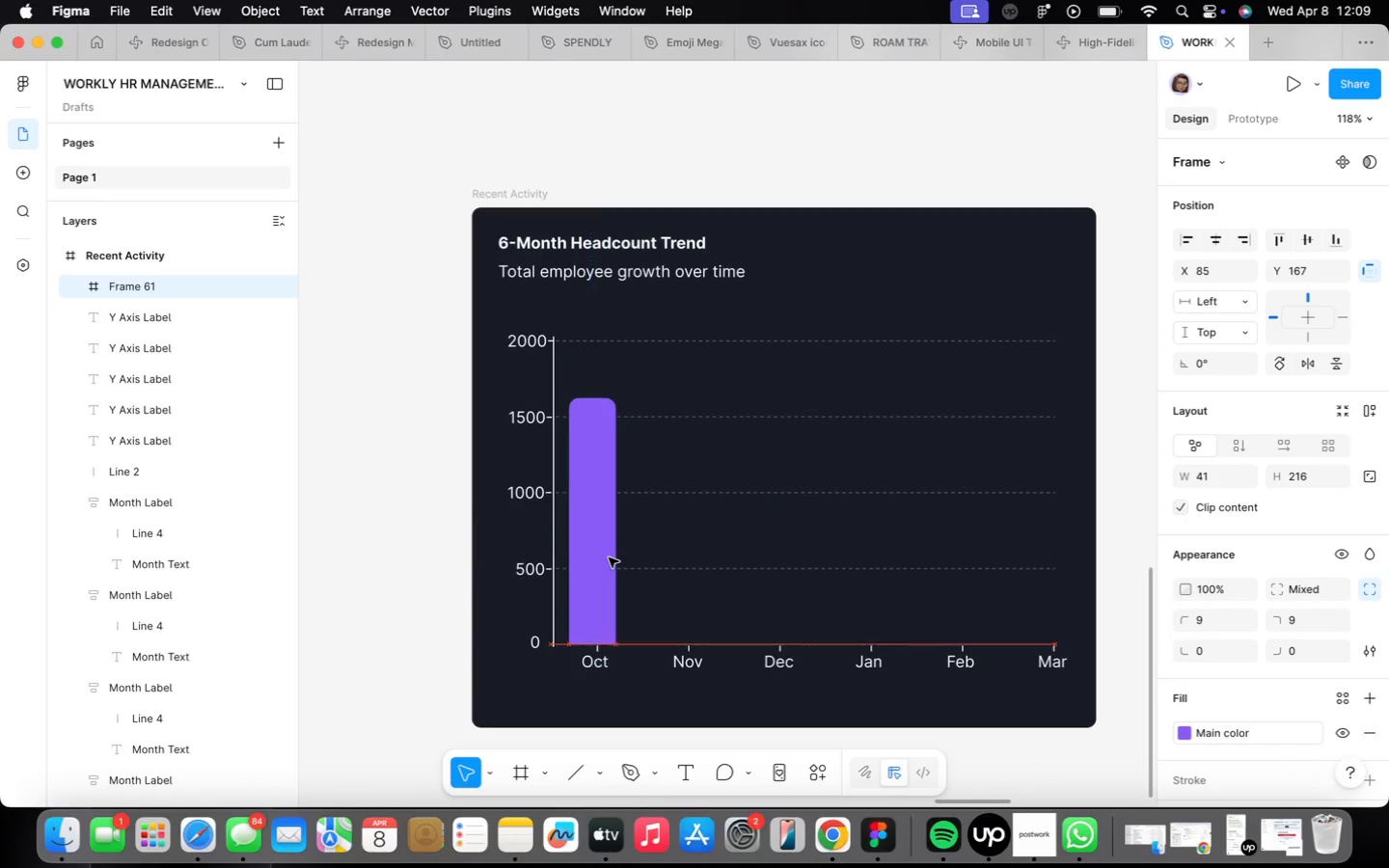 
key(ArrowRight)
 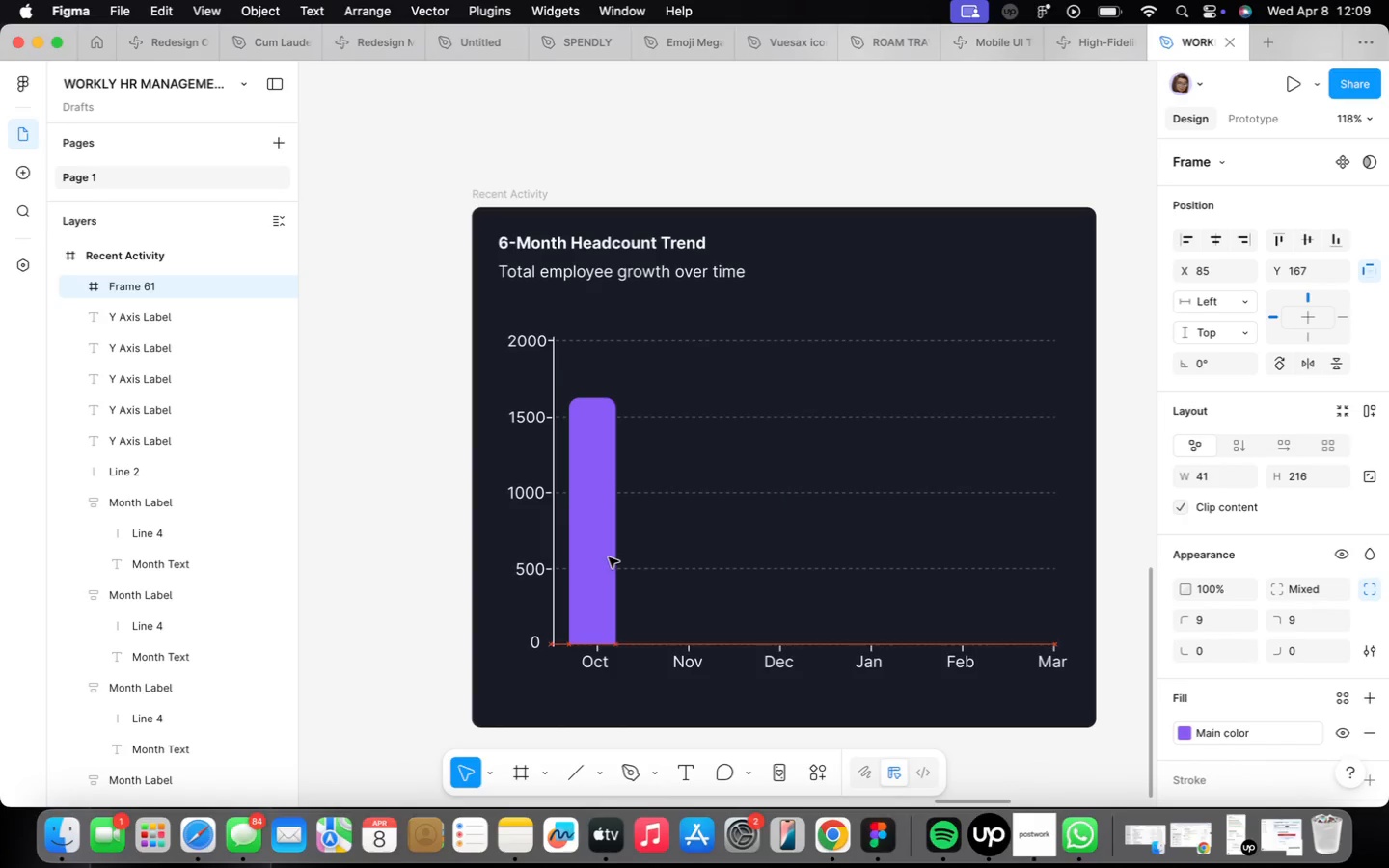 
key(ArrowRight)
 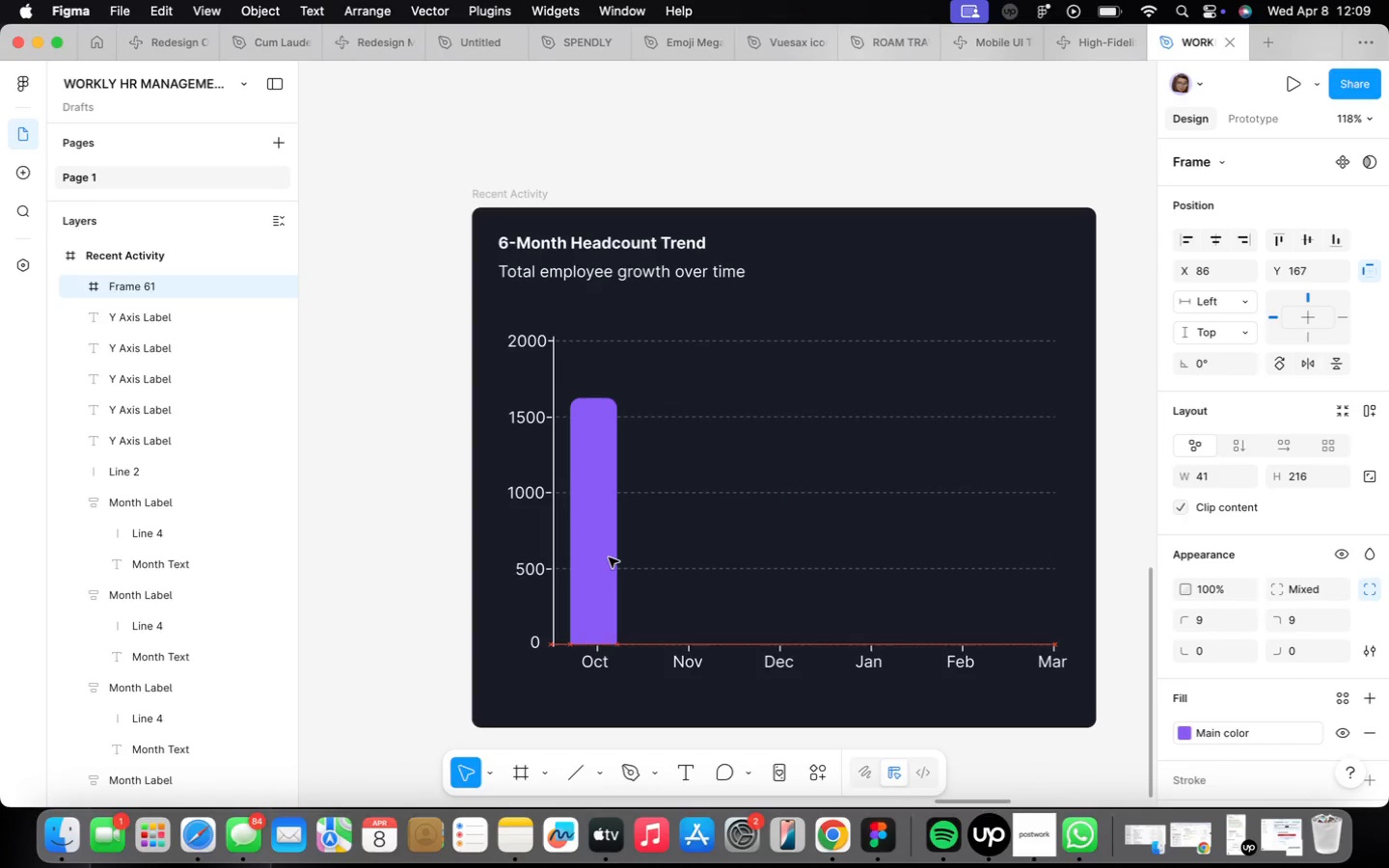 
key(ArrowRight)
 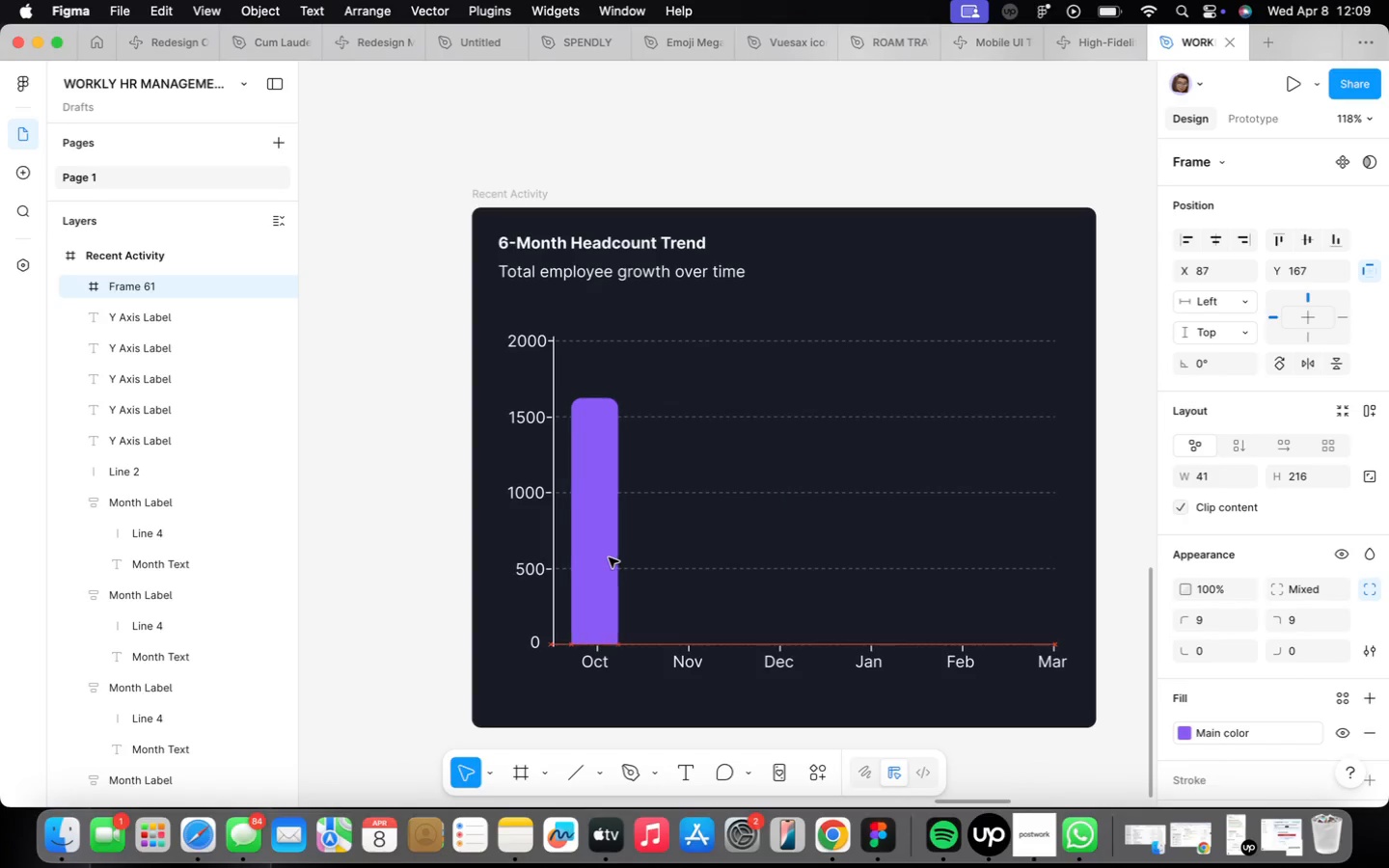 
key(ArrowRight)
 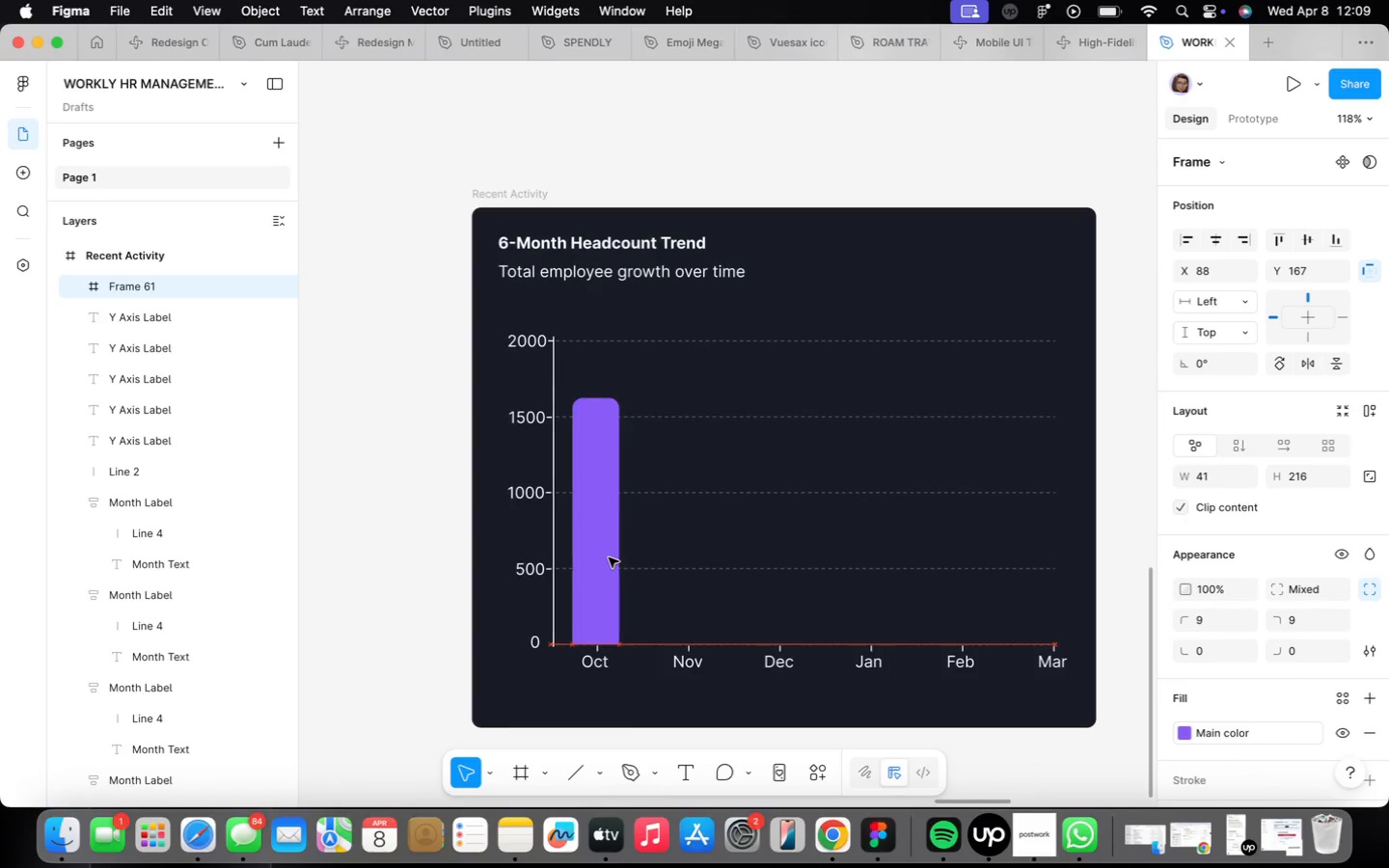 
key(ArrowRight)
 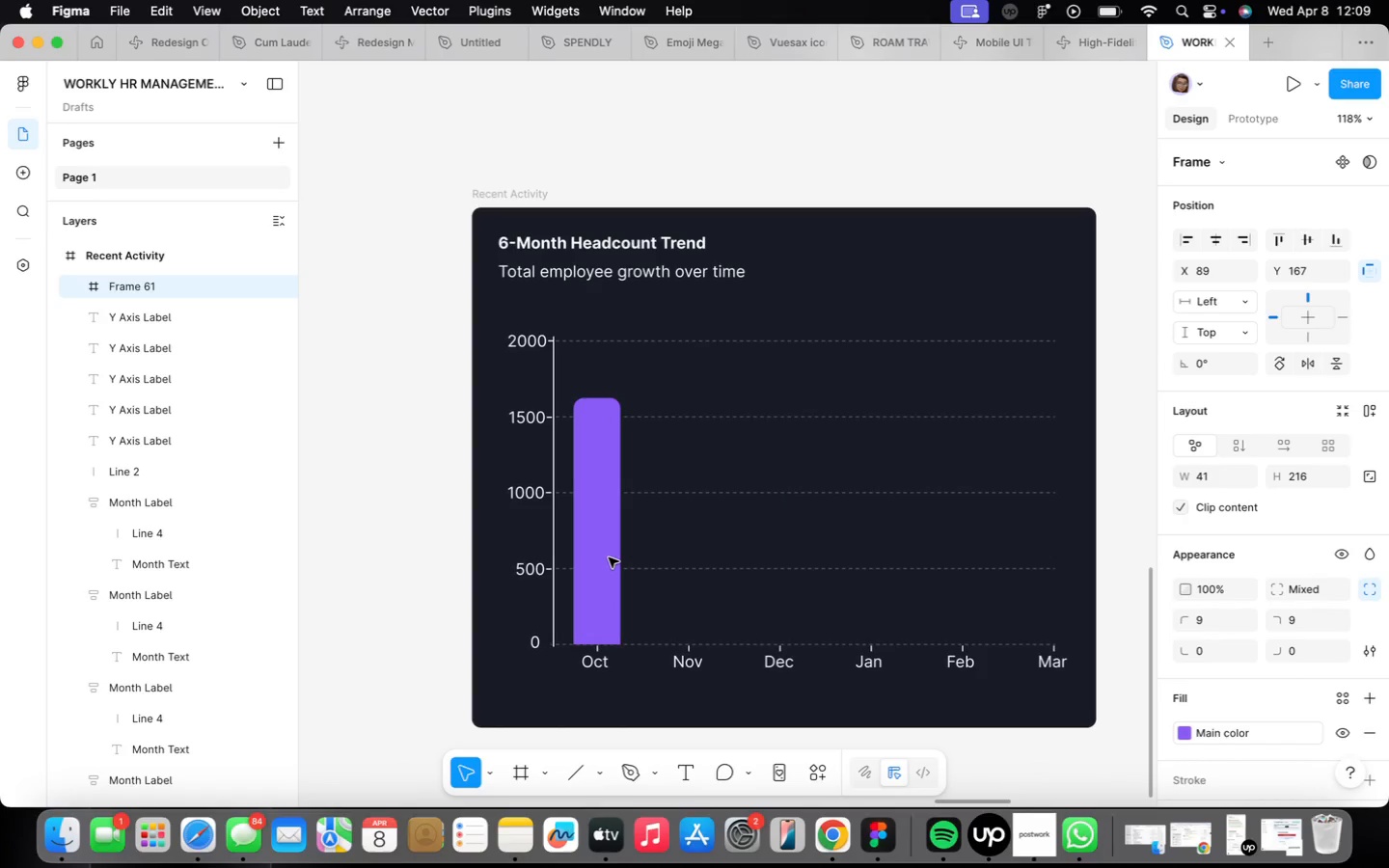 
key(ArrowLeft)
 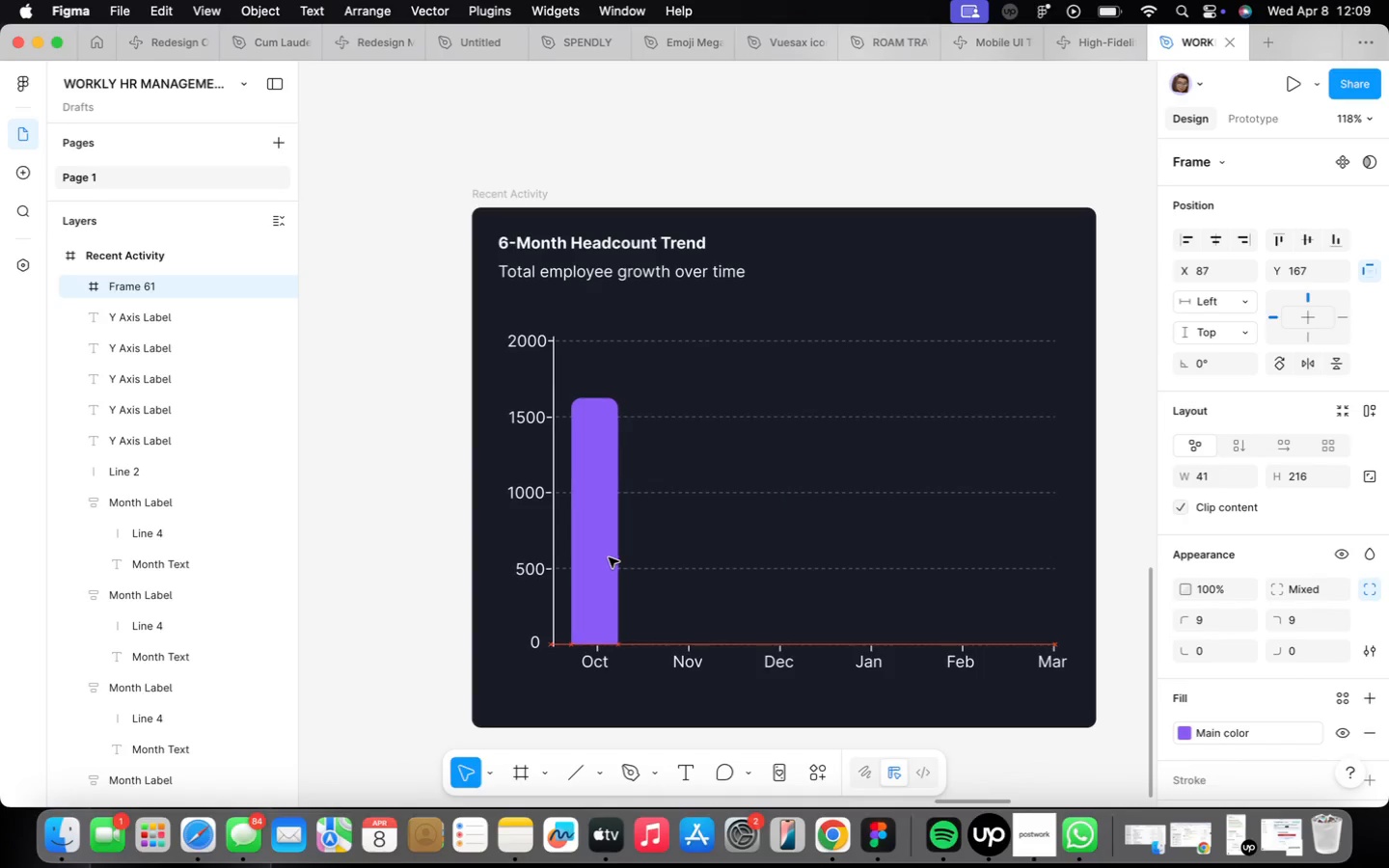 
key(ArrowLeft)
 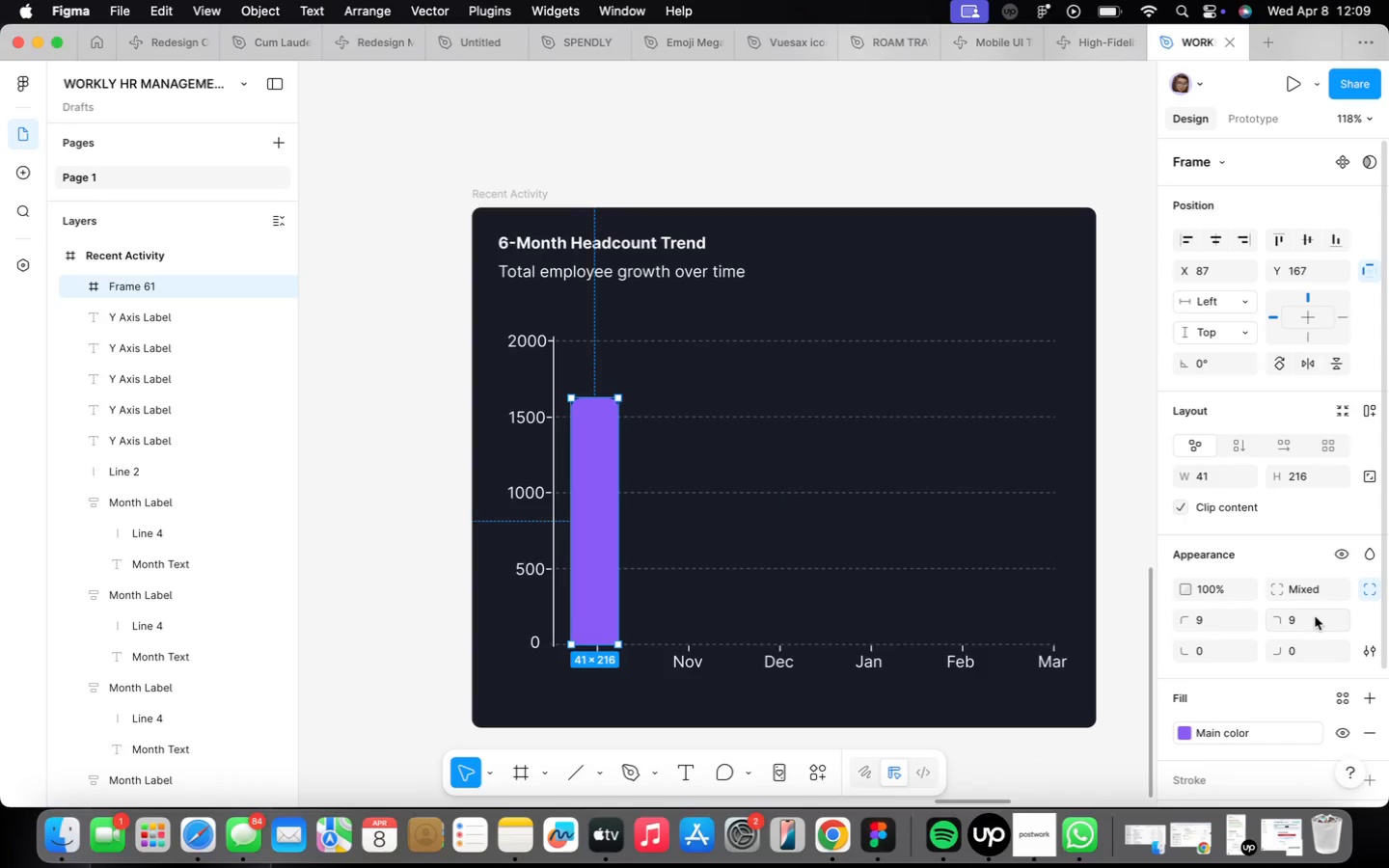 
key(6)
 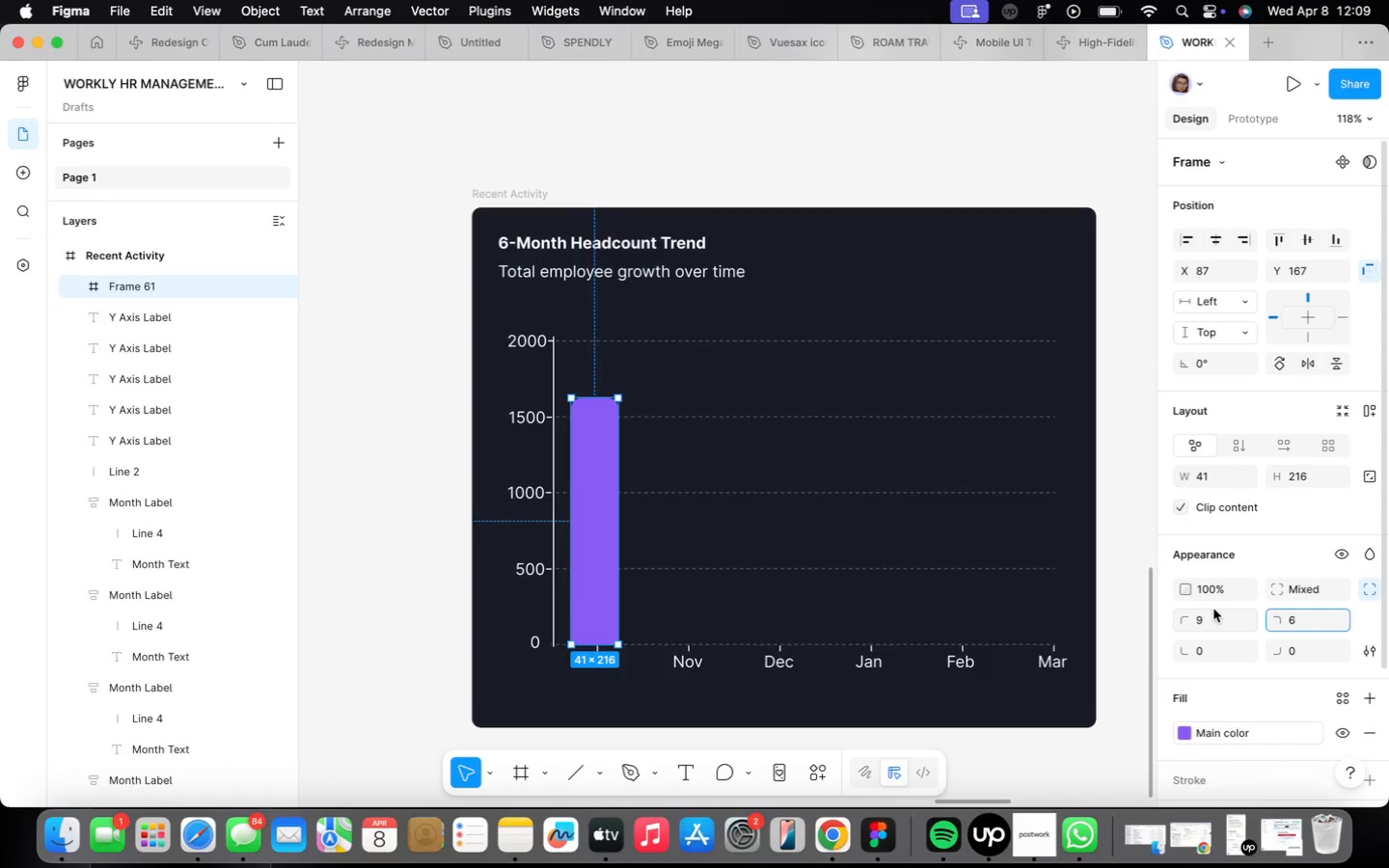 
left_click([1215, 617])
 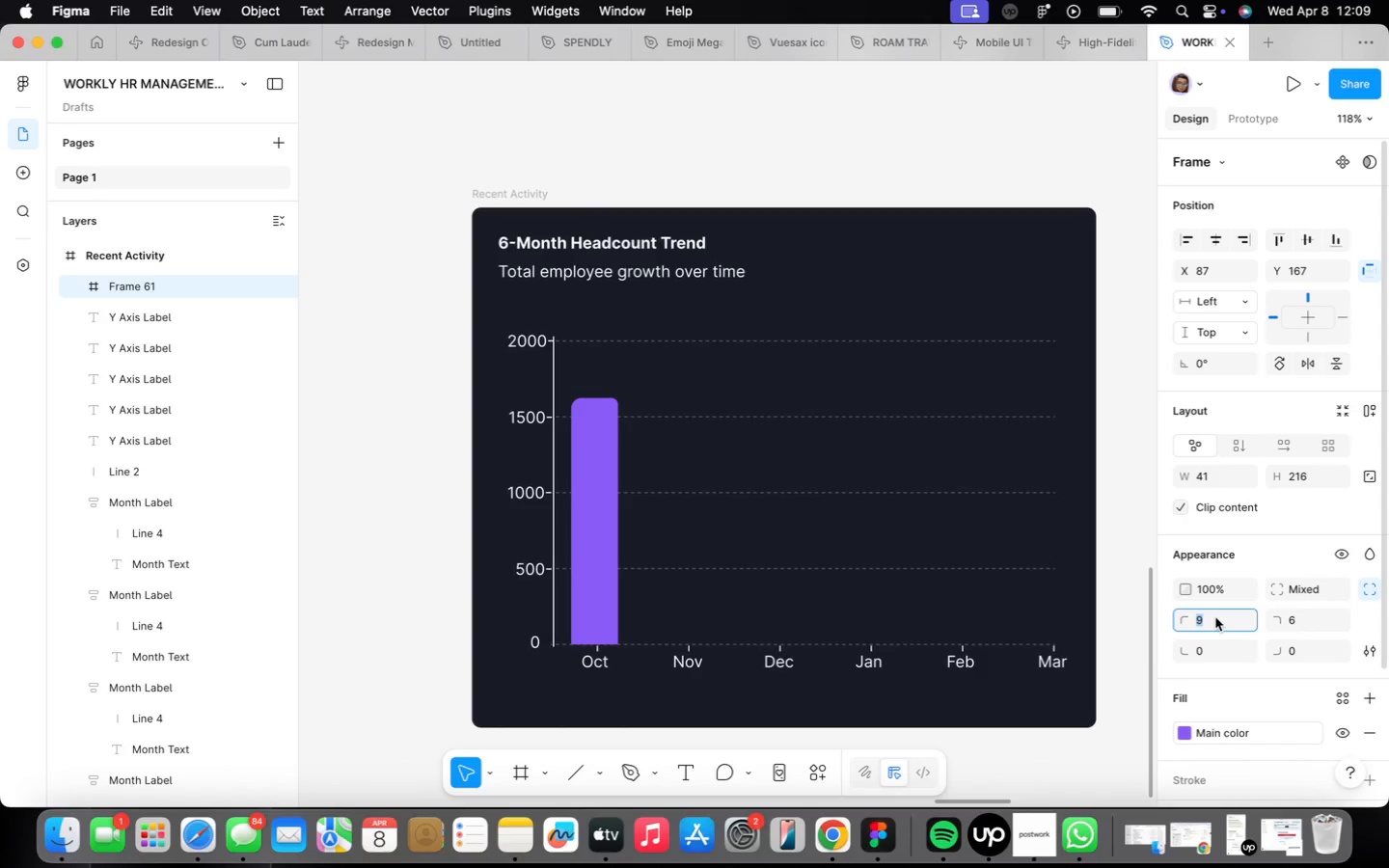 
key(6)
 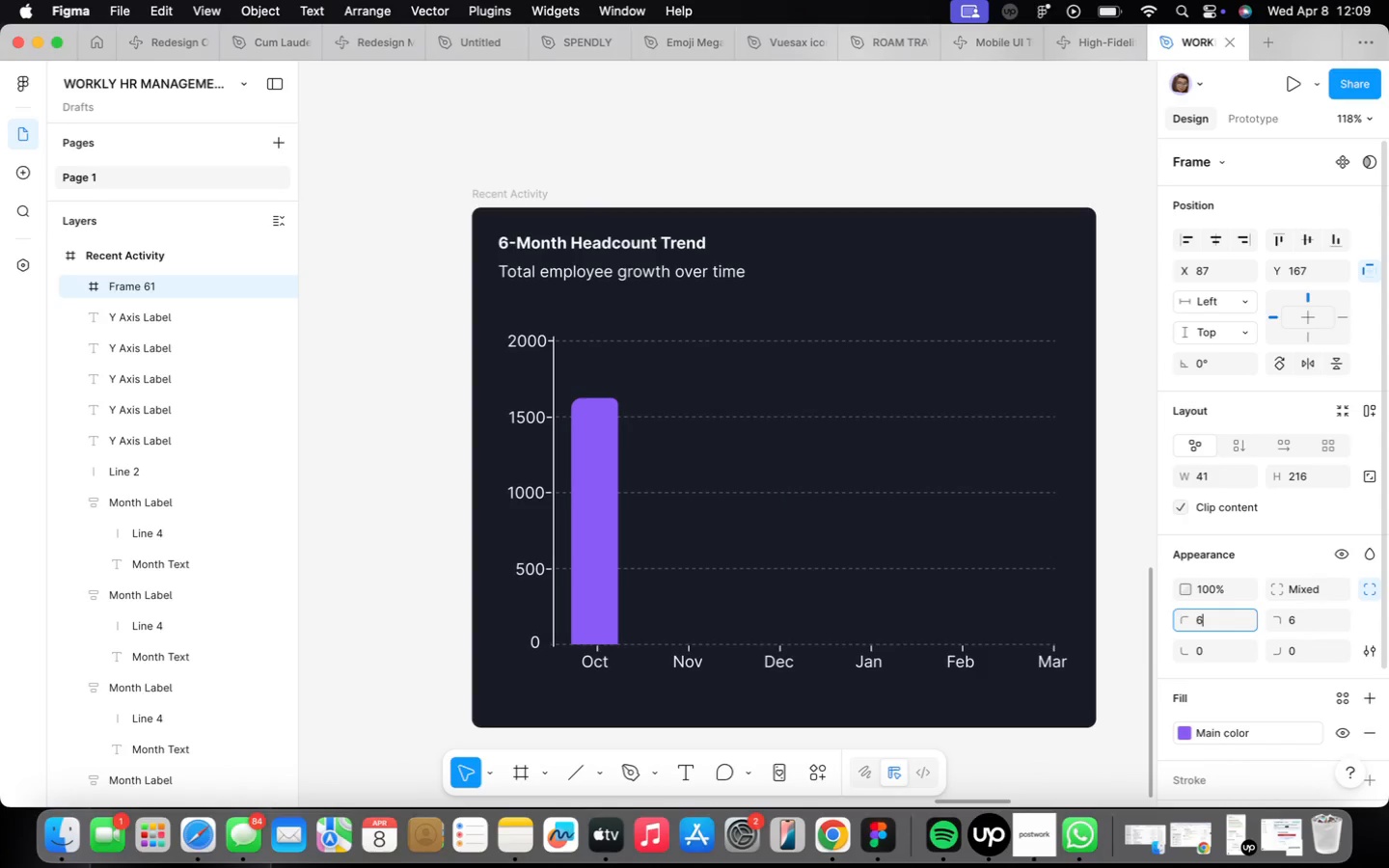 
key(Enter)
 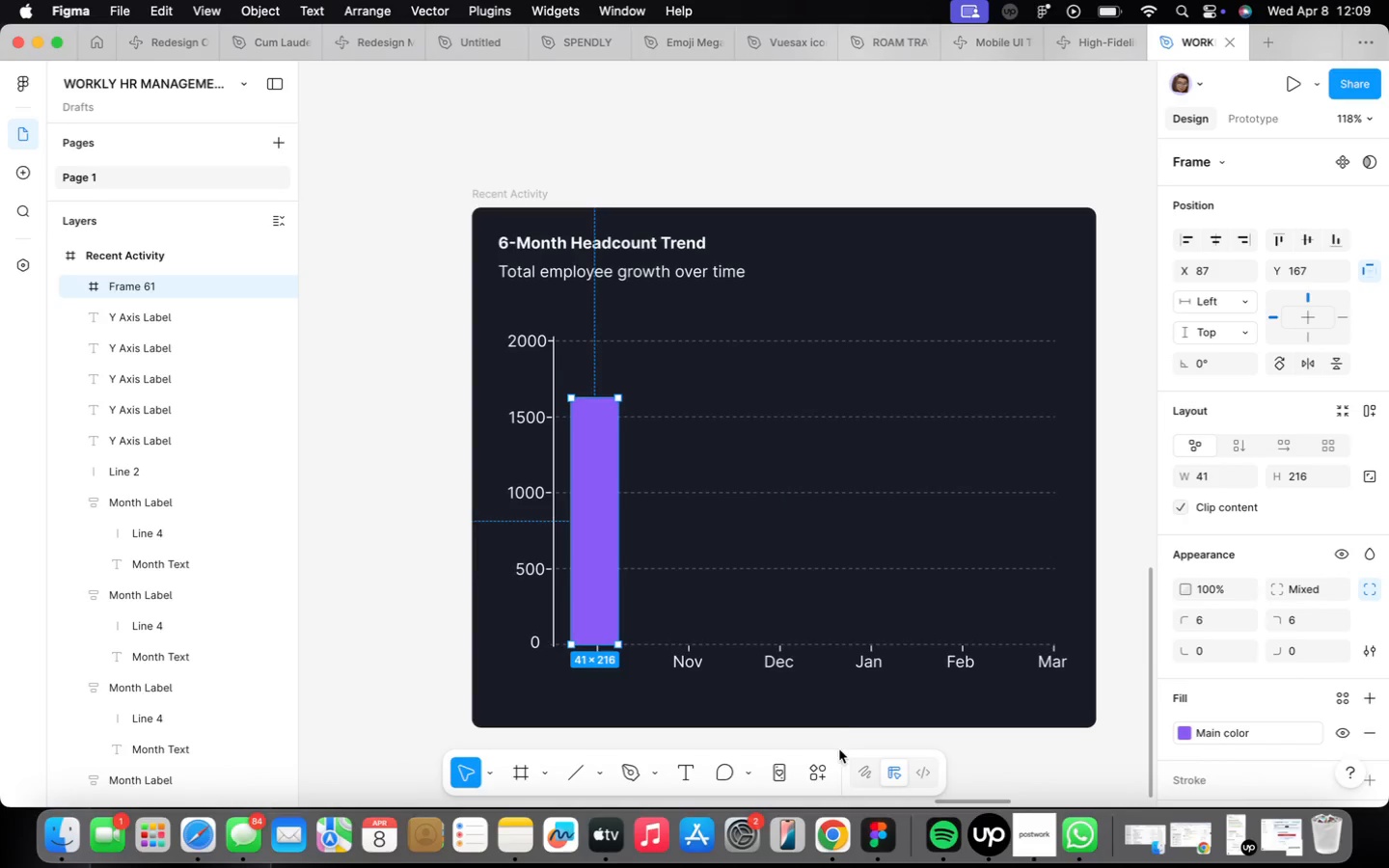 
left_click([846, 707])
 